 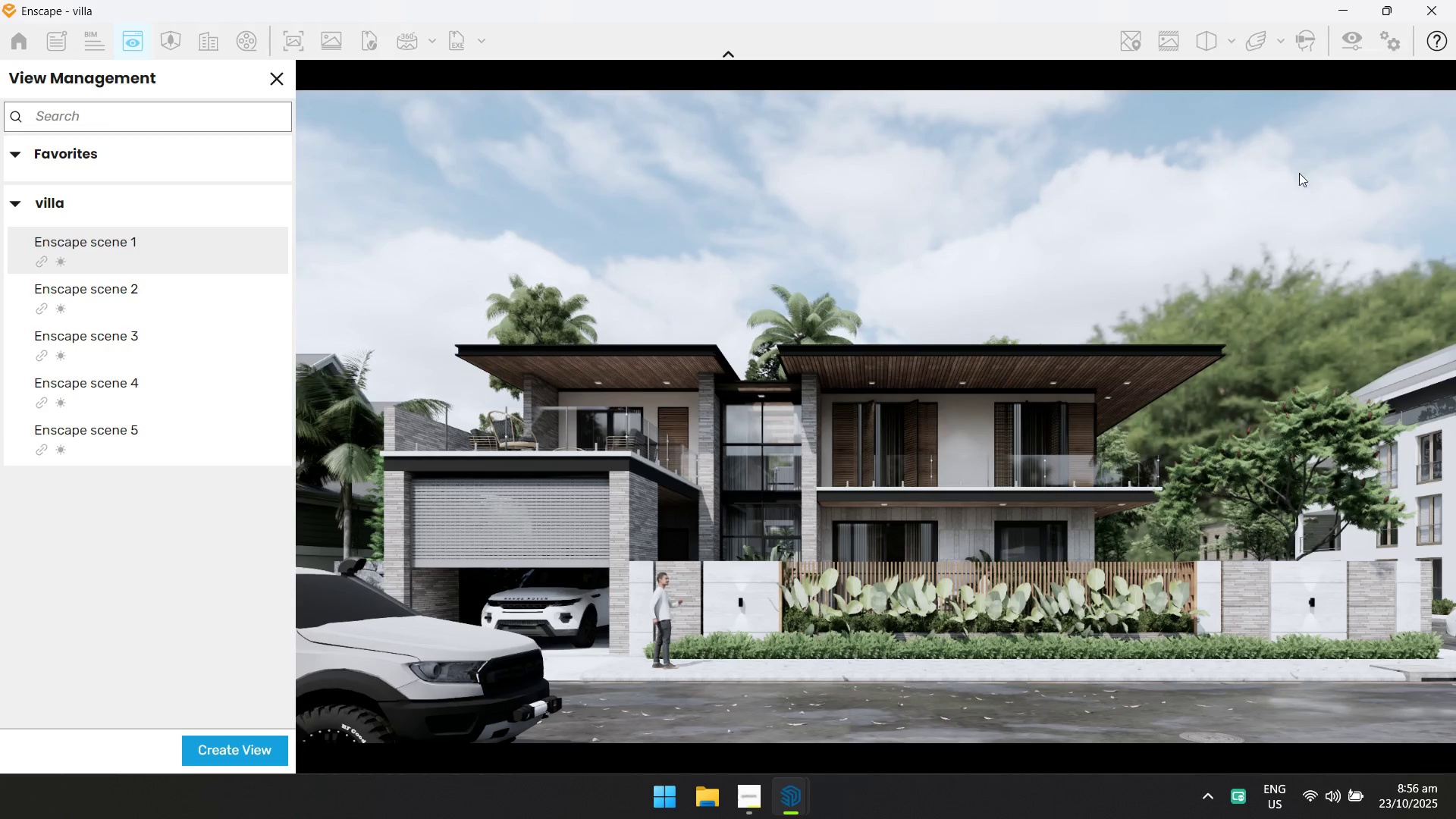 
left_click([1352, 46])
 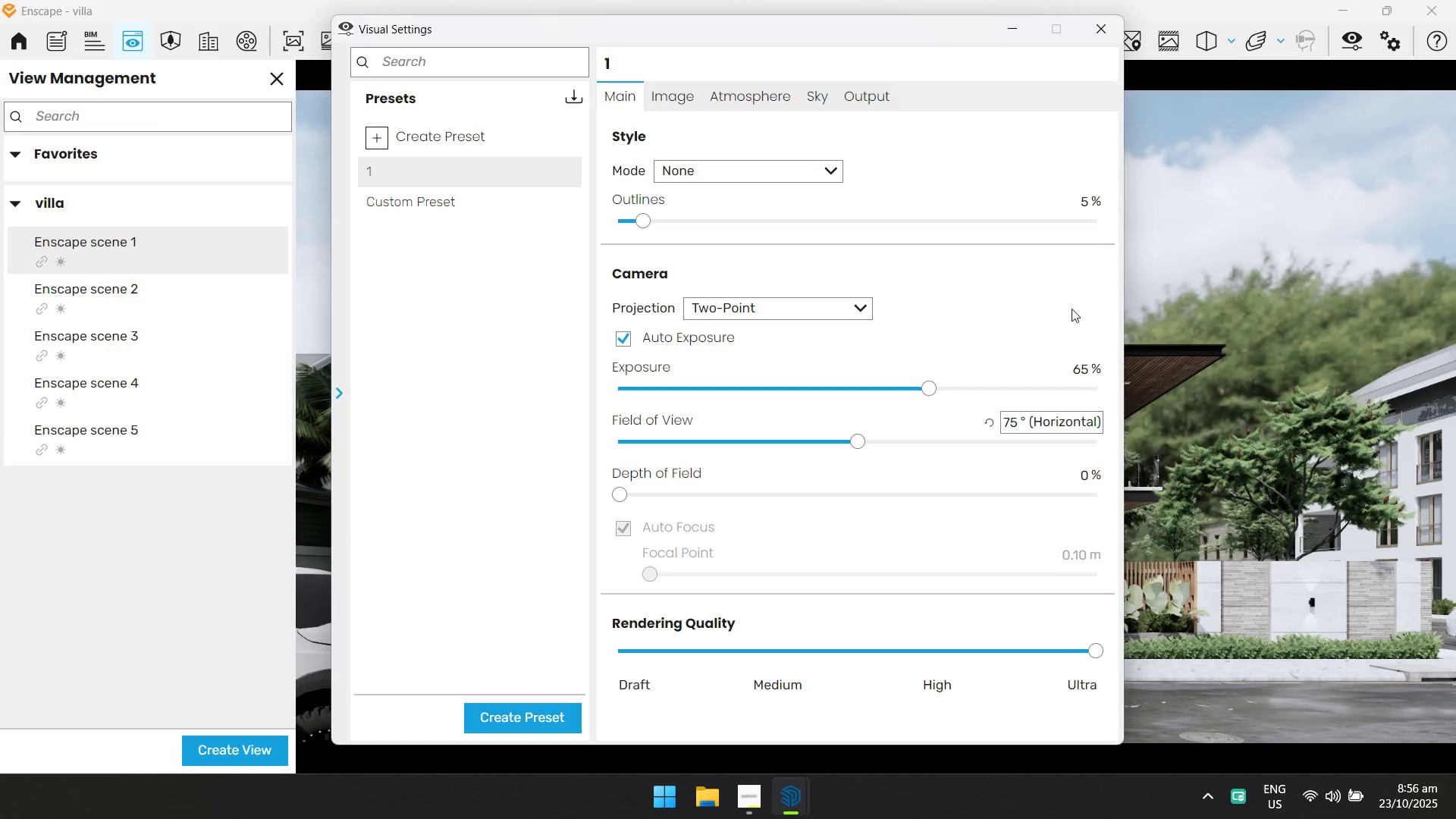 
left_click([1091, 32])
 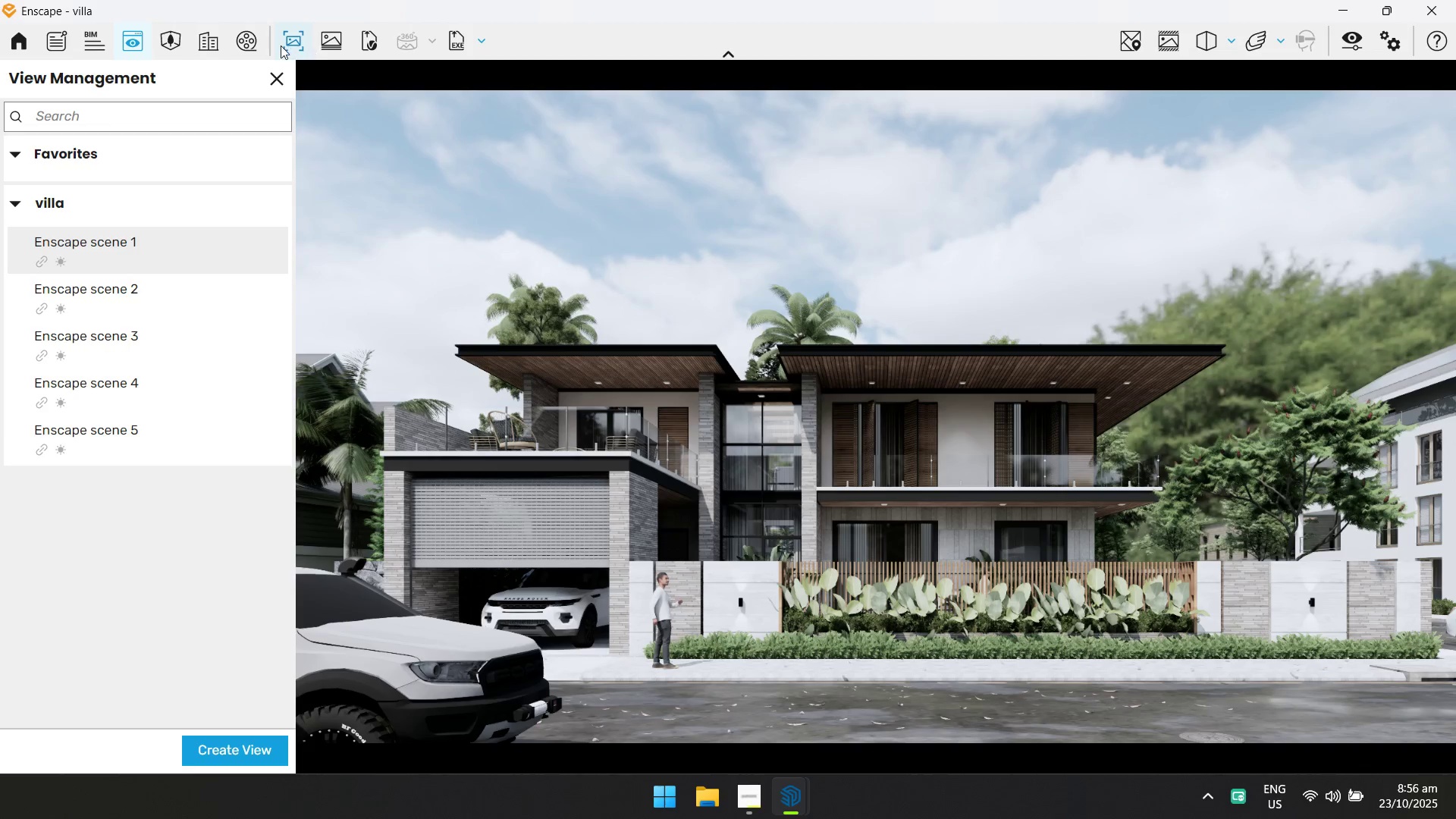 
left_click([281, 46])
 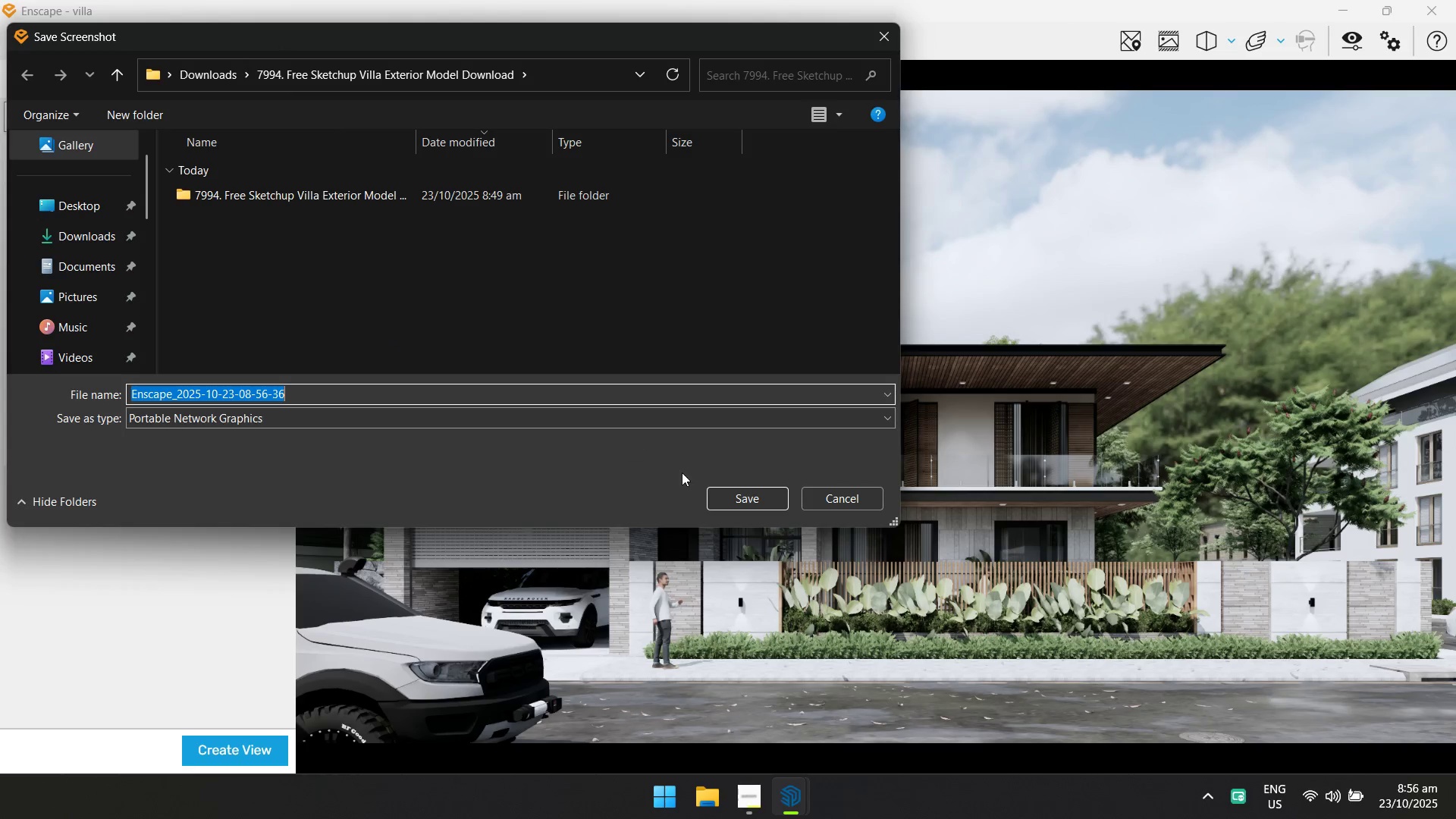 
left_click([720, 503])
 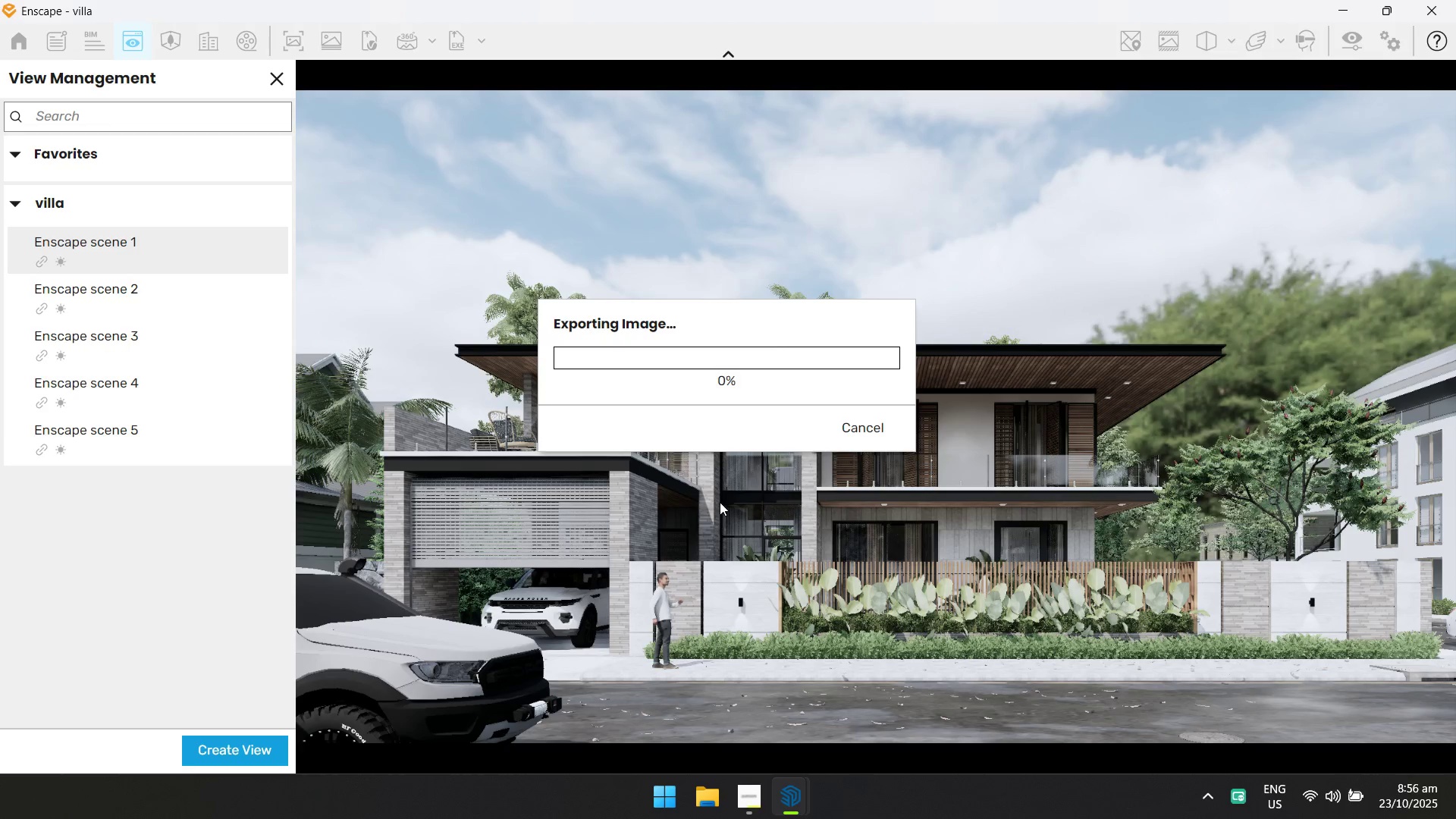 
wait(5.99)
 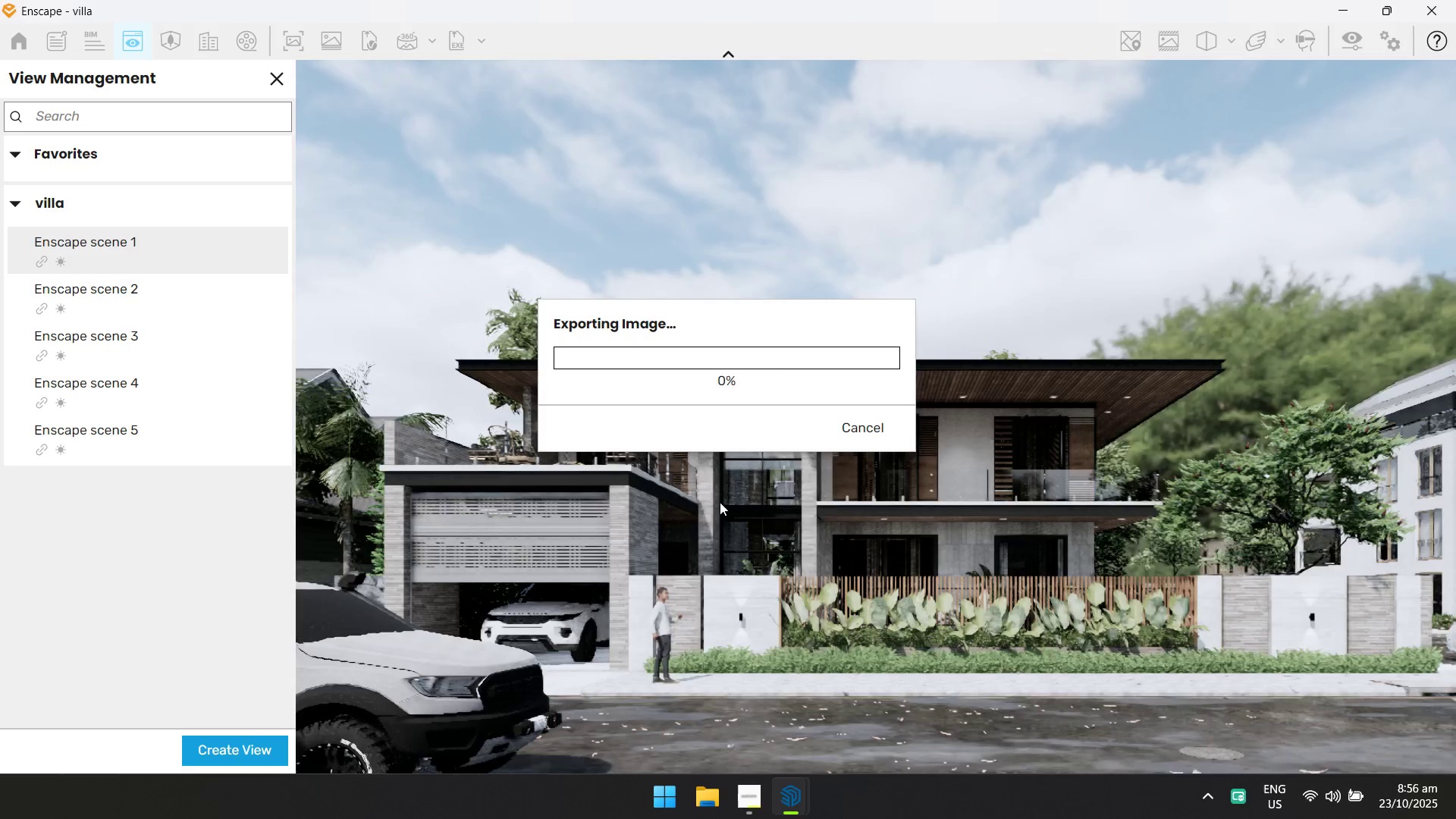 
key(Alt+Tab)
 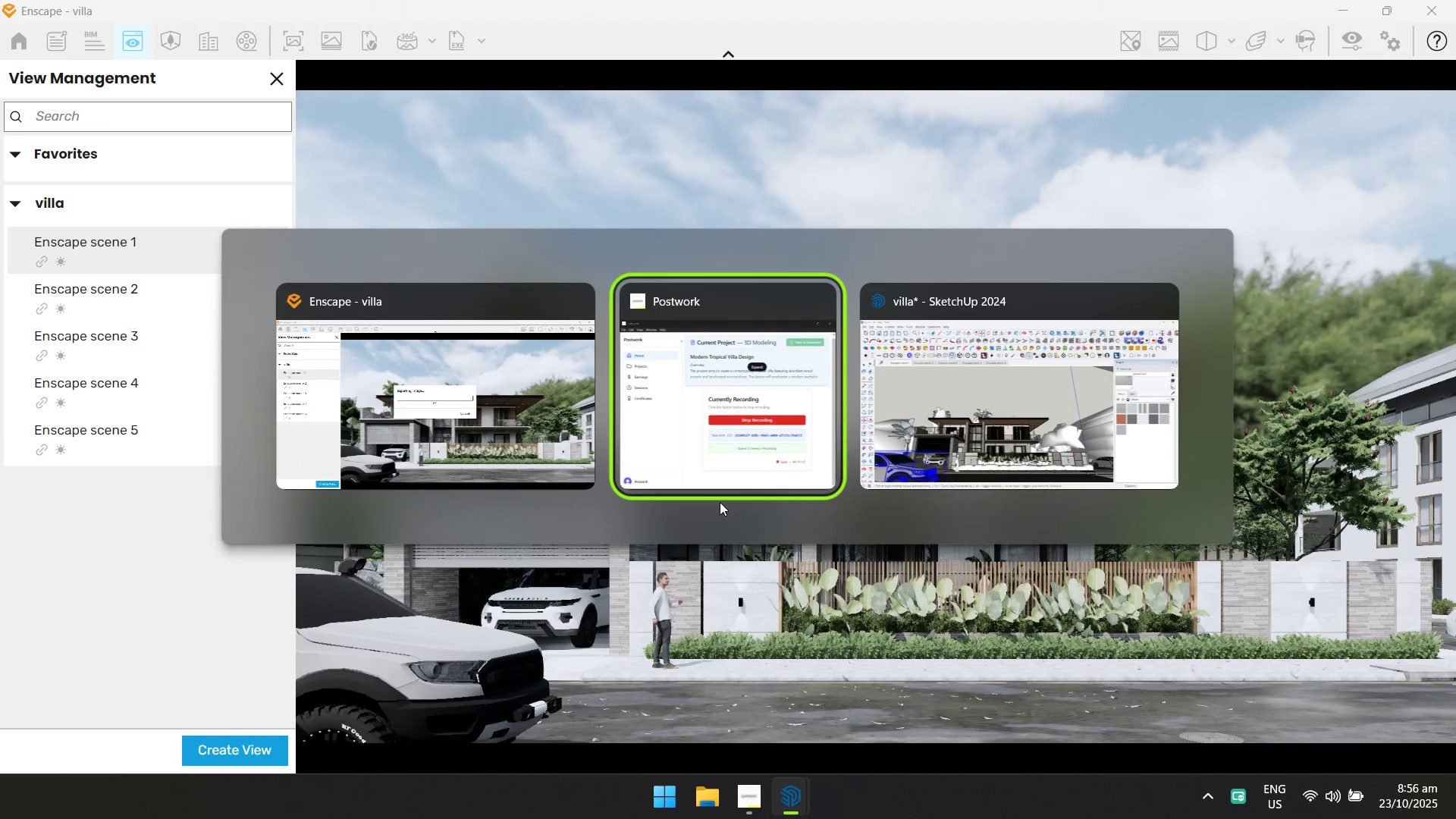 
key(Alt+Tab)
 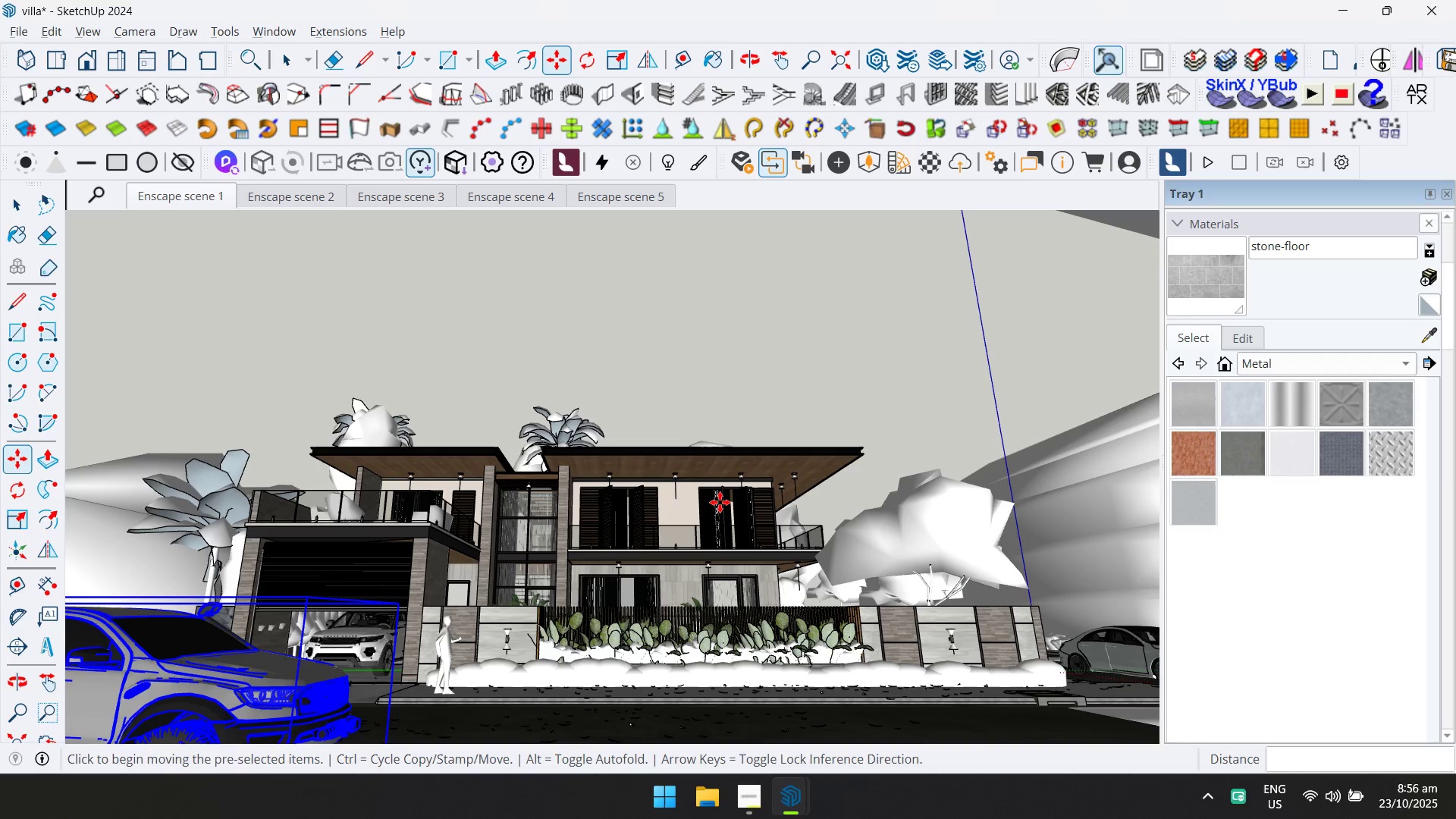 
key(Alt+Tab)
 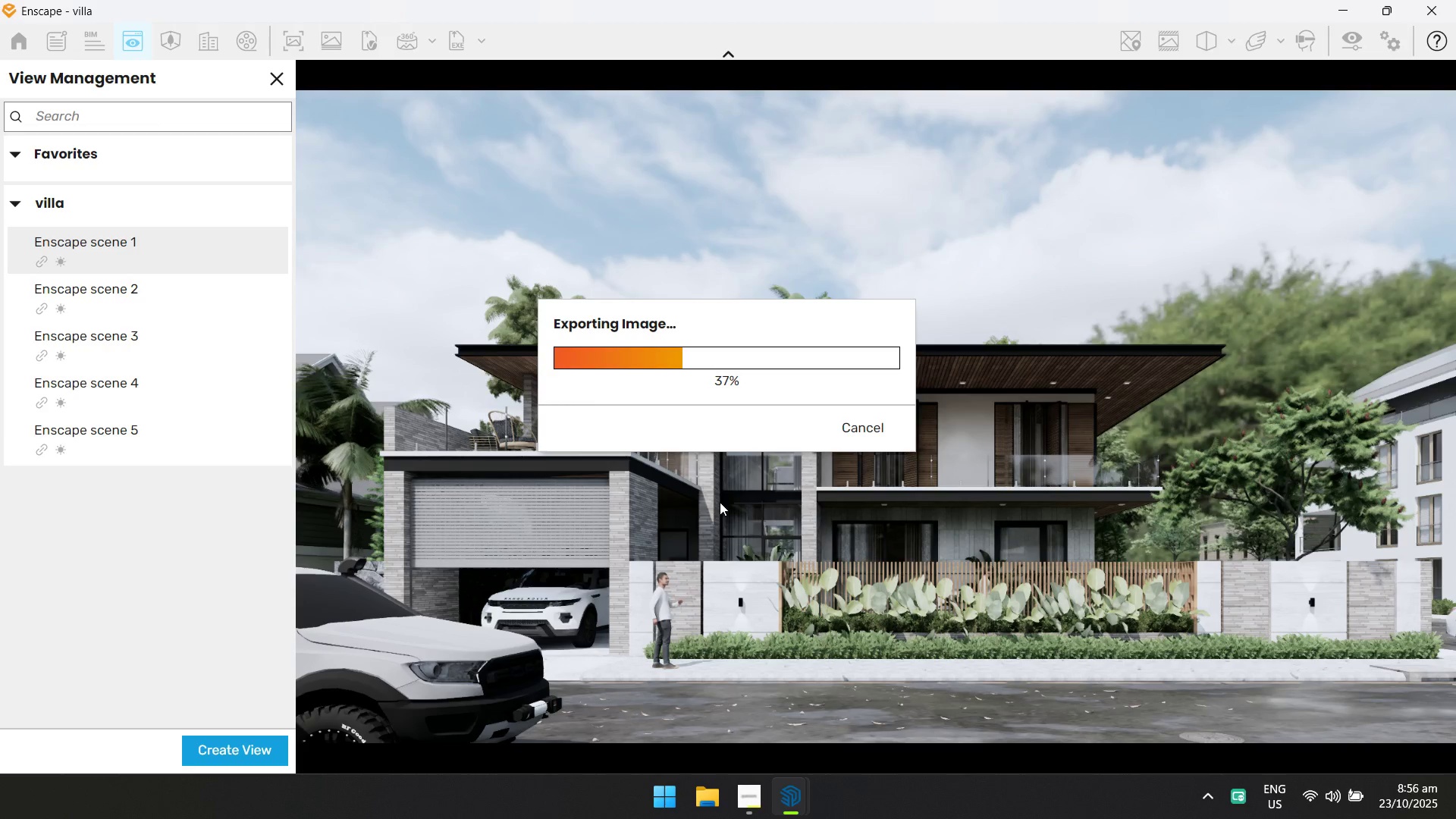 
wait(18.54)
 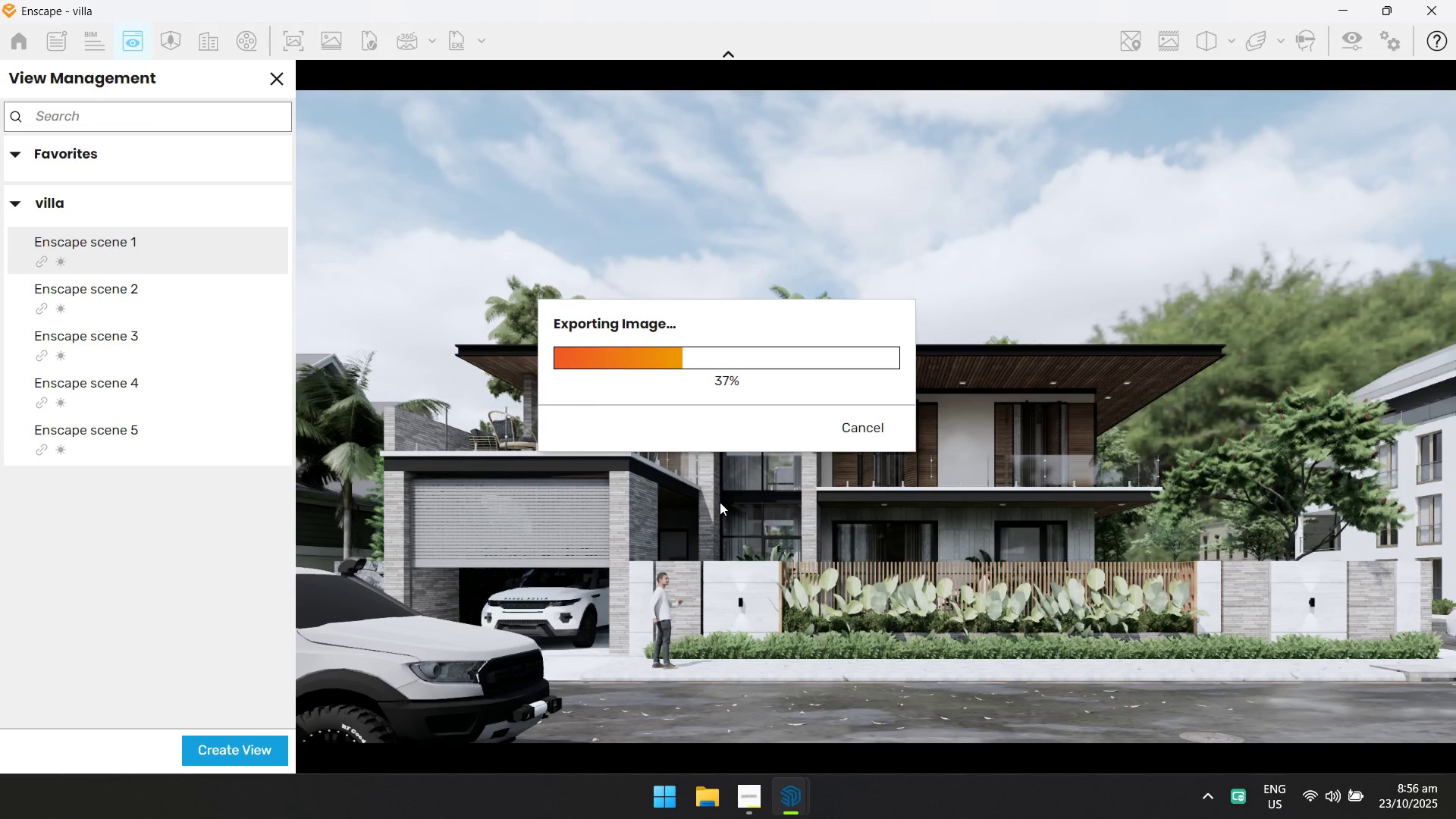 
key(Alt+Tab)
 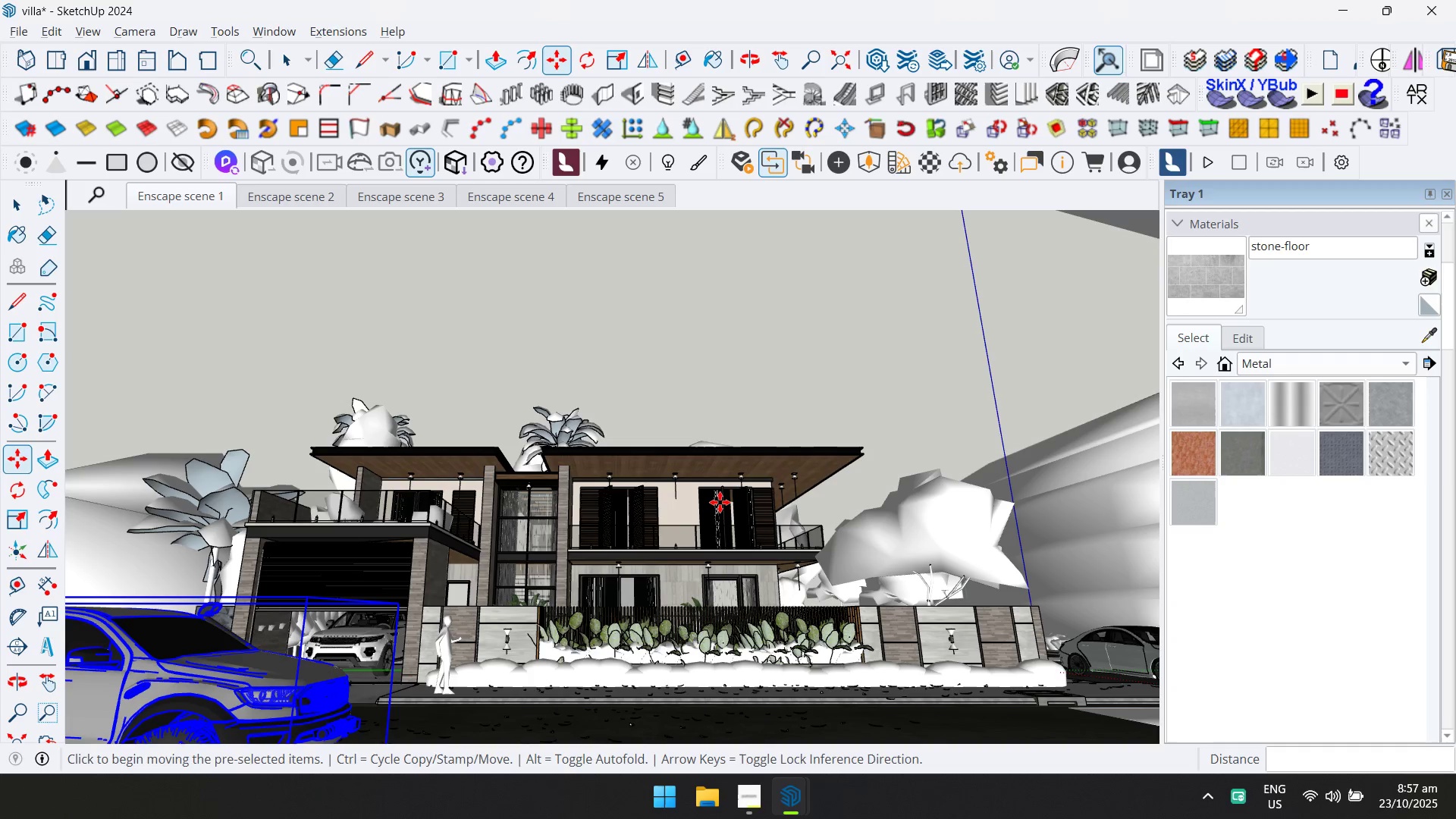 
key(Alt+AltLeft)
 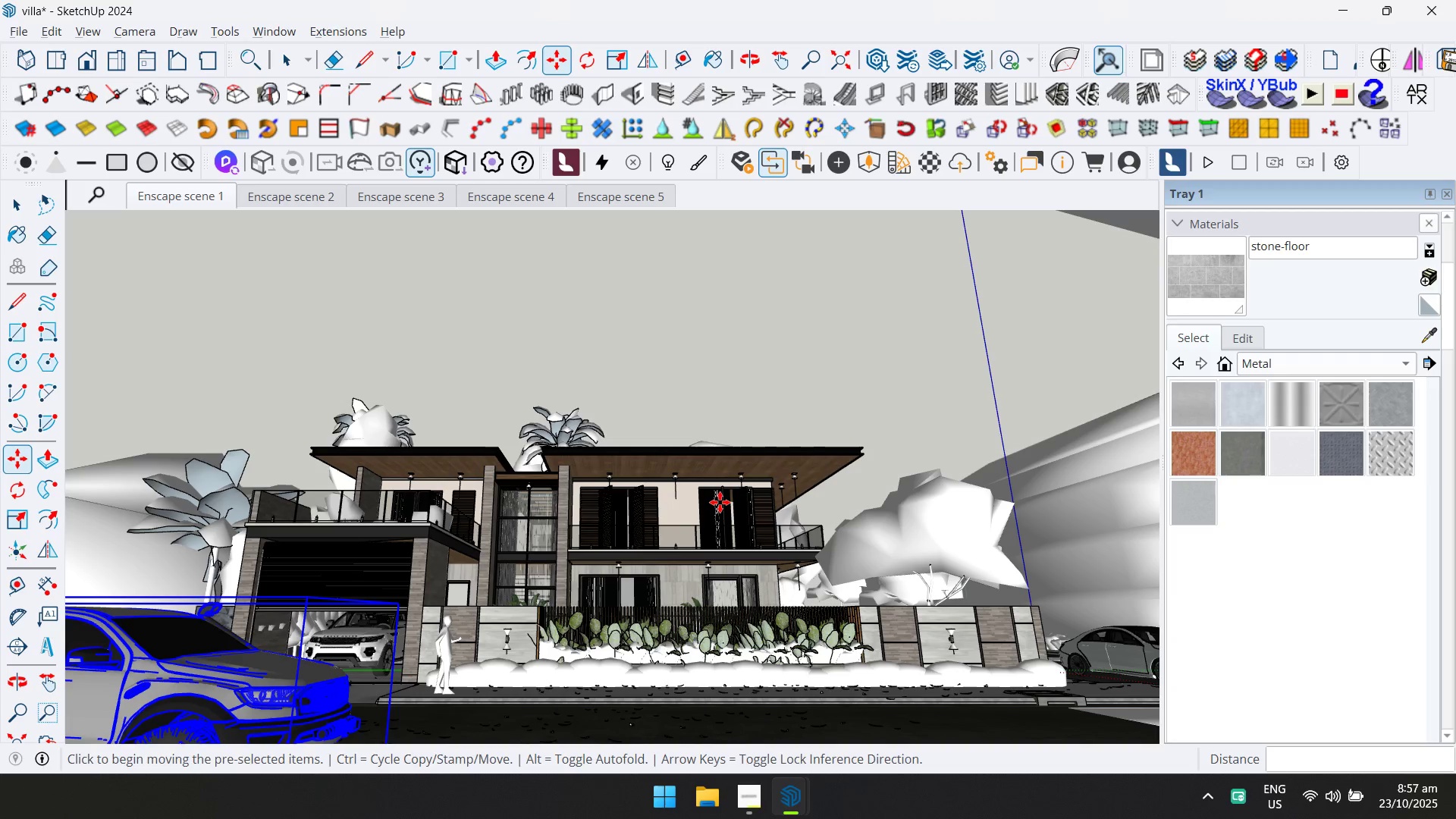 
key(Alt+Tab)
 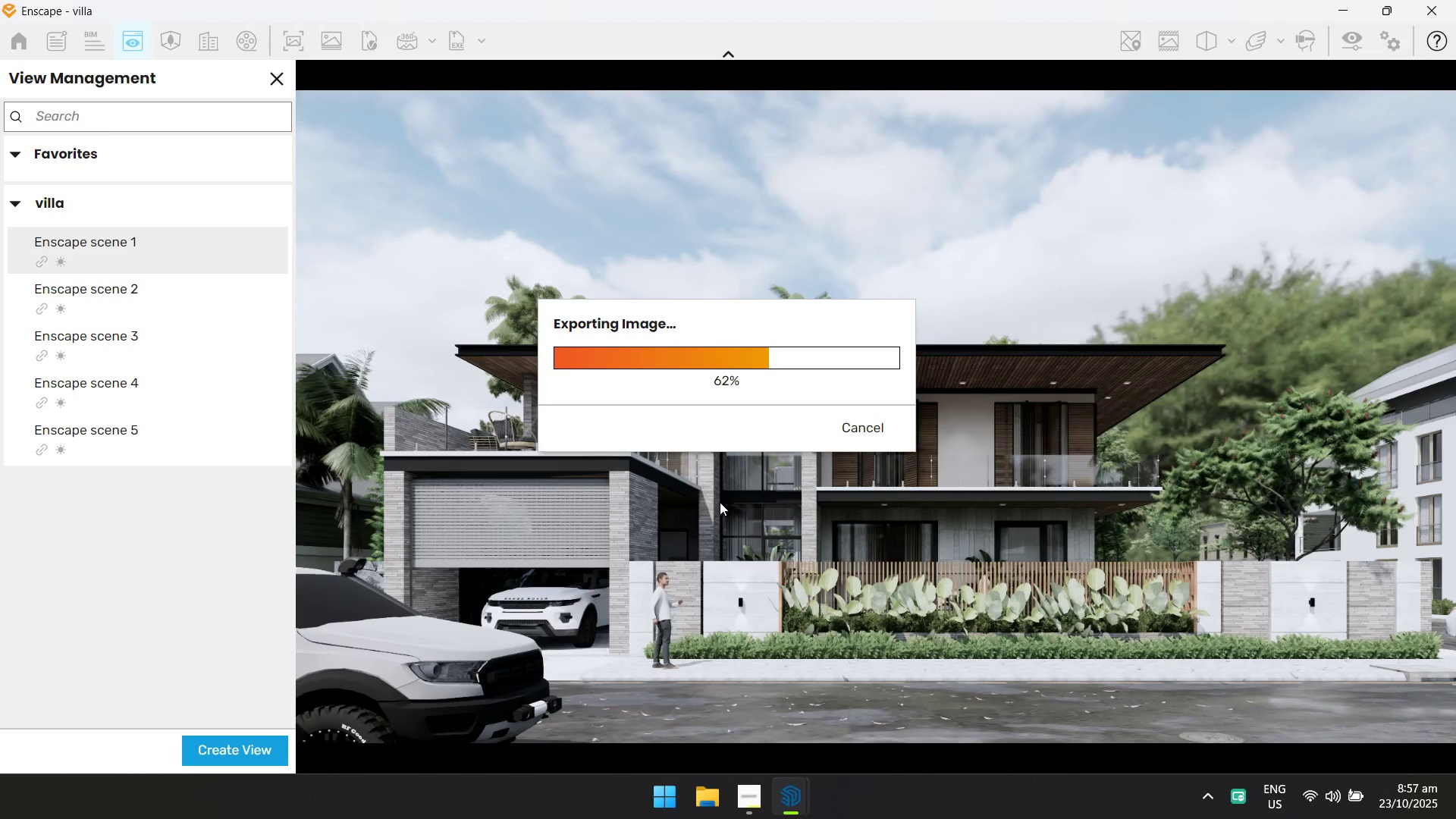 
key(Alt+AltLeft)
 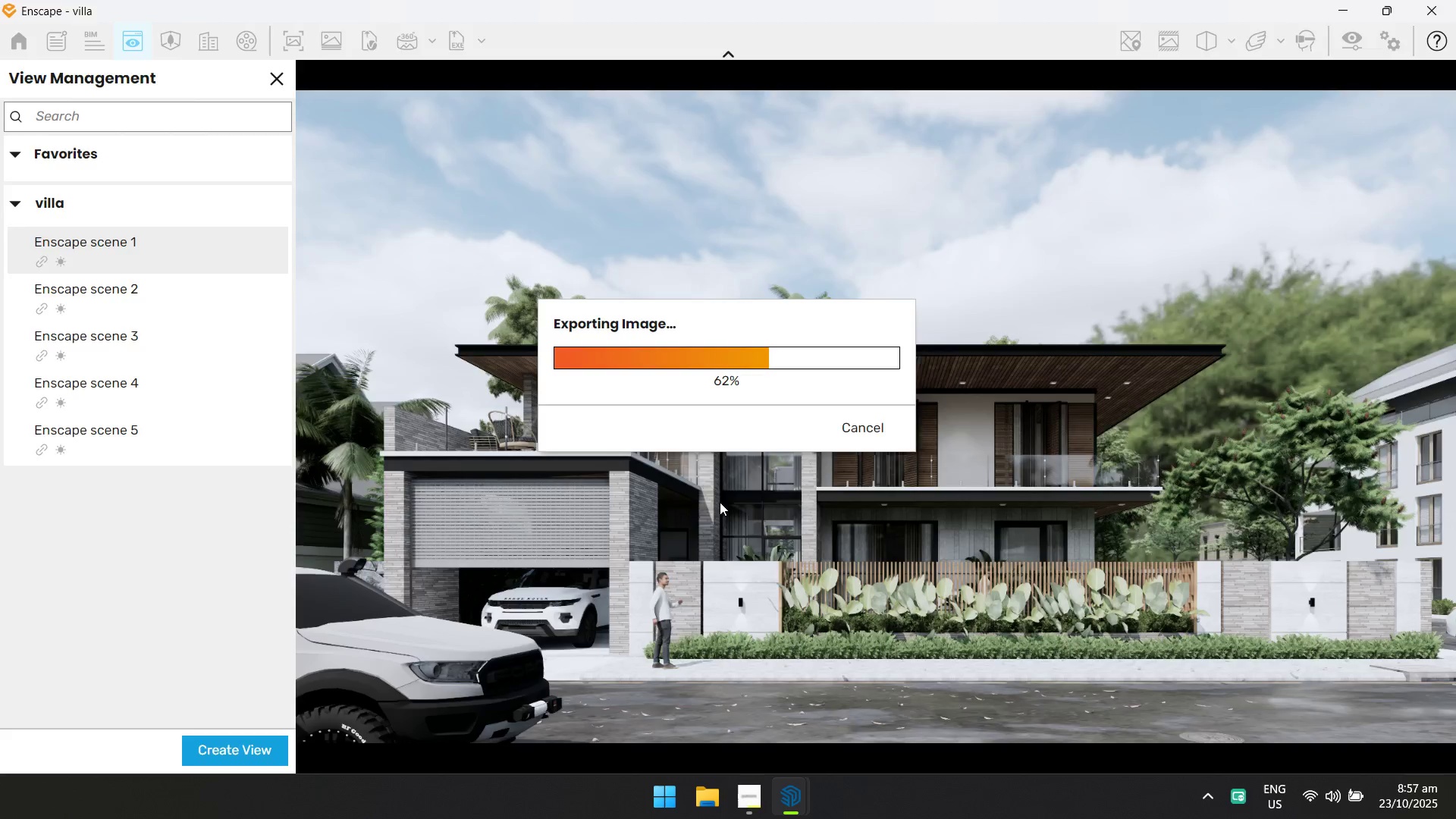 
key(Alt+Tab)
 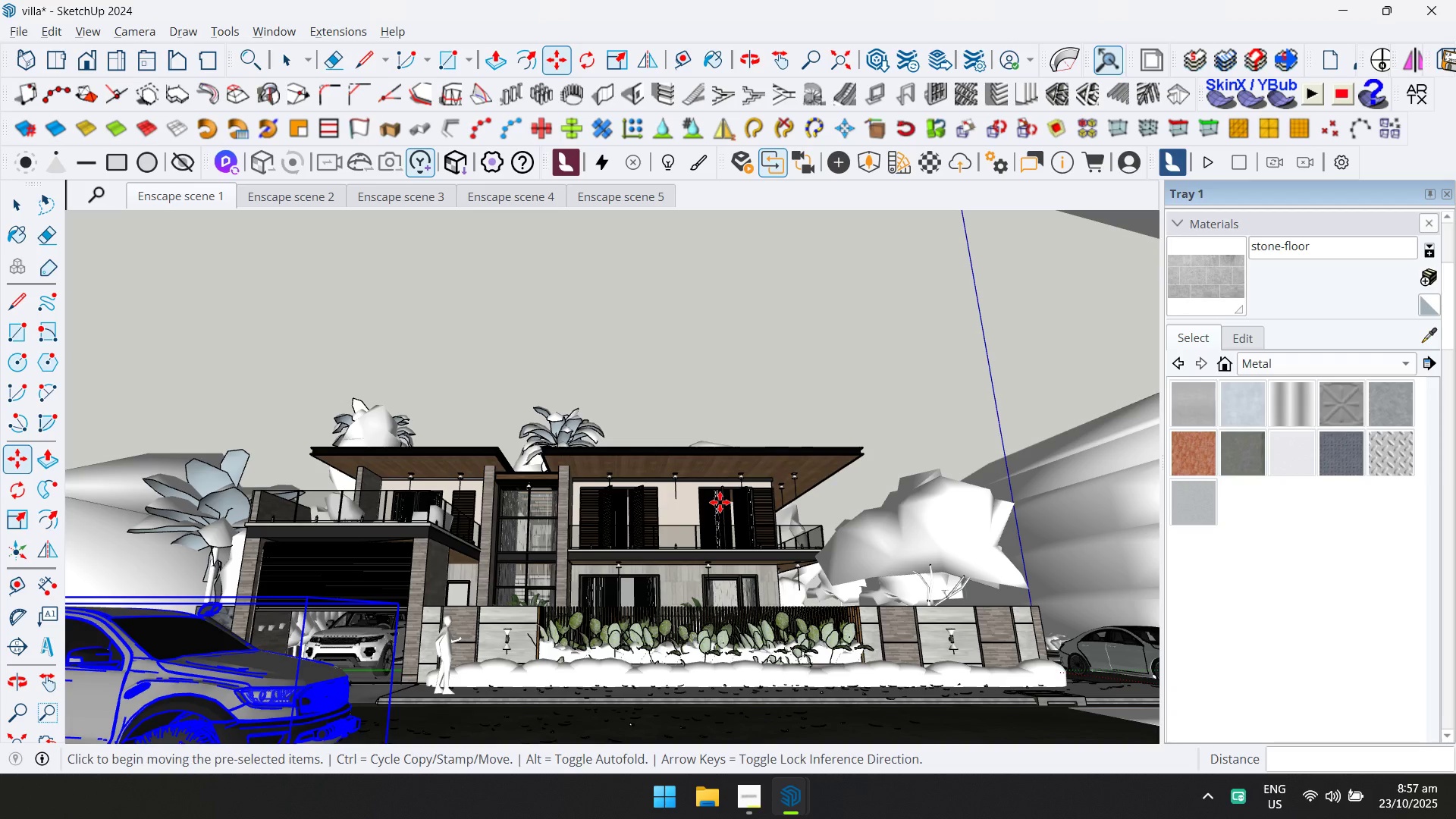 
key(Alt+AltLeft)
 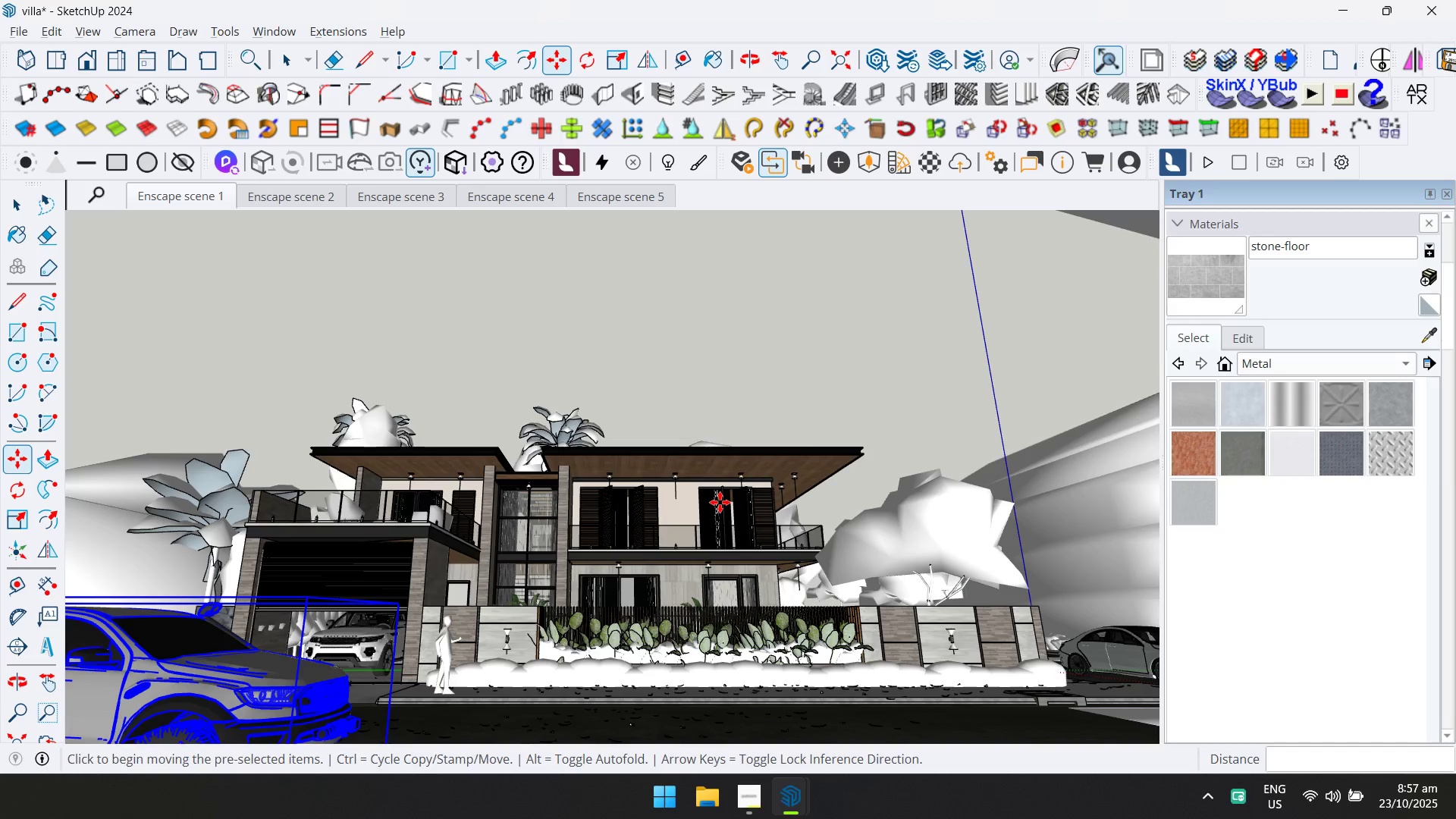 
key(Alt+Tab)
 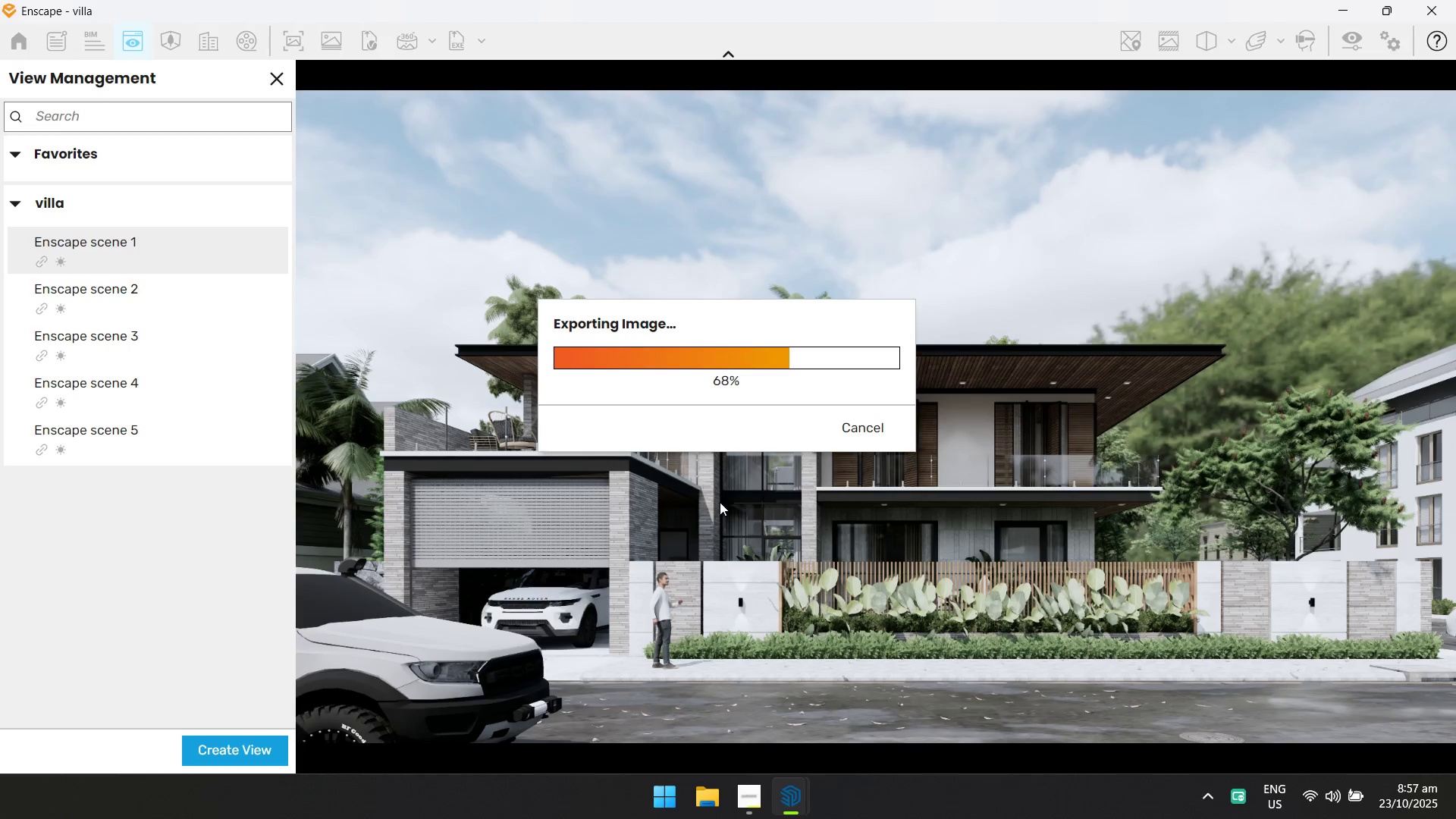 
key(Alt+AltLeft)
 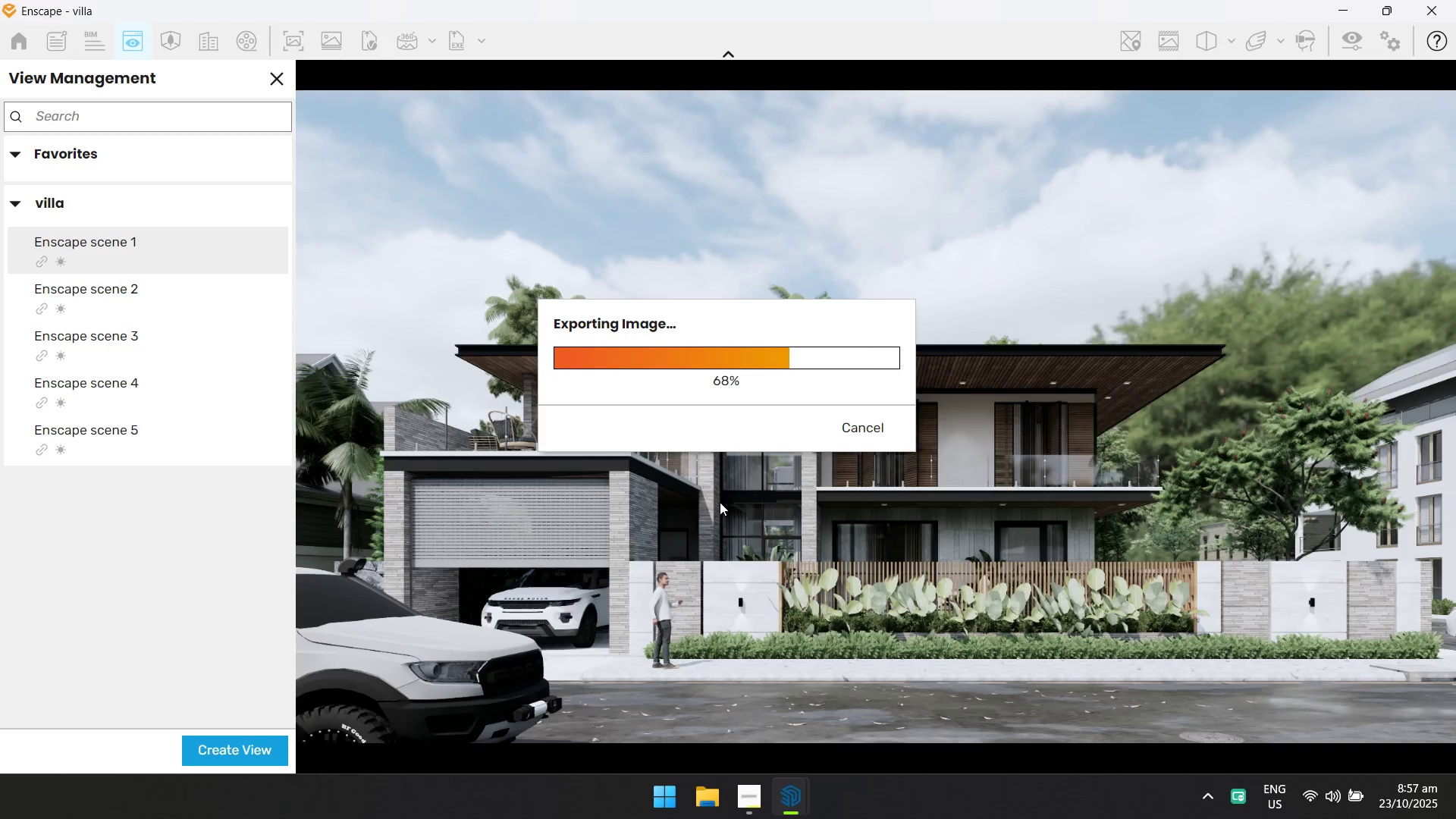 
key(Alt+Tab)
 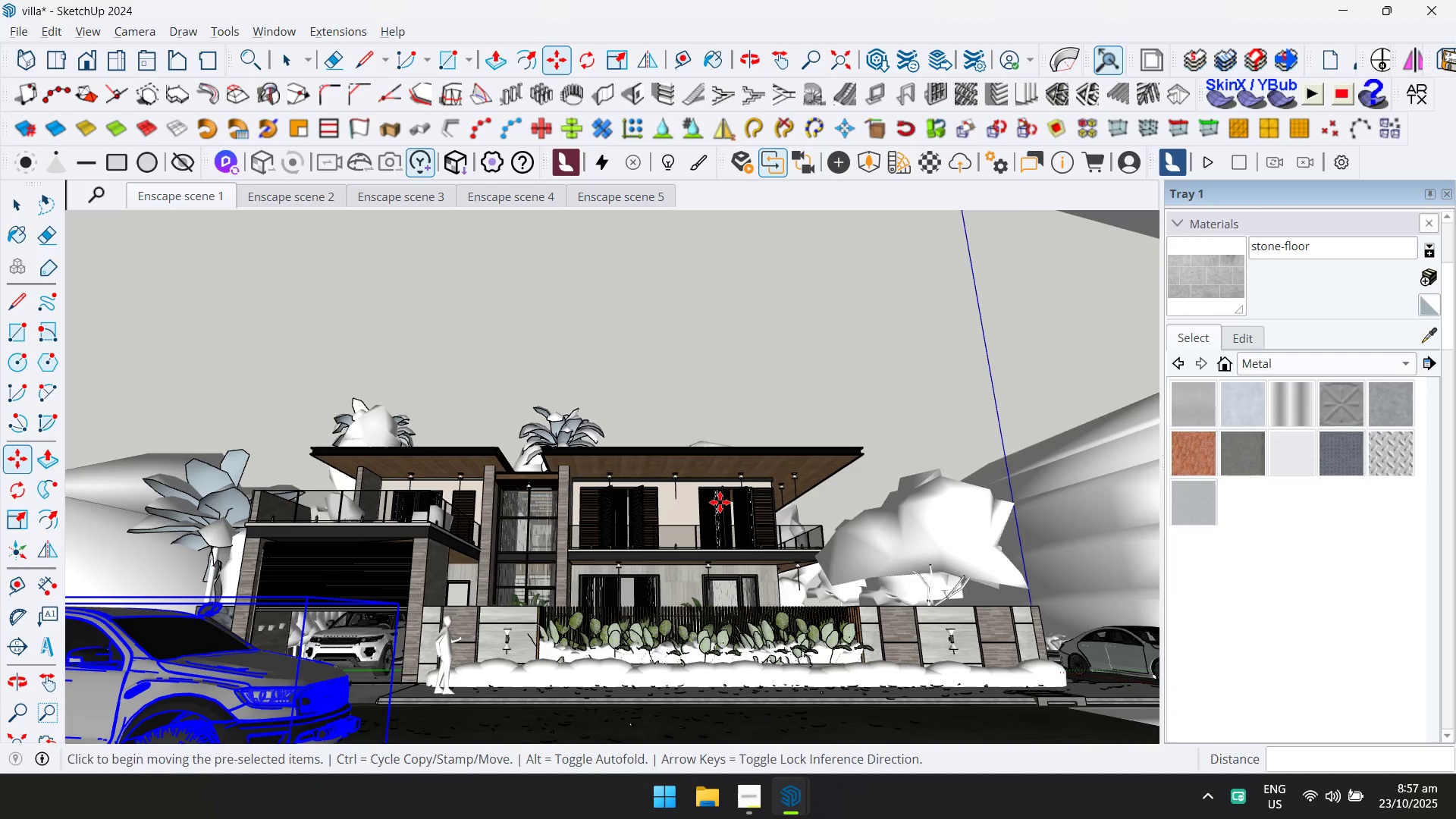 
key(Alt+AltLeft)
 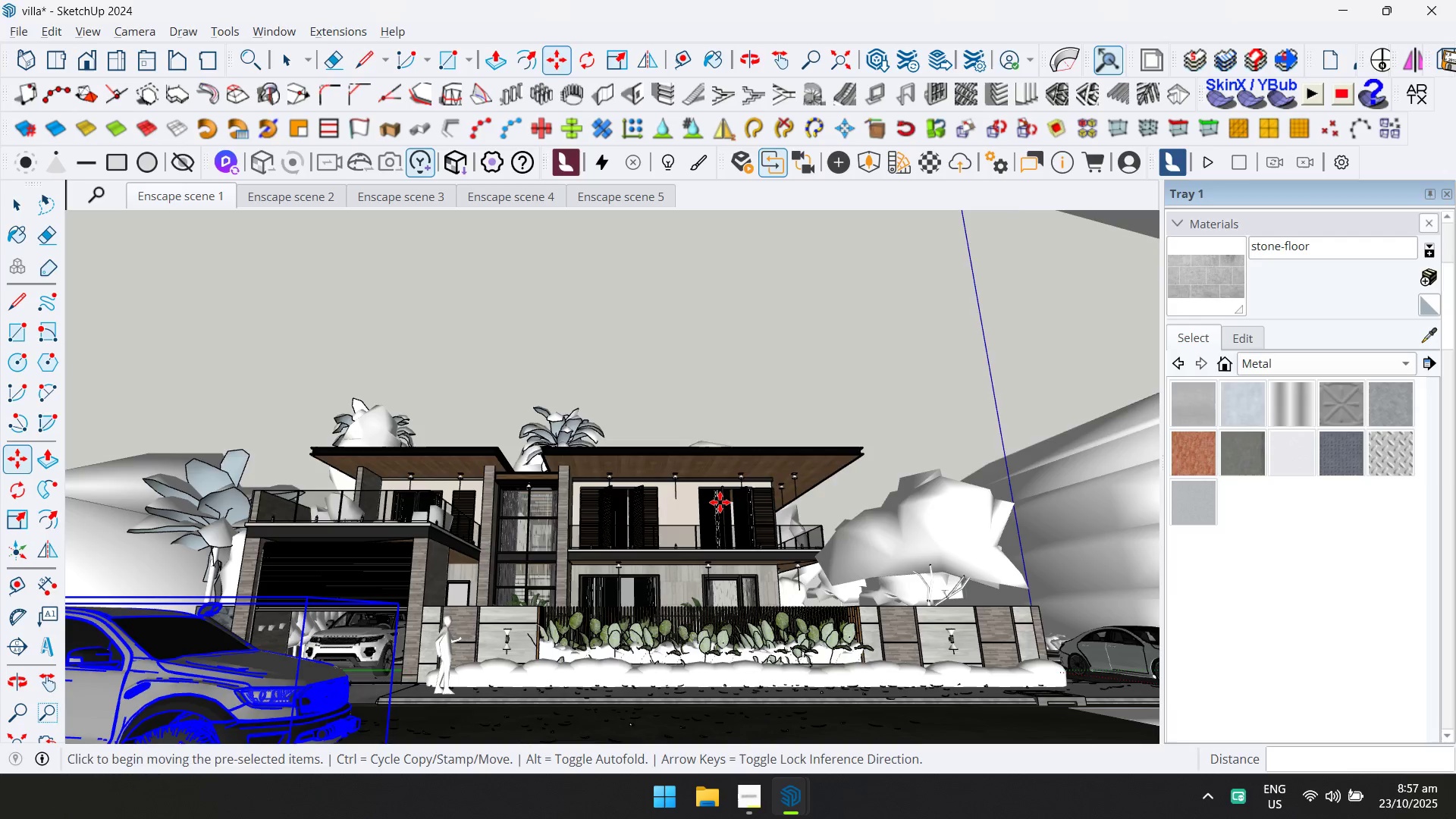 
key(Alt+Tab)
 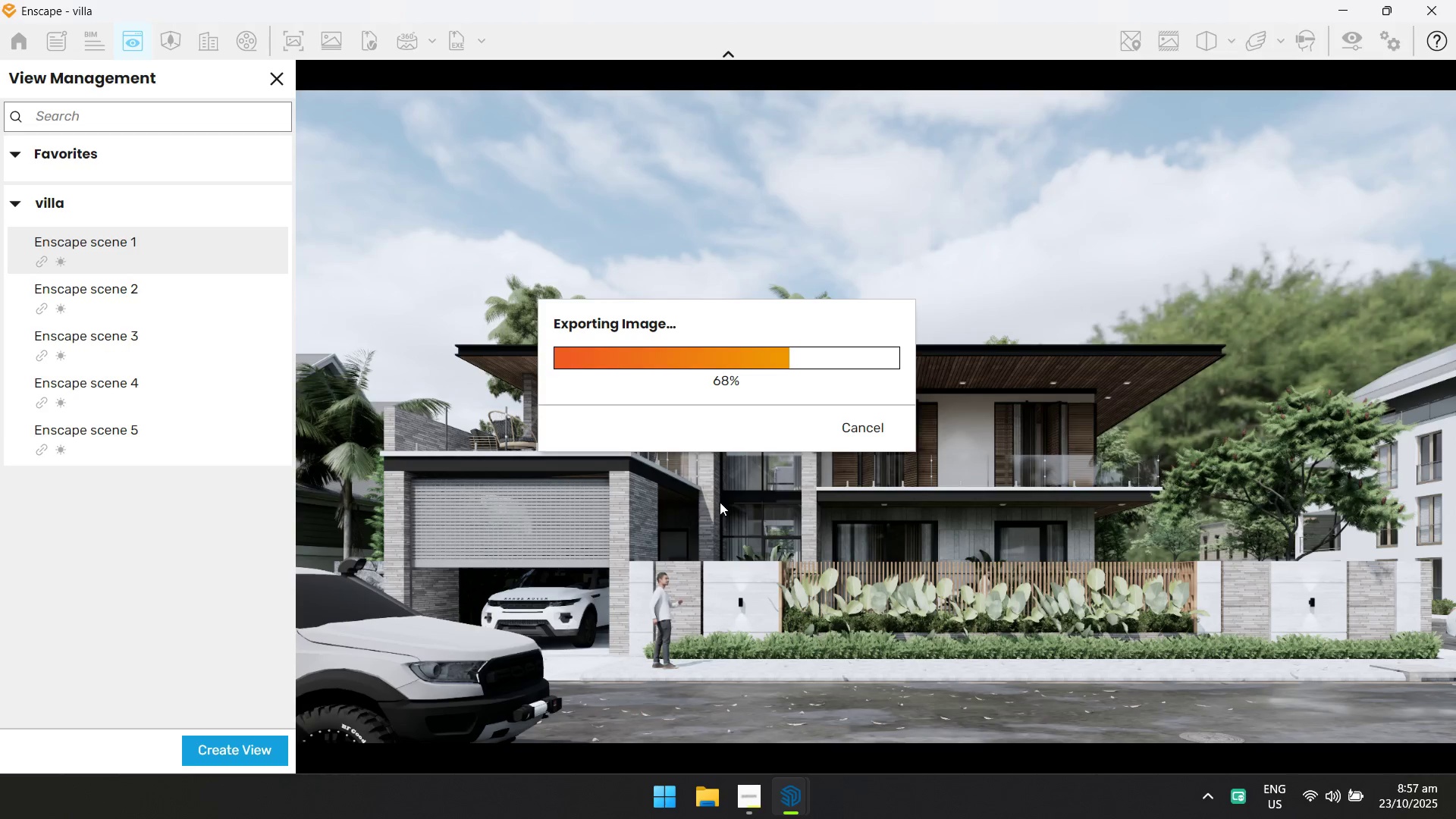 
key(Alt+AltLeft)
 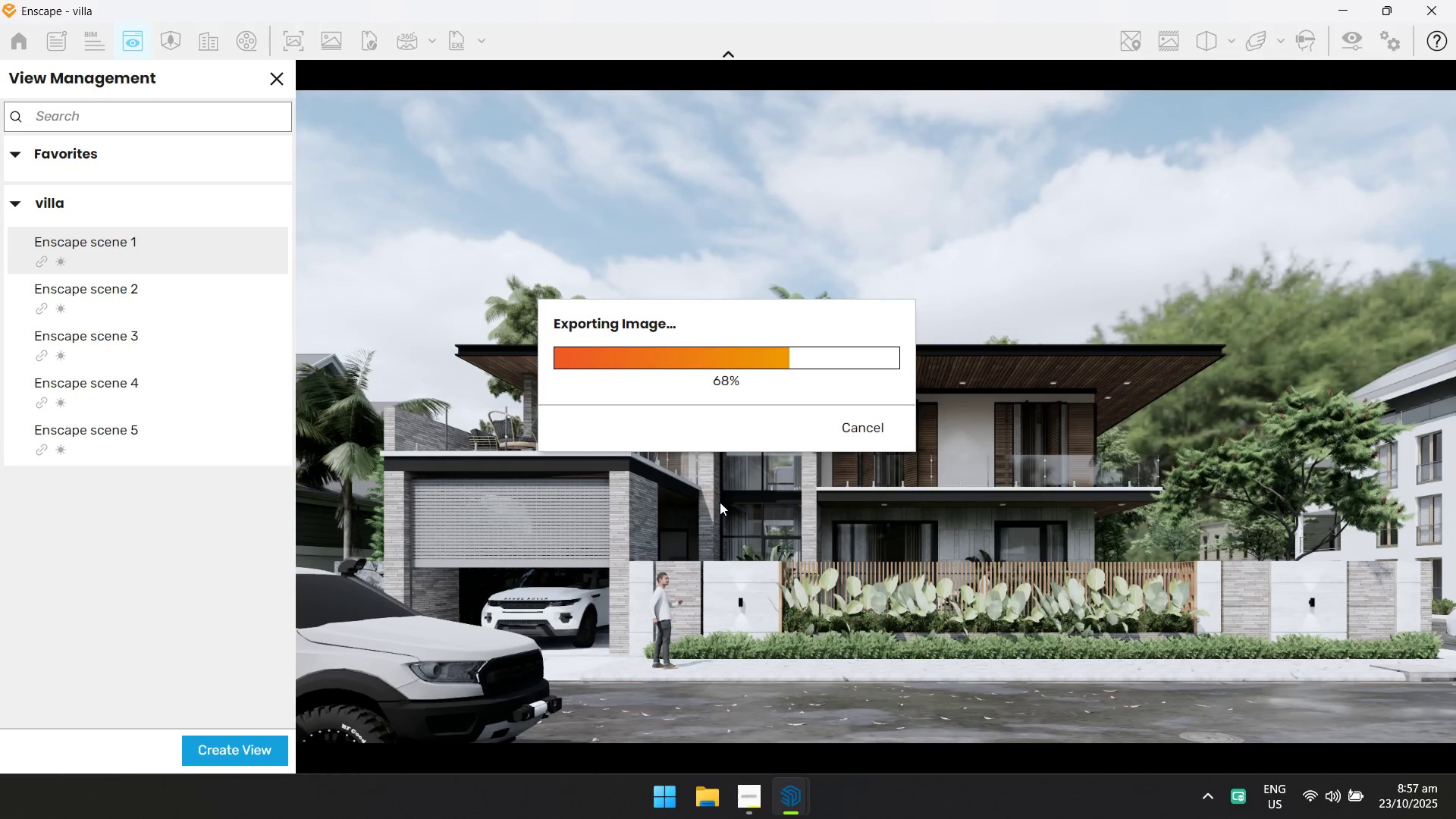 
key(Alt+Tab)
 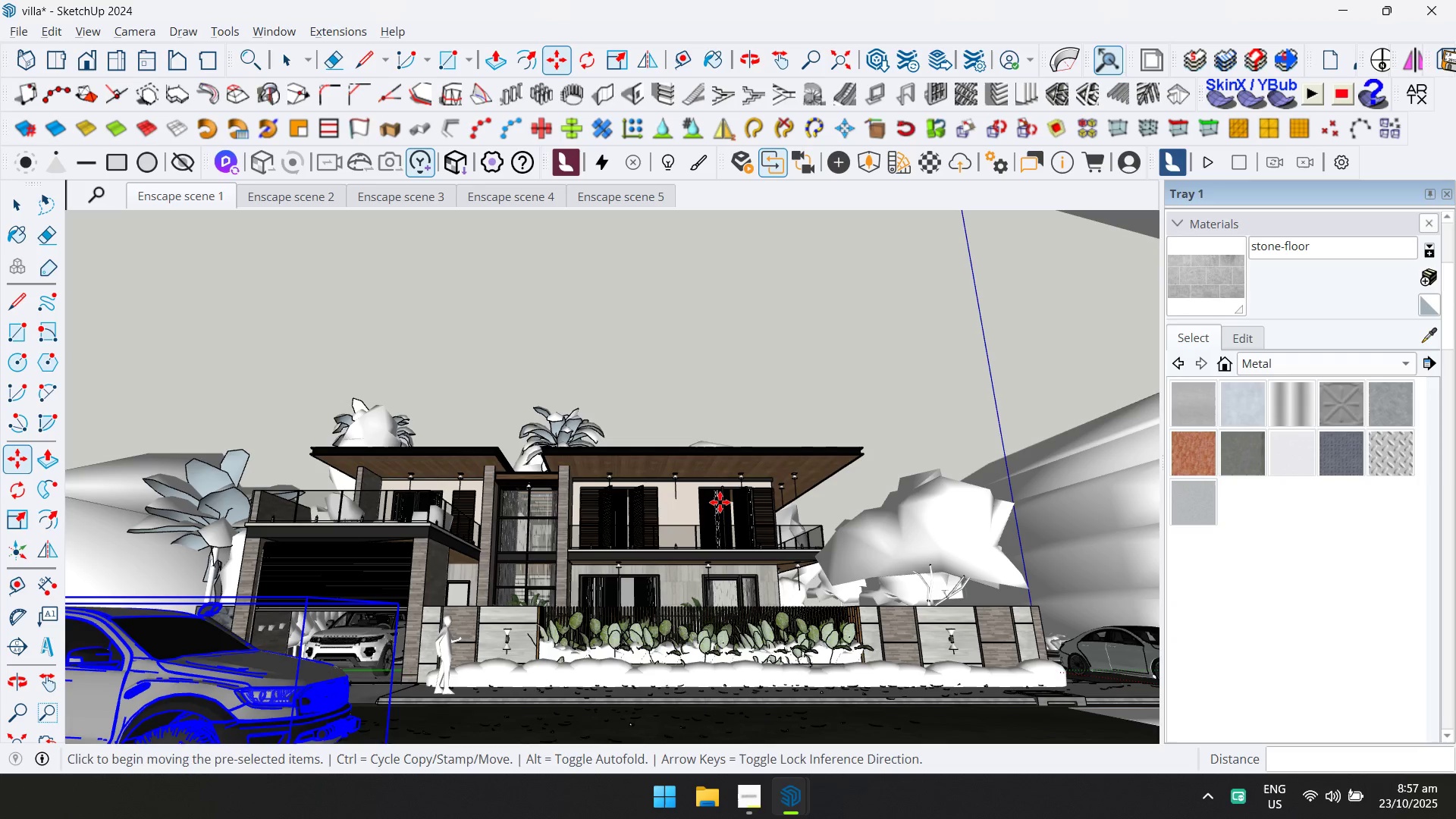 
key(Alt+AltLeft)
 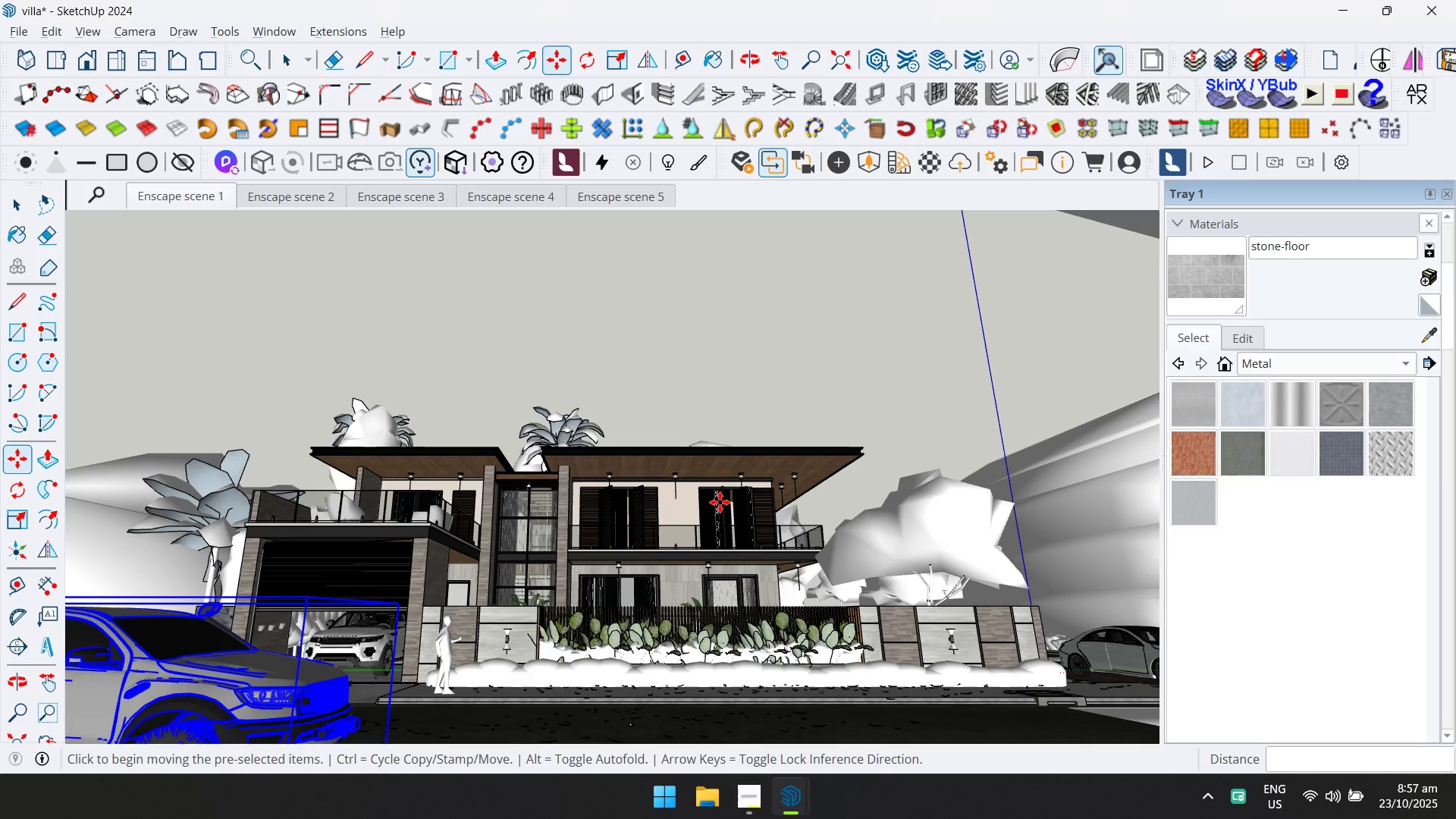 
key(Alt+Tab)
 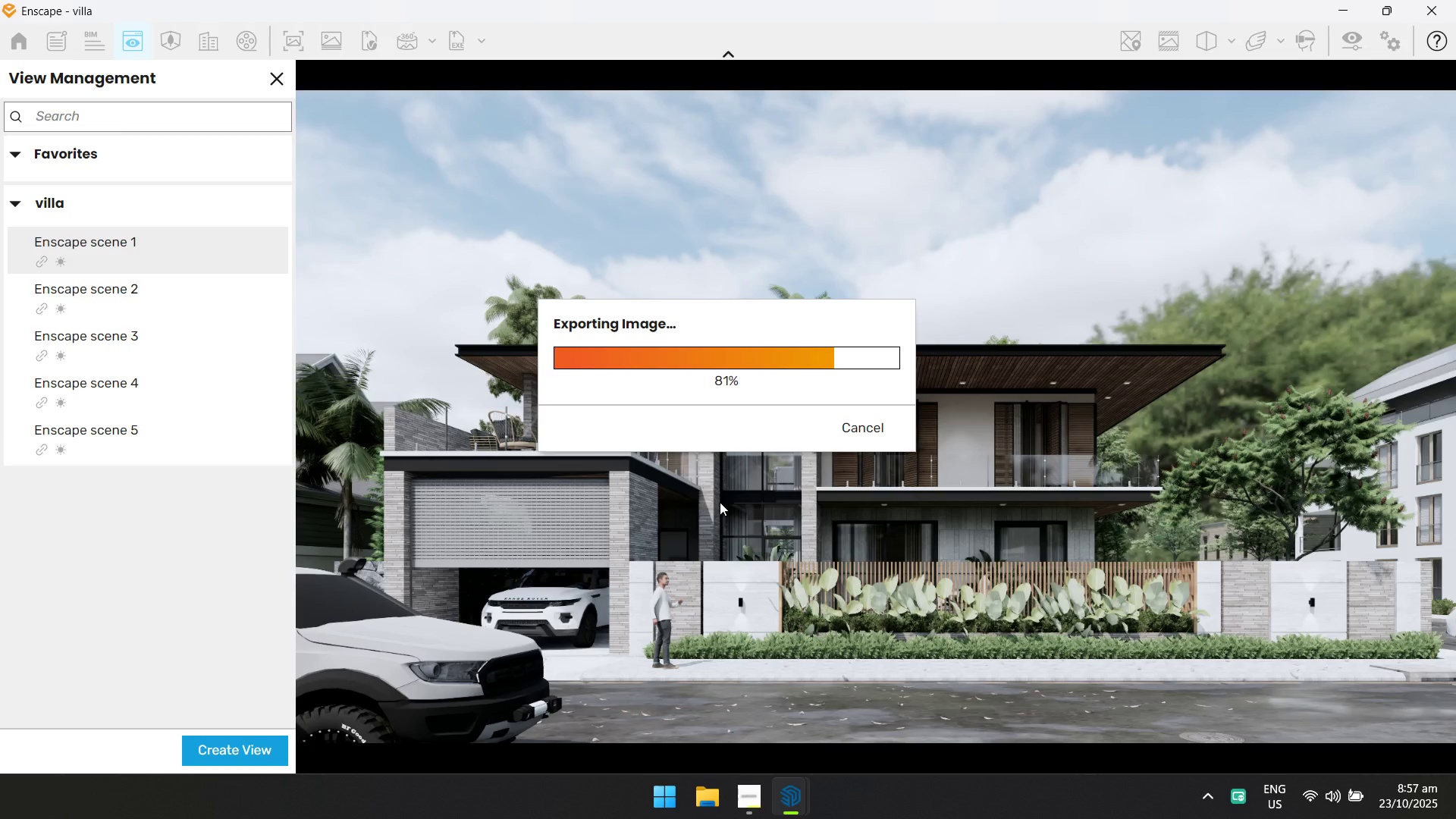 
key(Alt+AltLeft)
 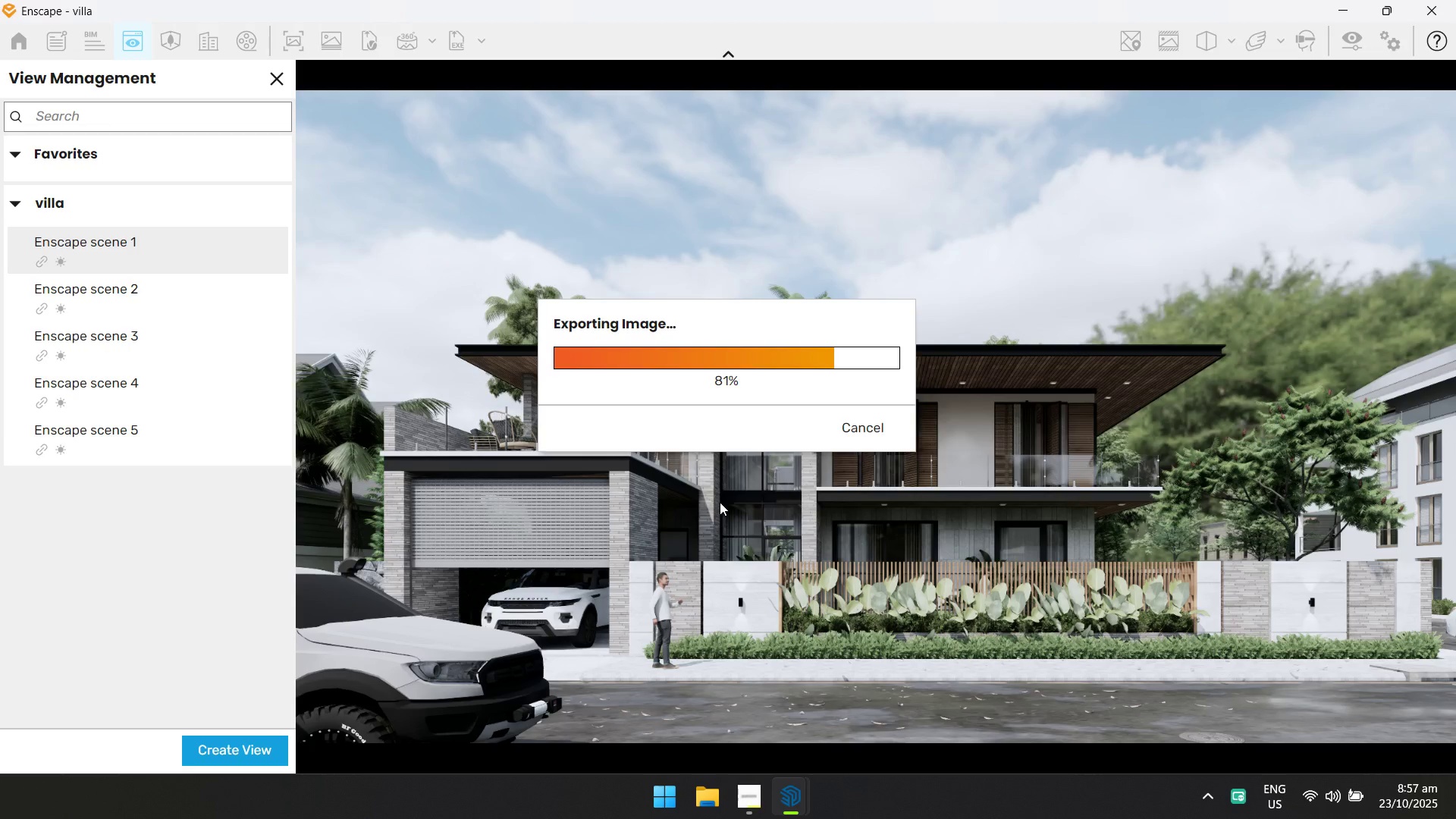 
key(Alt+Tab)
 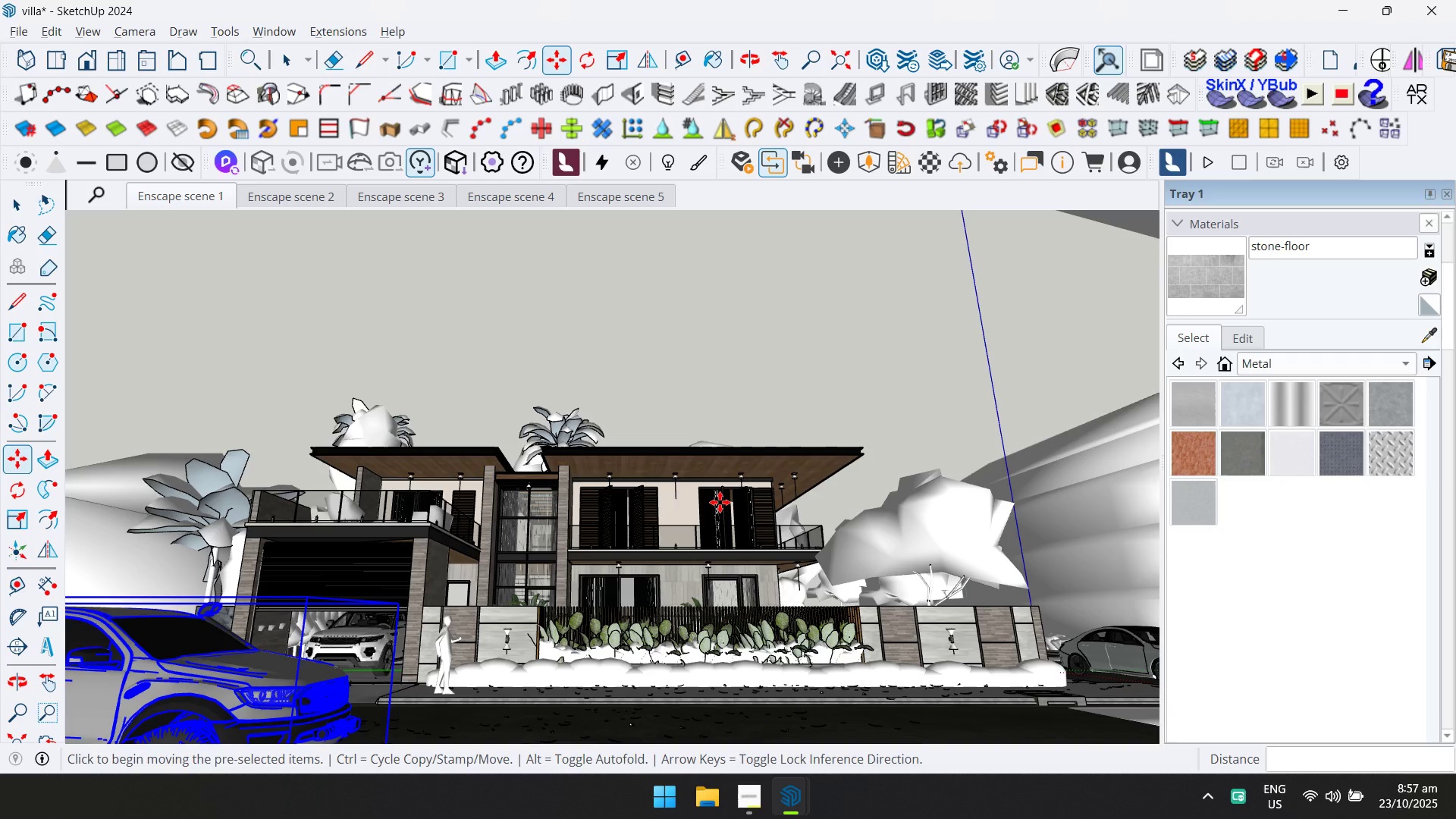 
key(Alt+AltLeft)
 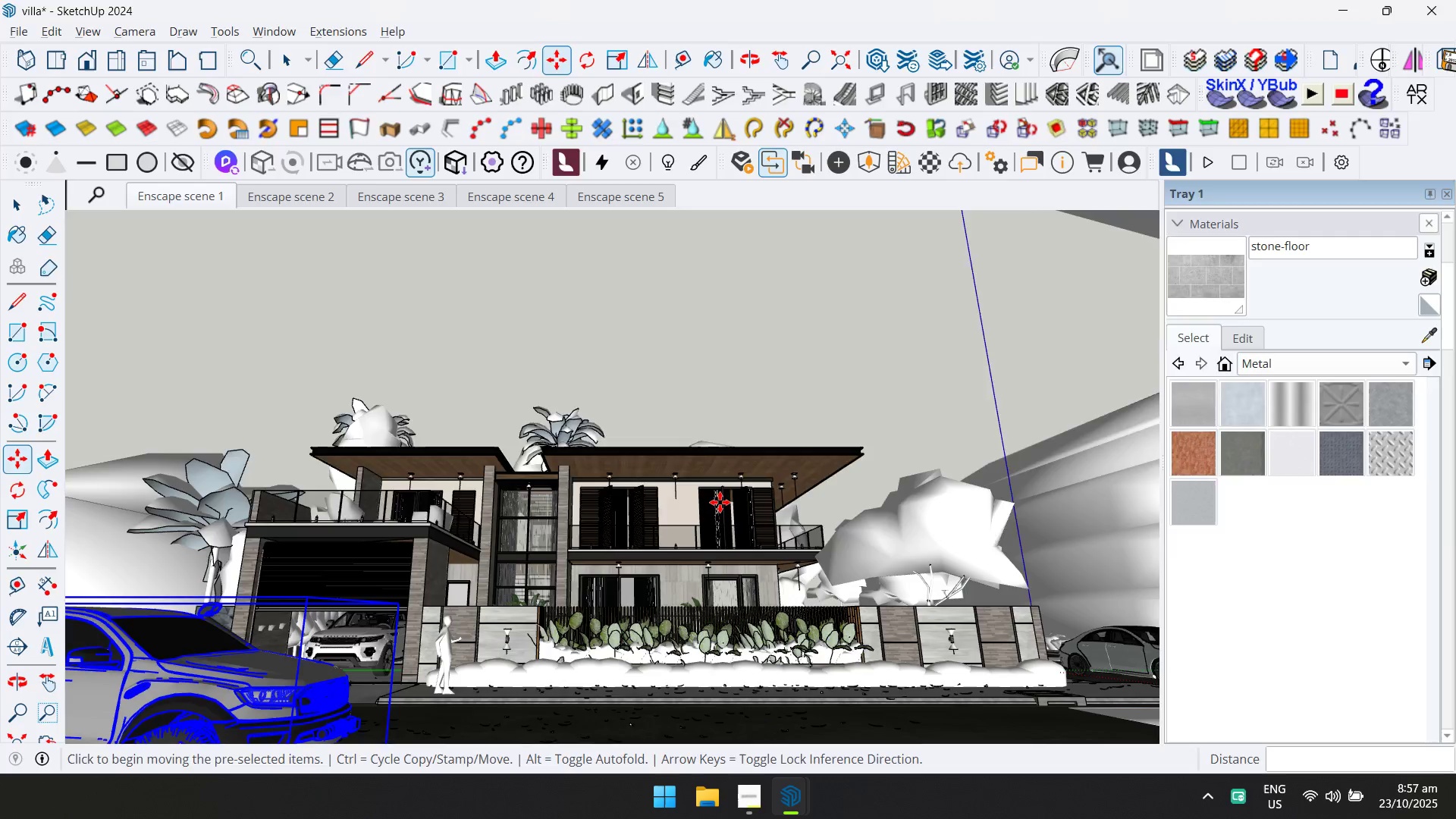 
key(Alt+Tab)
 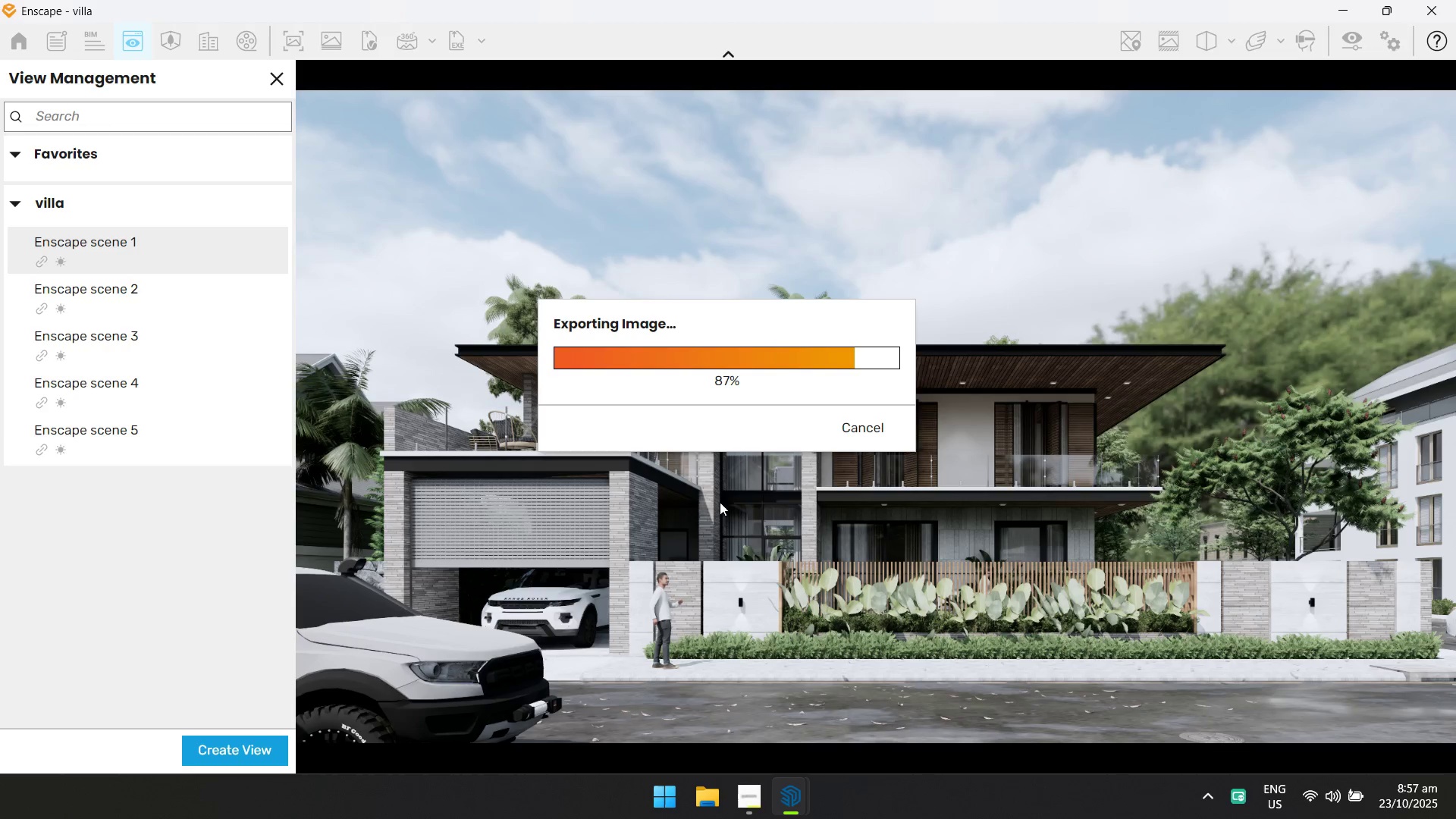 
key(Alt+AltLeft)
 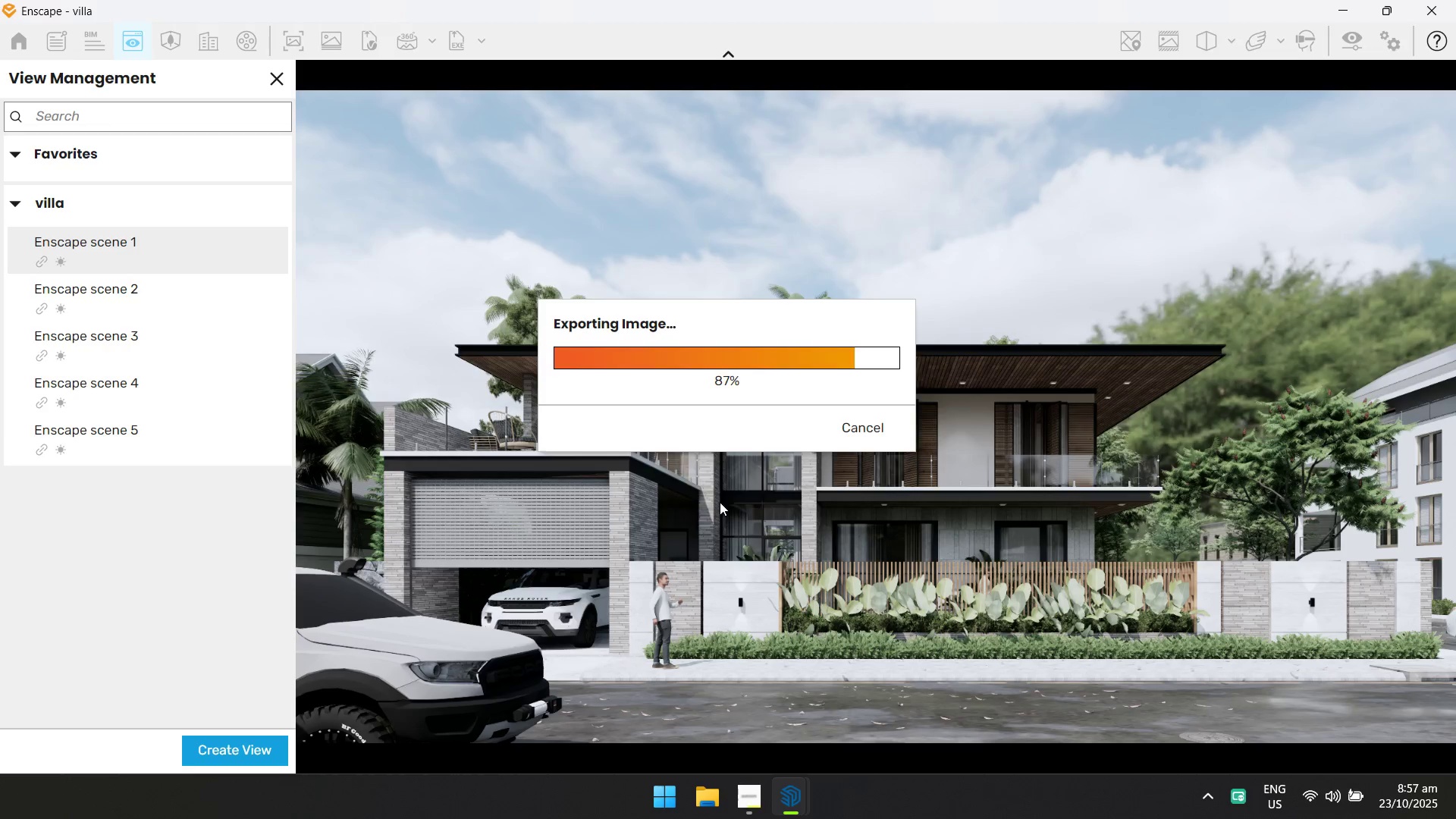 
key(Alt+Tab)
 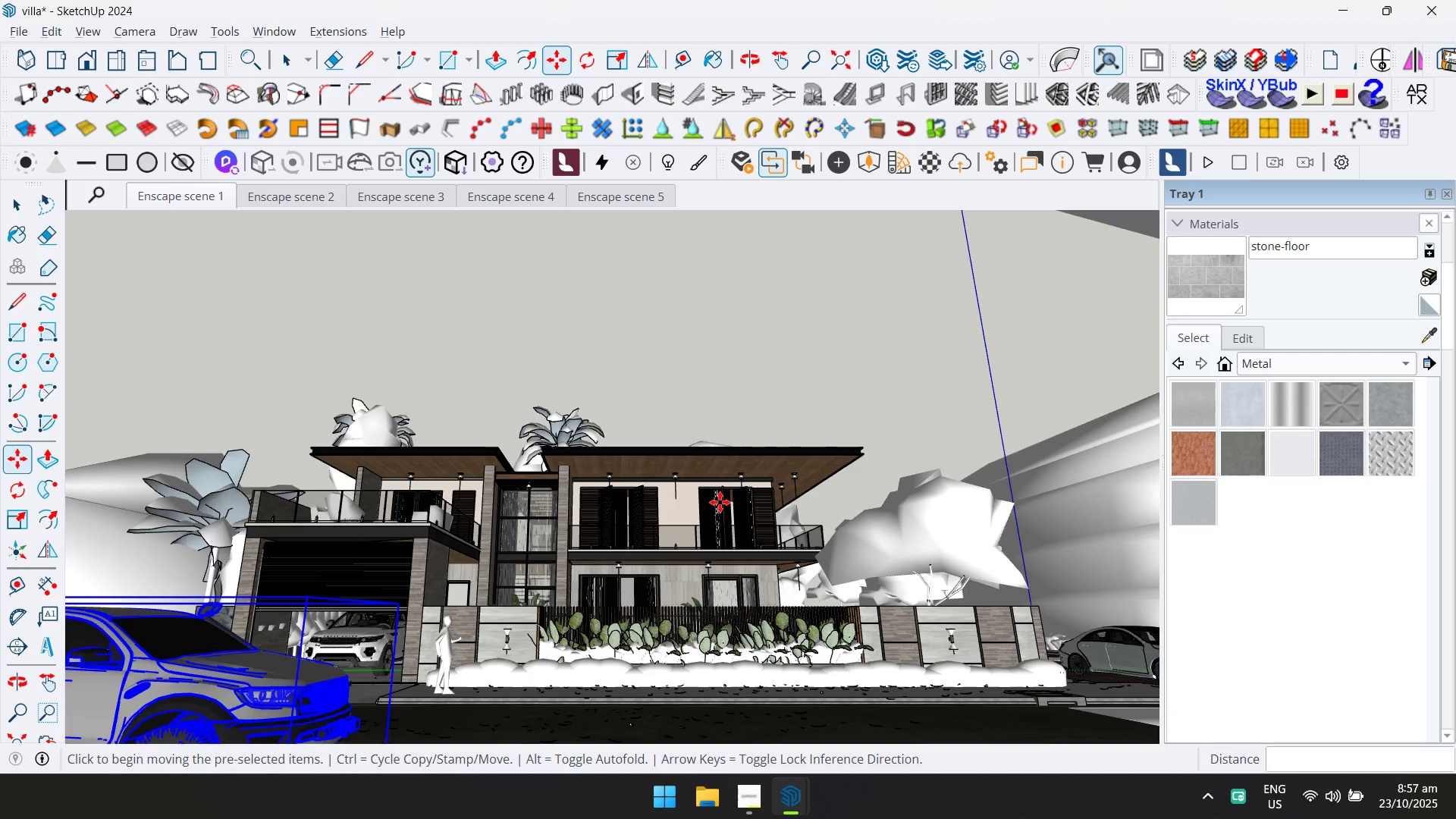 
key(Alt+AltLeft)
 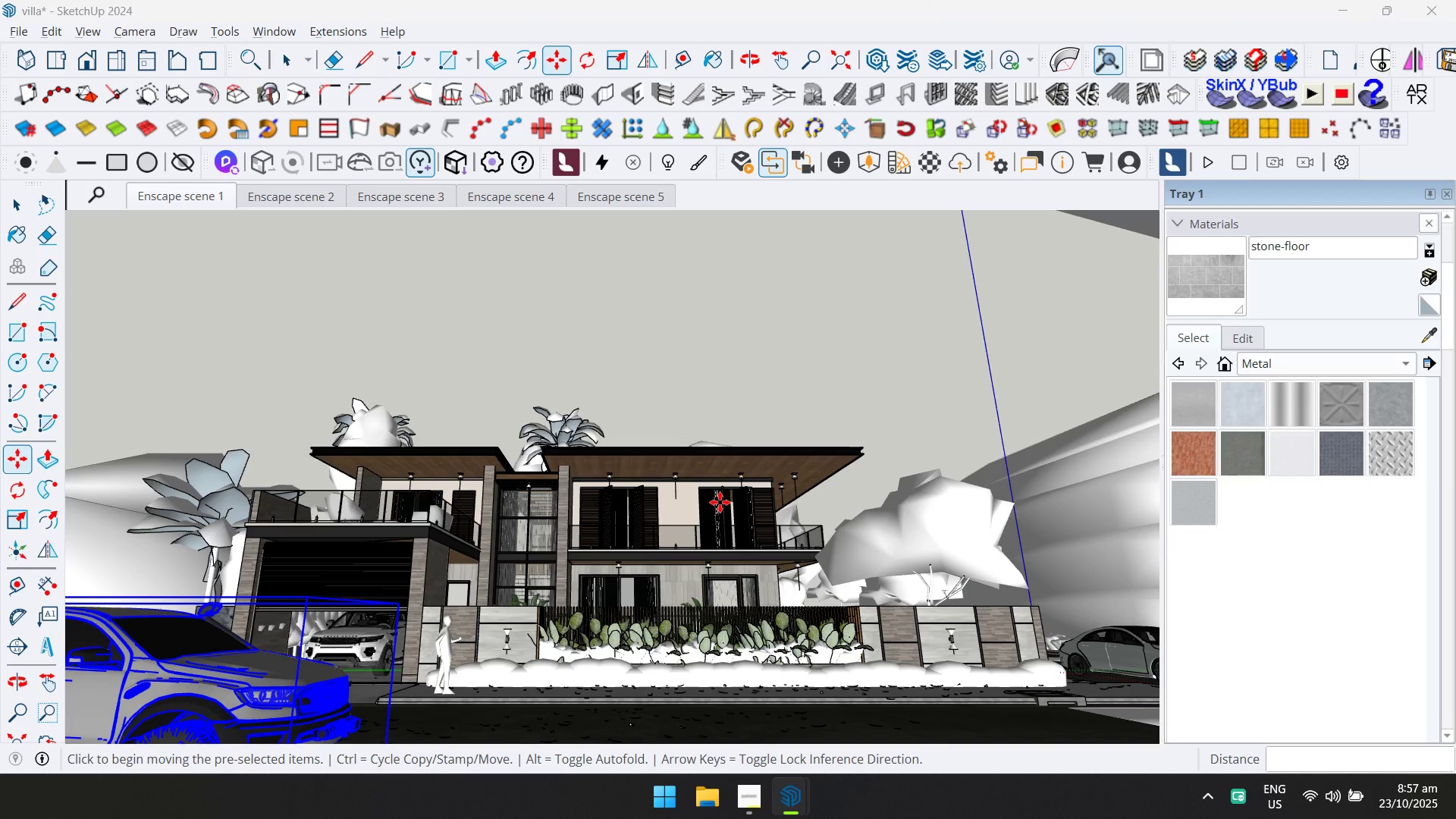 
key(Alt+Tab)
 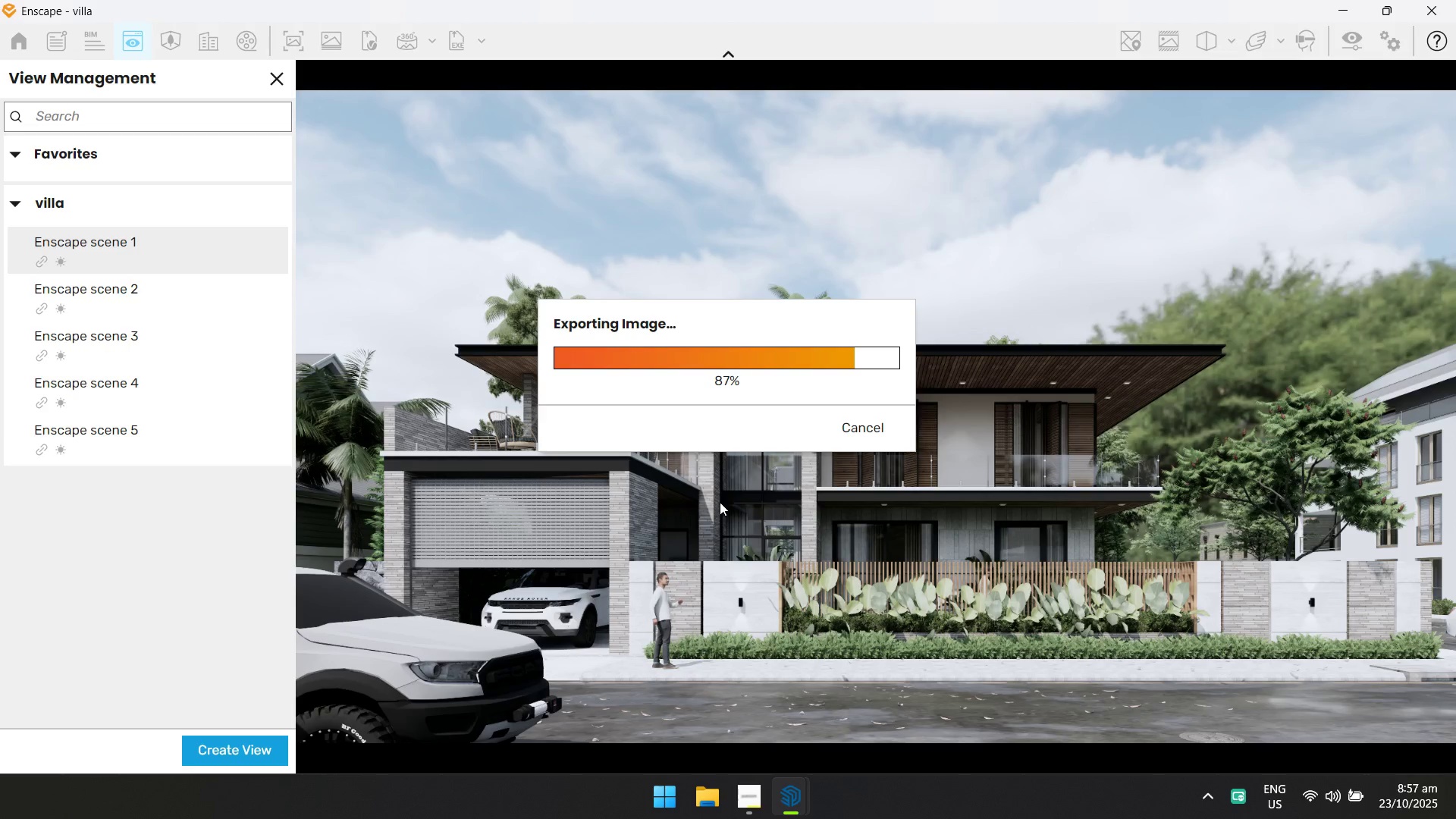 
key(Alt+AltLeft)
 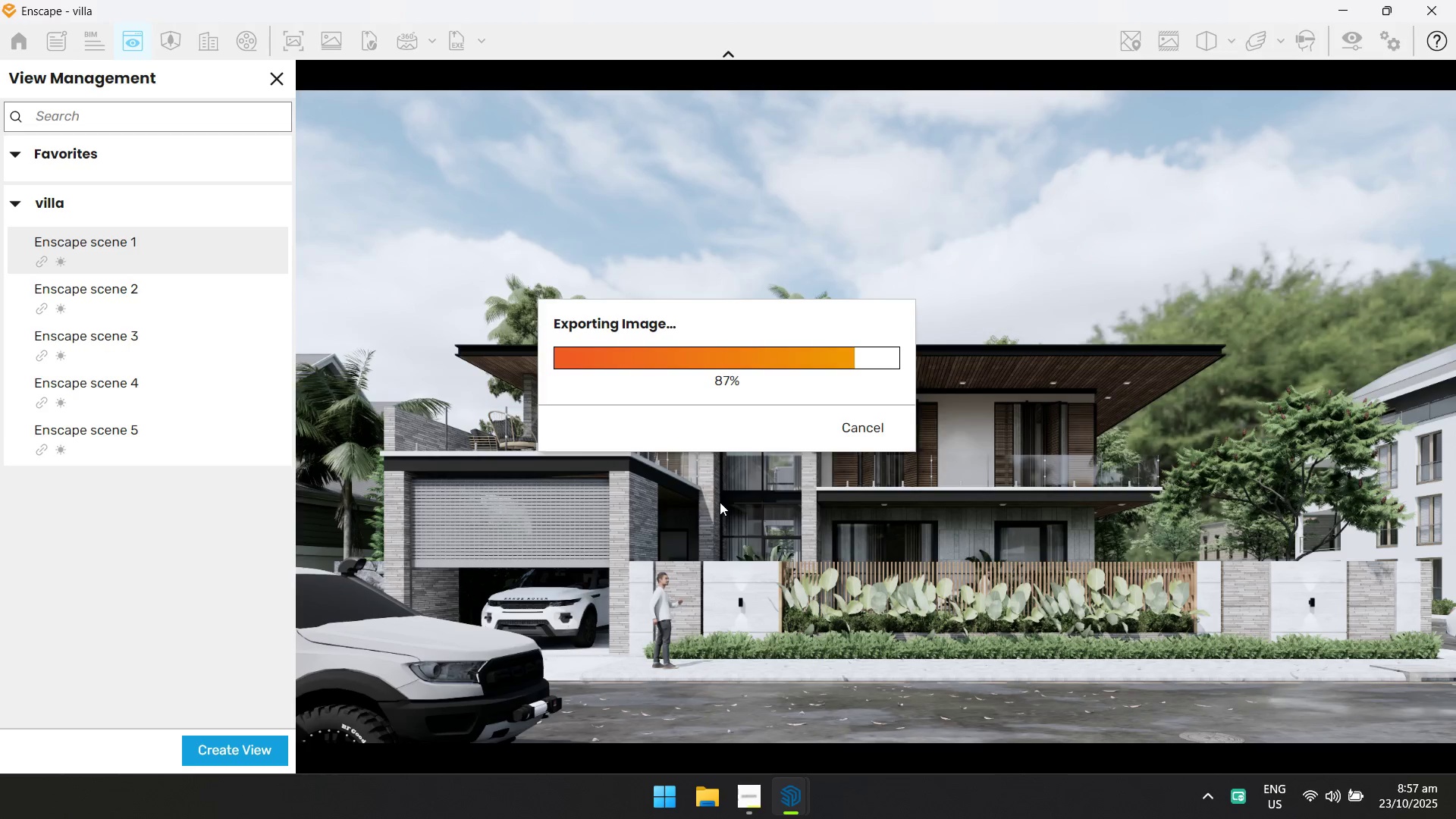 
key(Alt+Tab)
 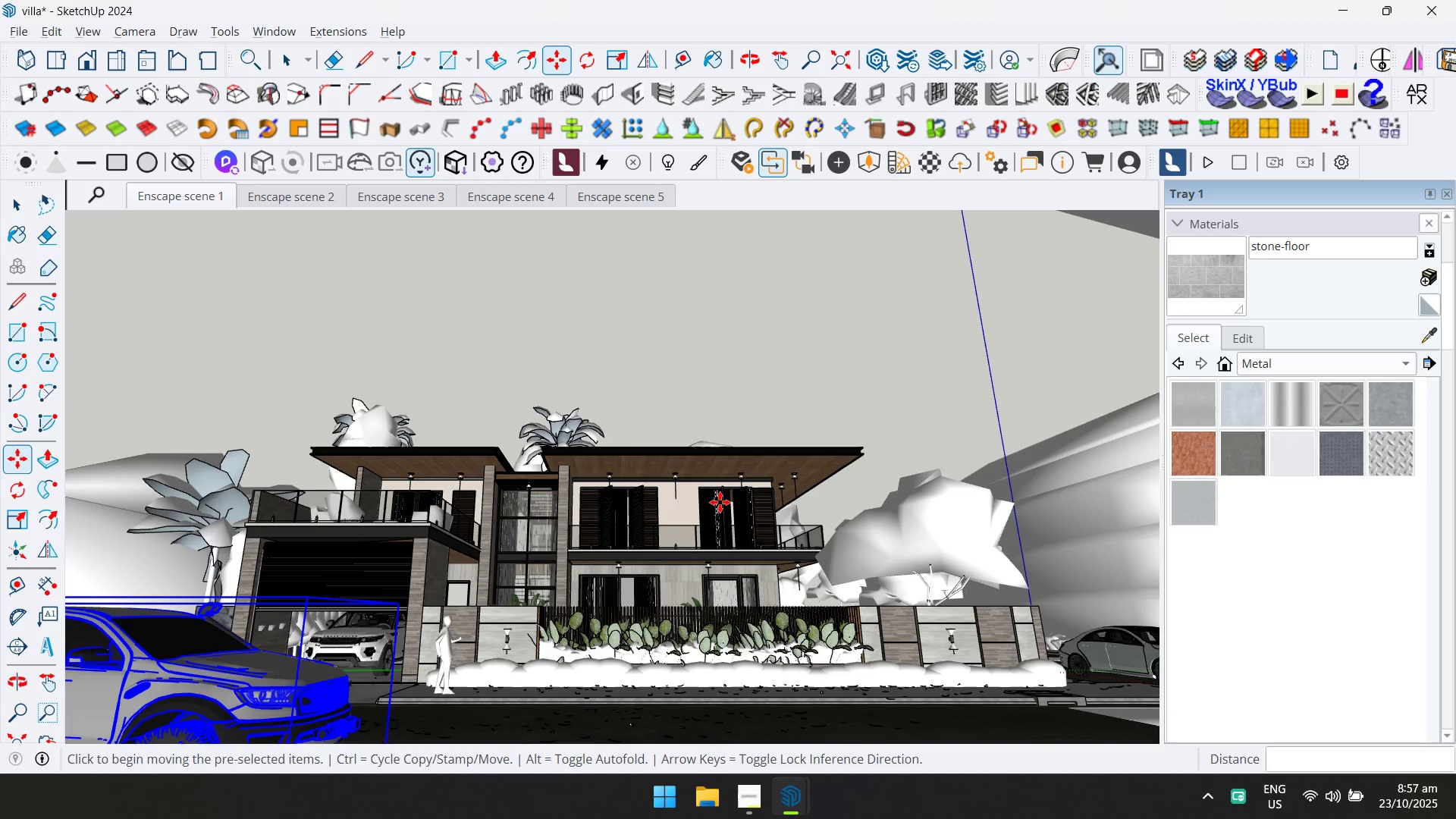 
key(Alt+AltLeft)
 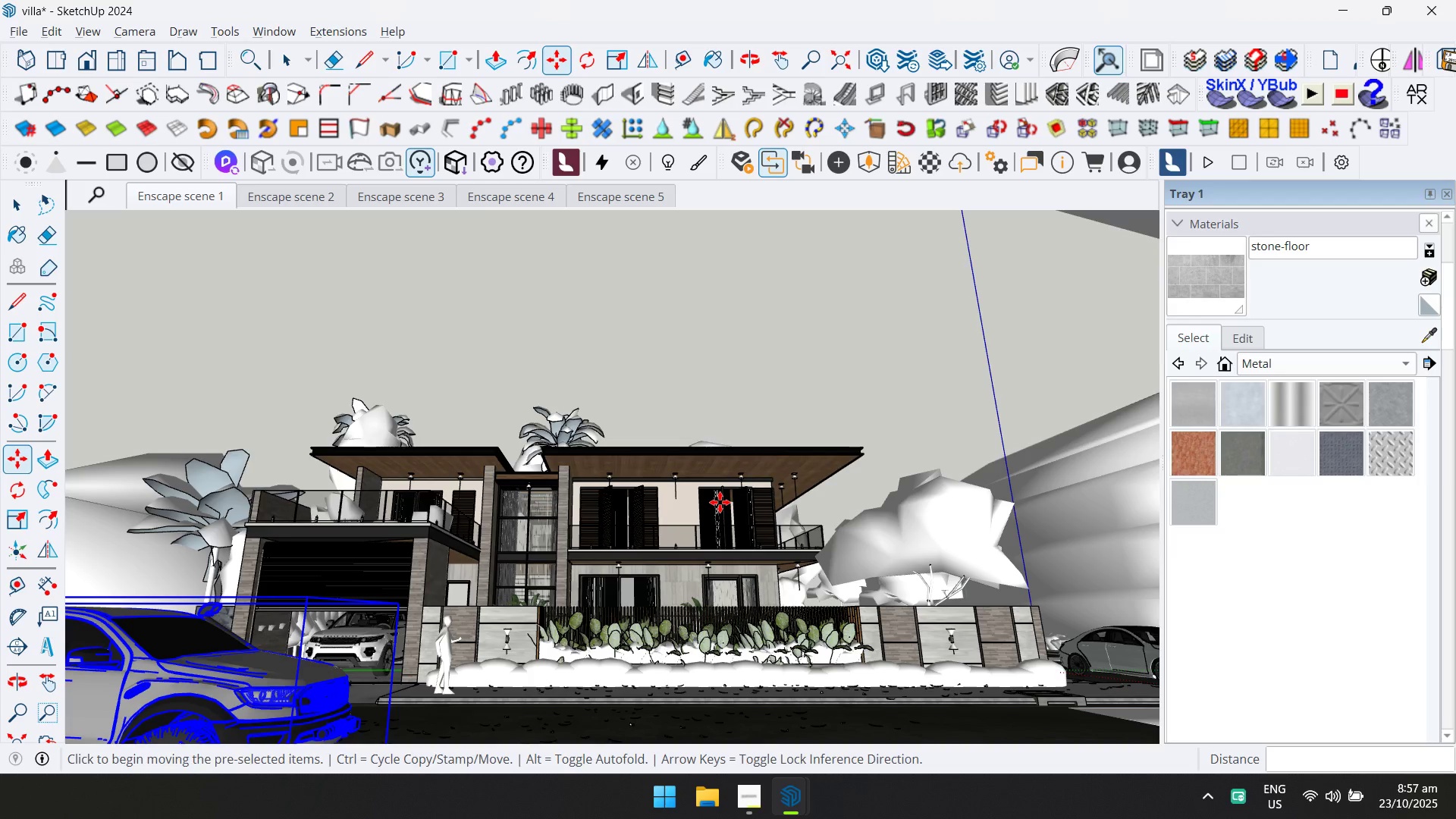 
key(Alt+Tab)
 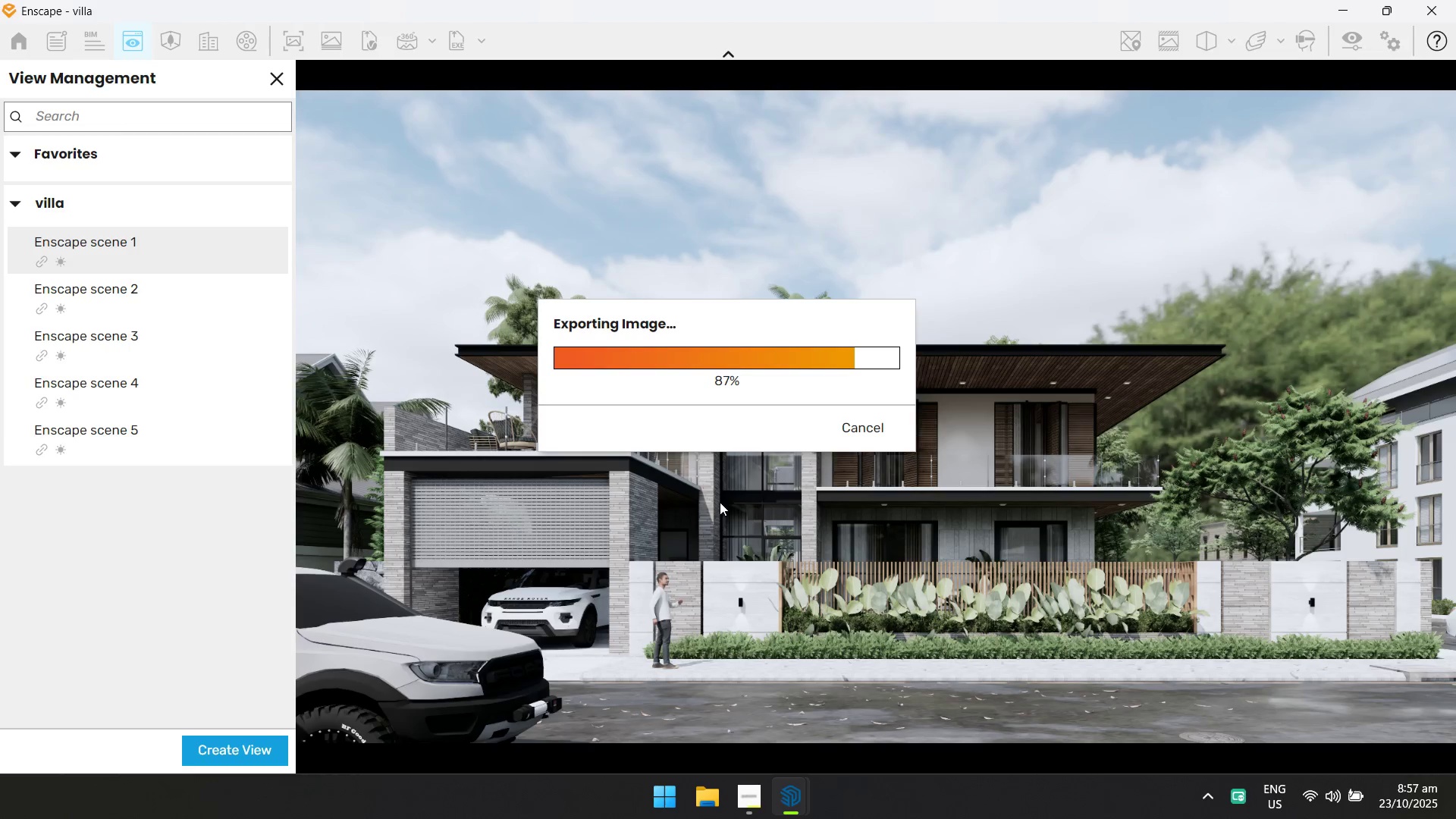 
key(Alt+AltLeft)
 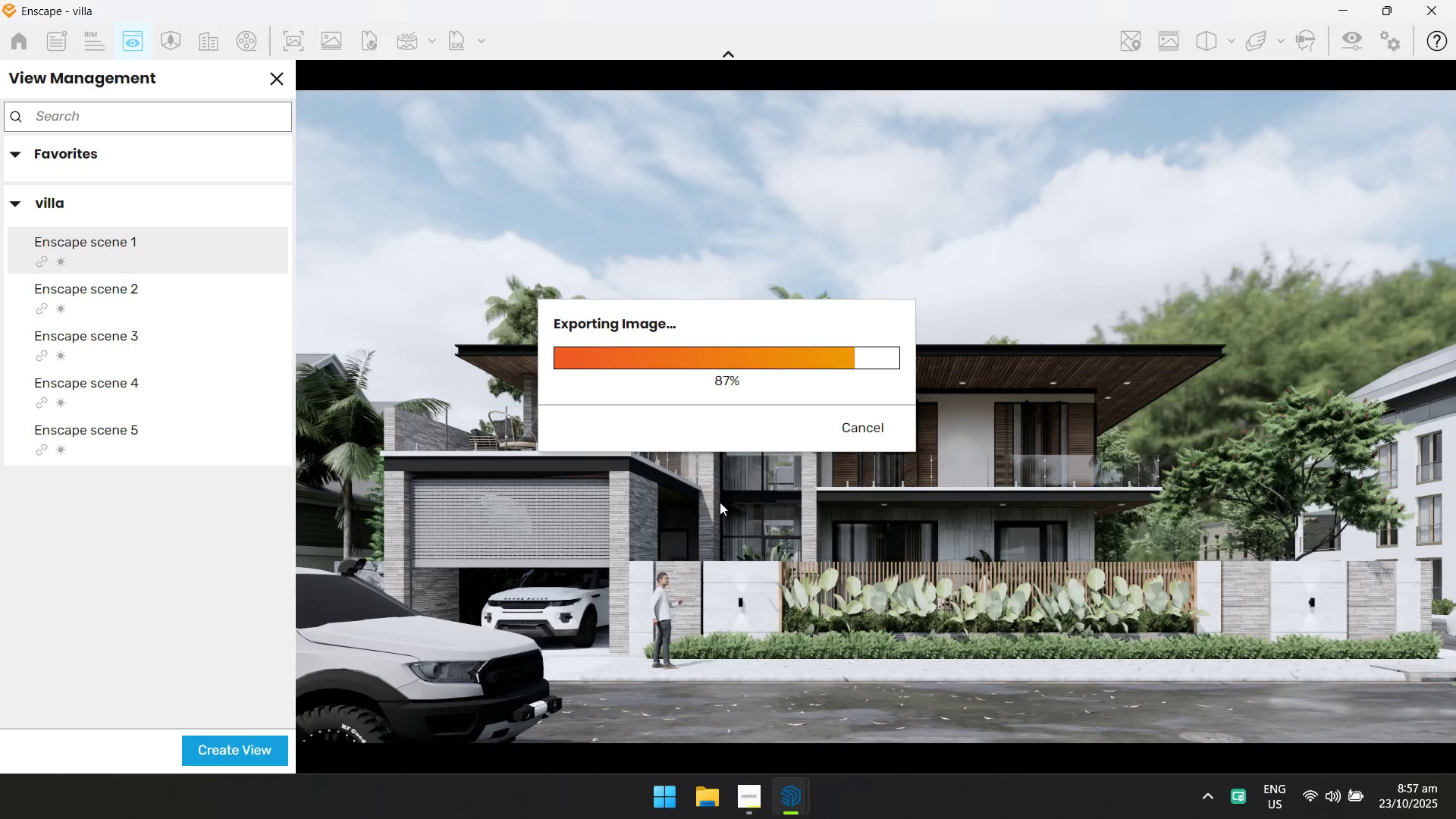 
key(Alt+Tab)
 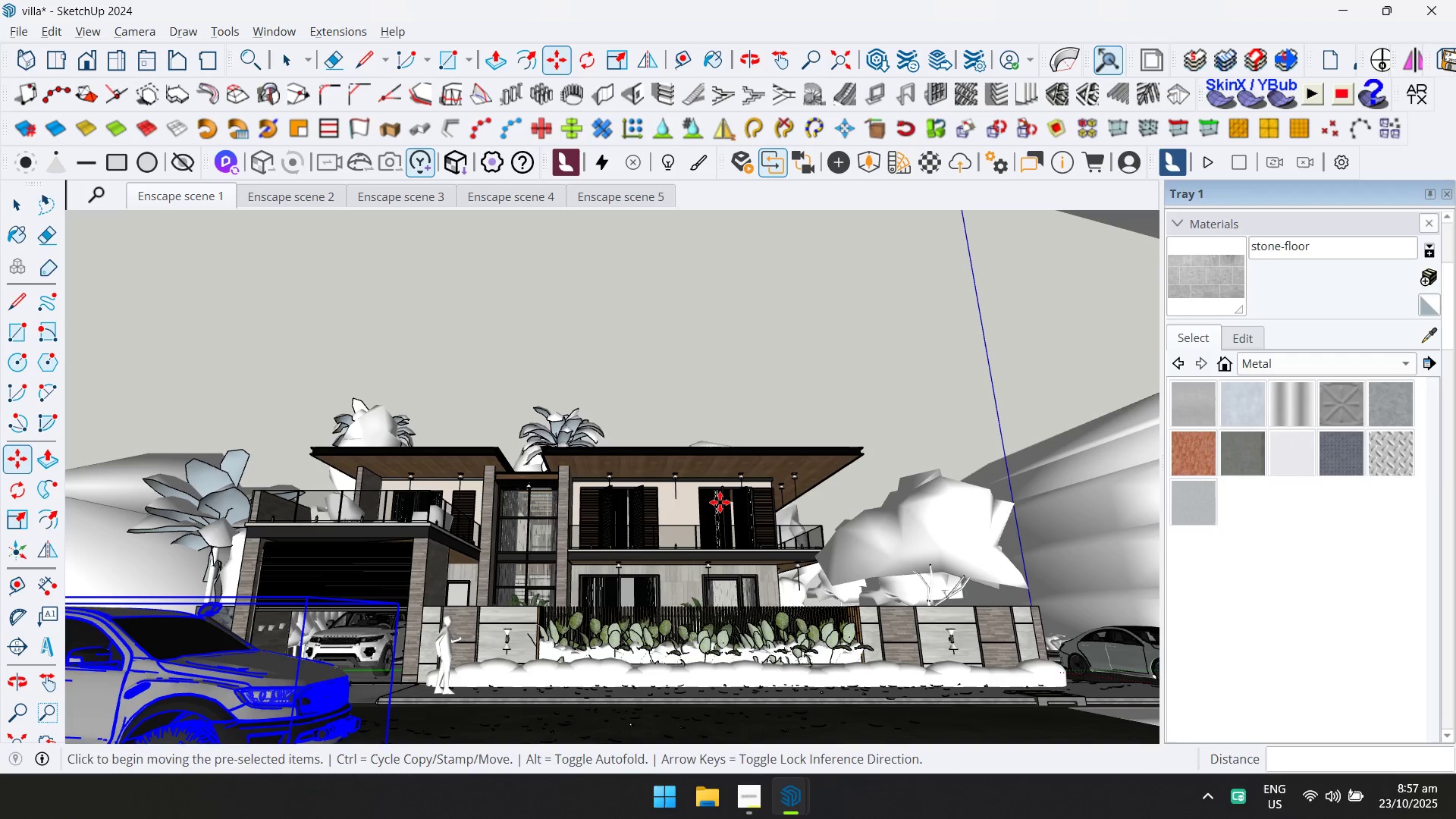 
key(Alt+AltLeft)
 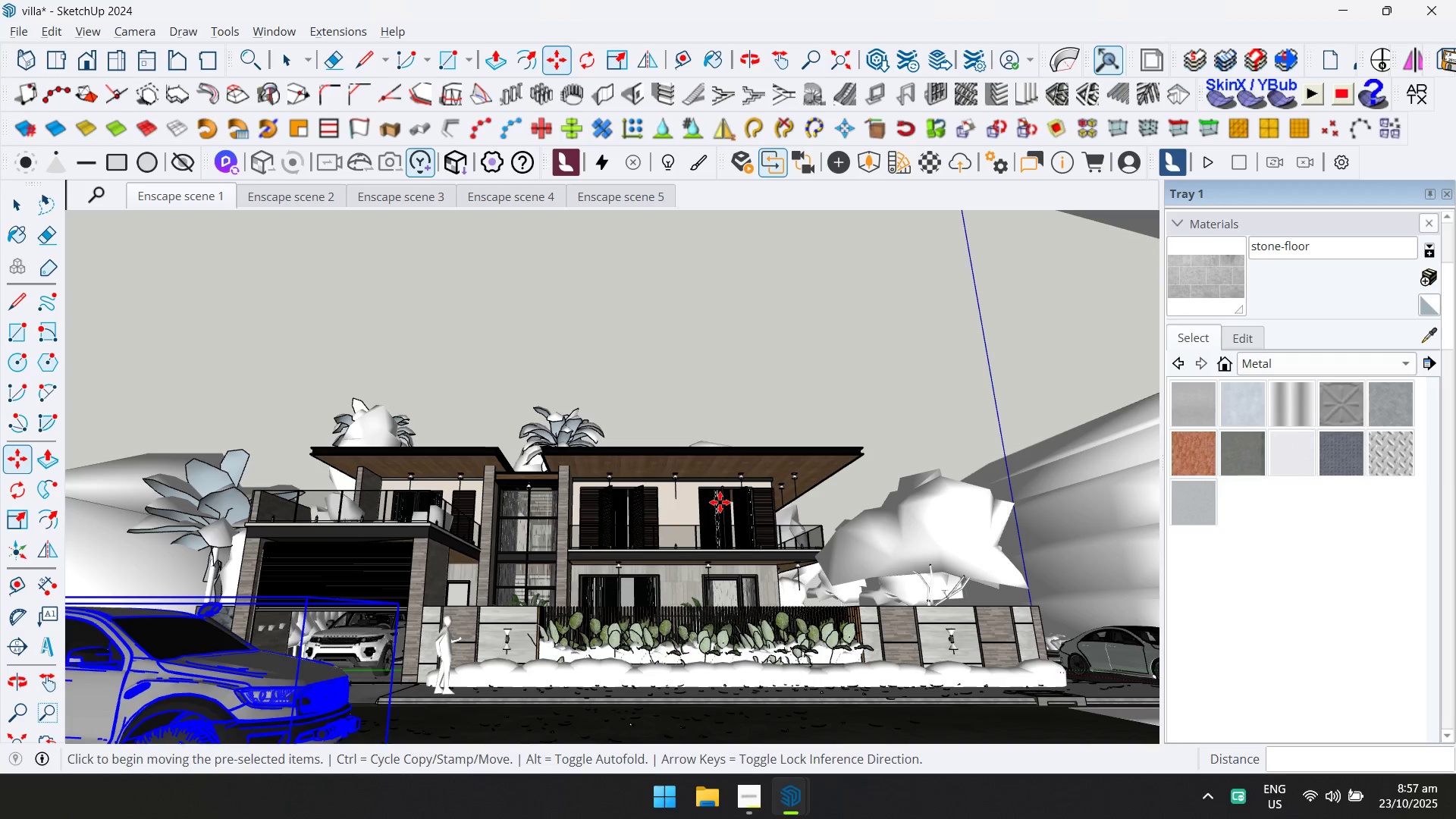 
key(Alt+Tab)
 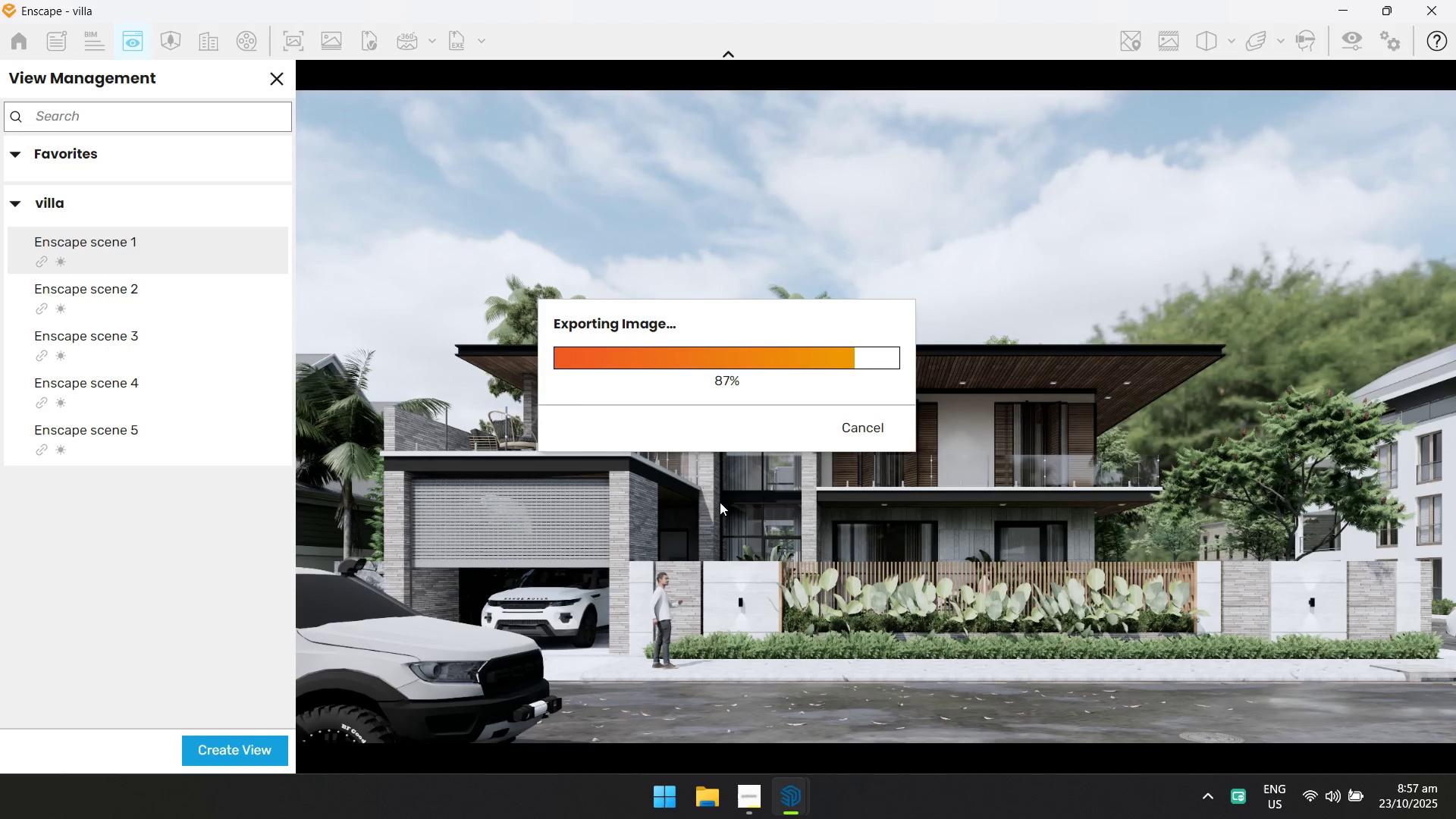 
key(Alt+AltLeft)
 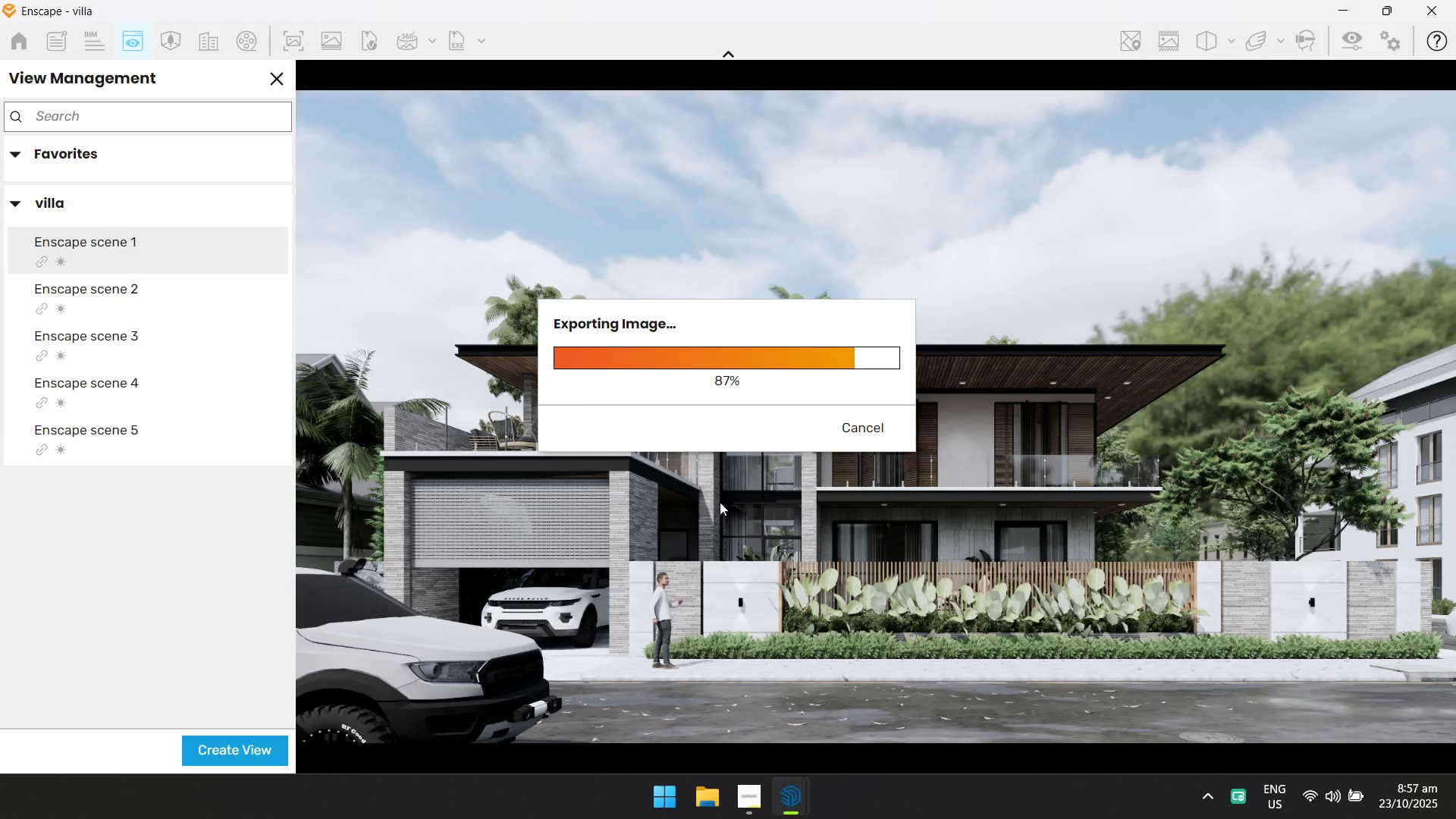 
key(Alt+Tab)
 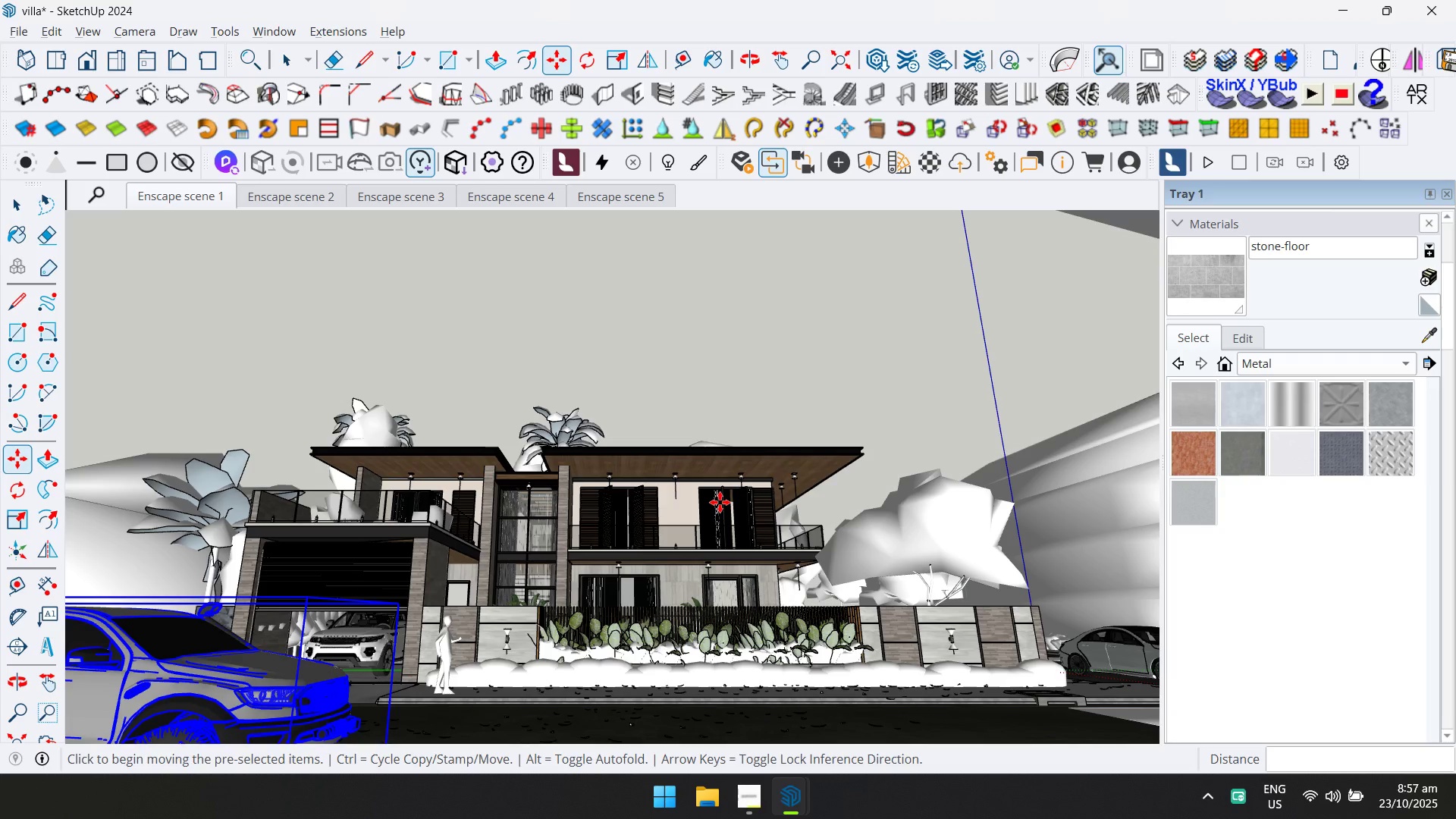 
key(Alt+AltLeft)
 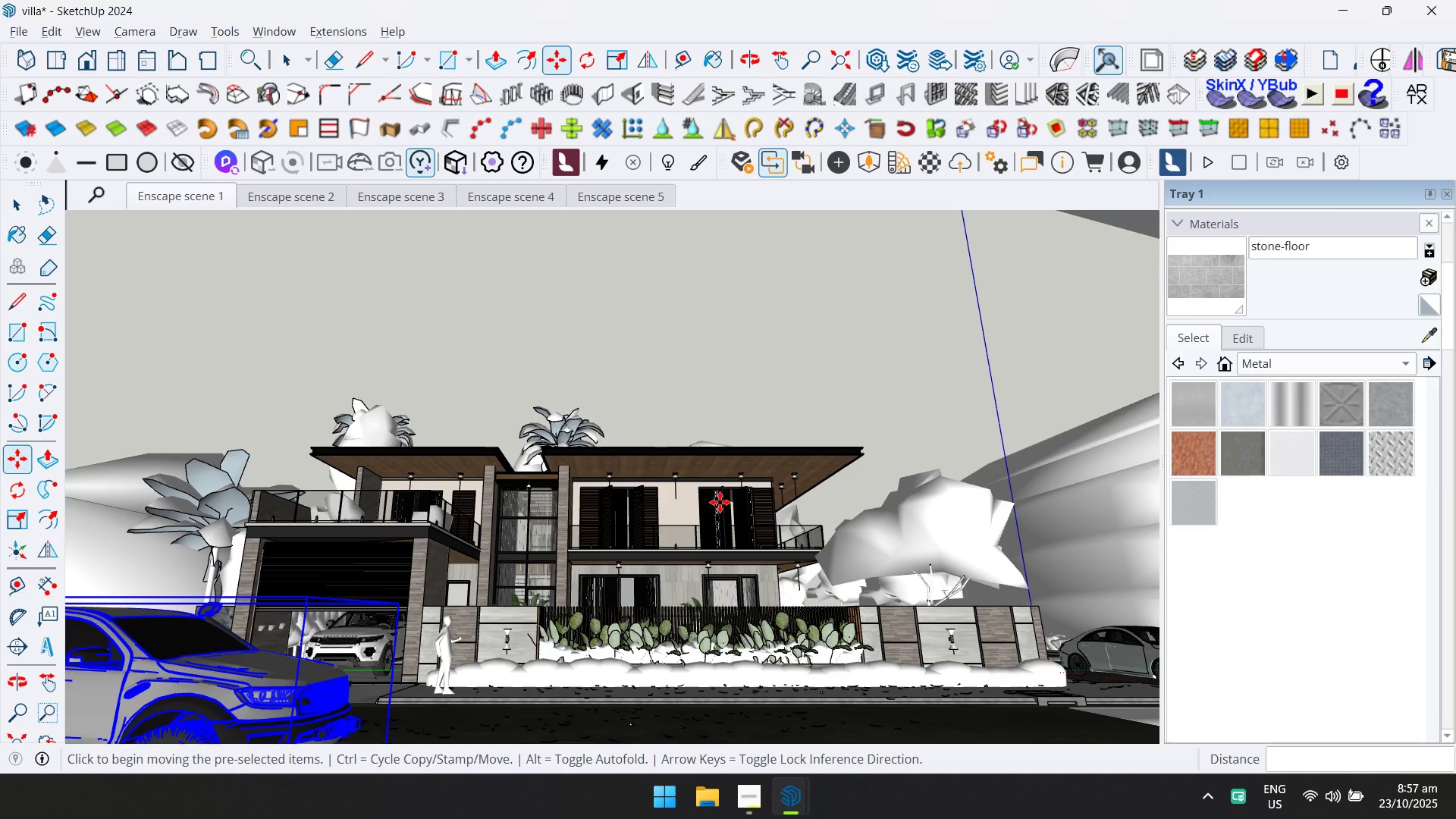 
key(Alt+Tab)
 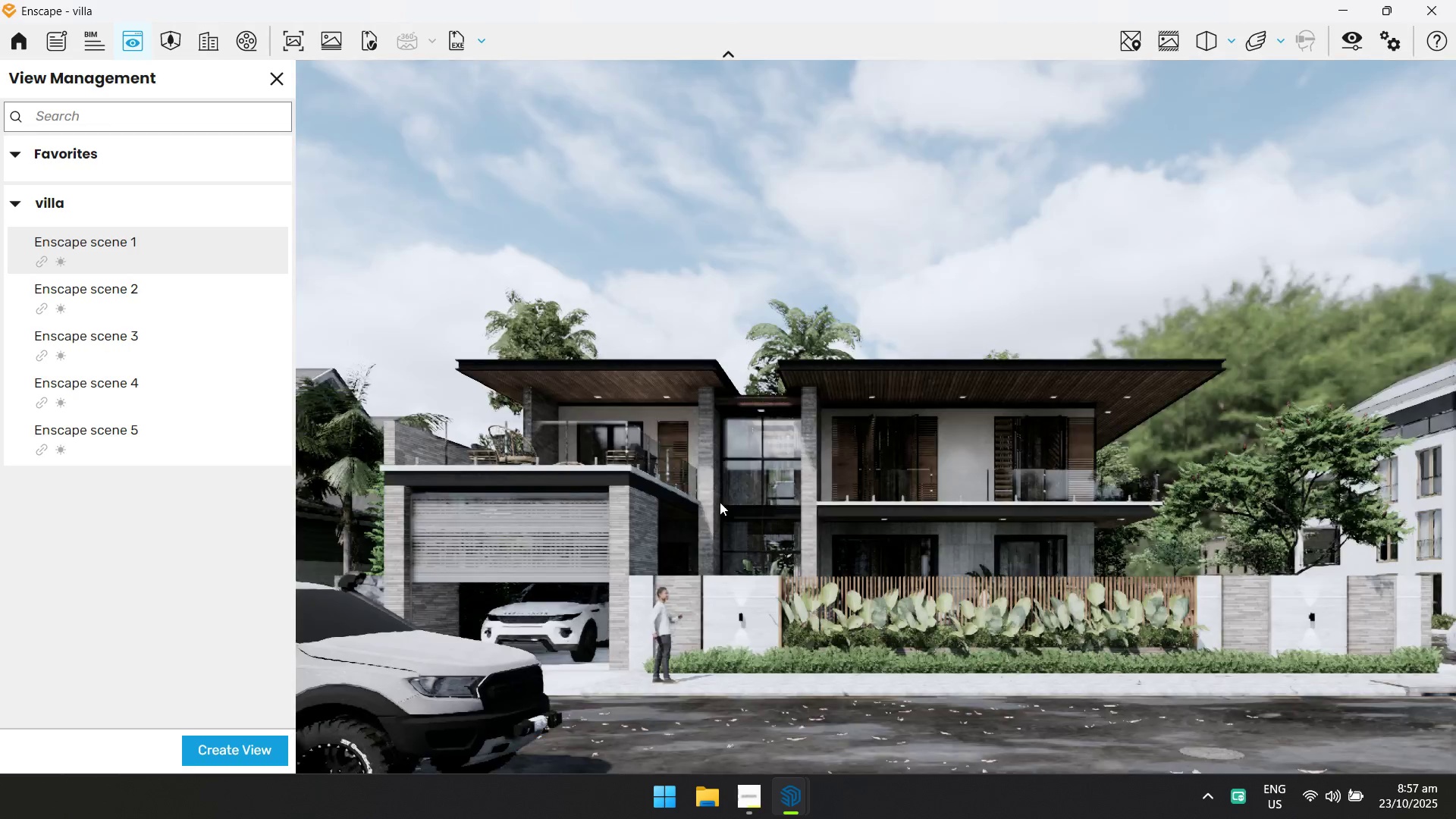 
wait(7.4)
 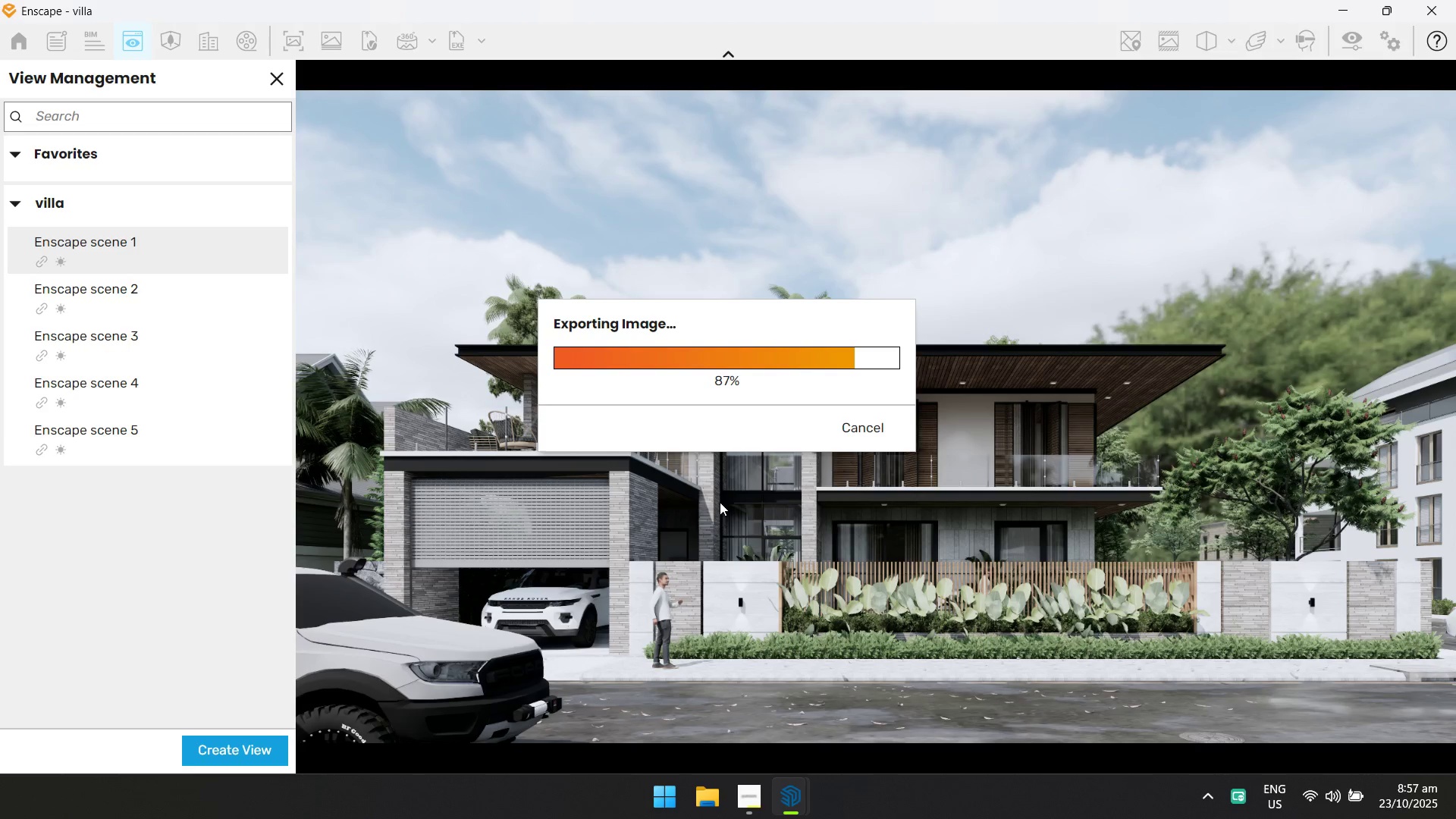 
double_click([159, 310])
 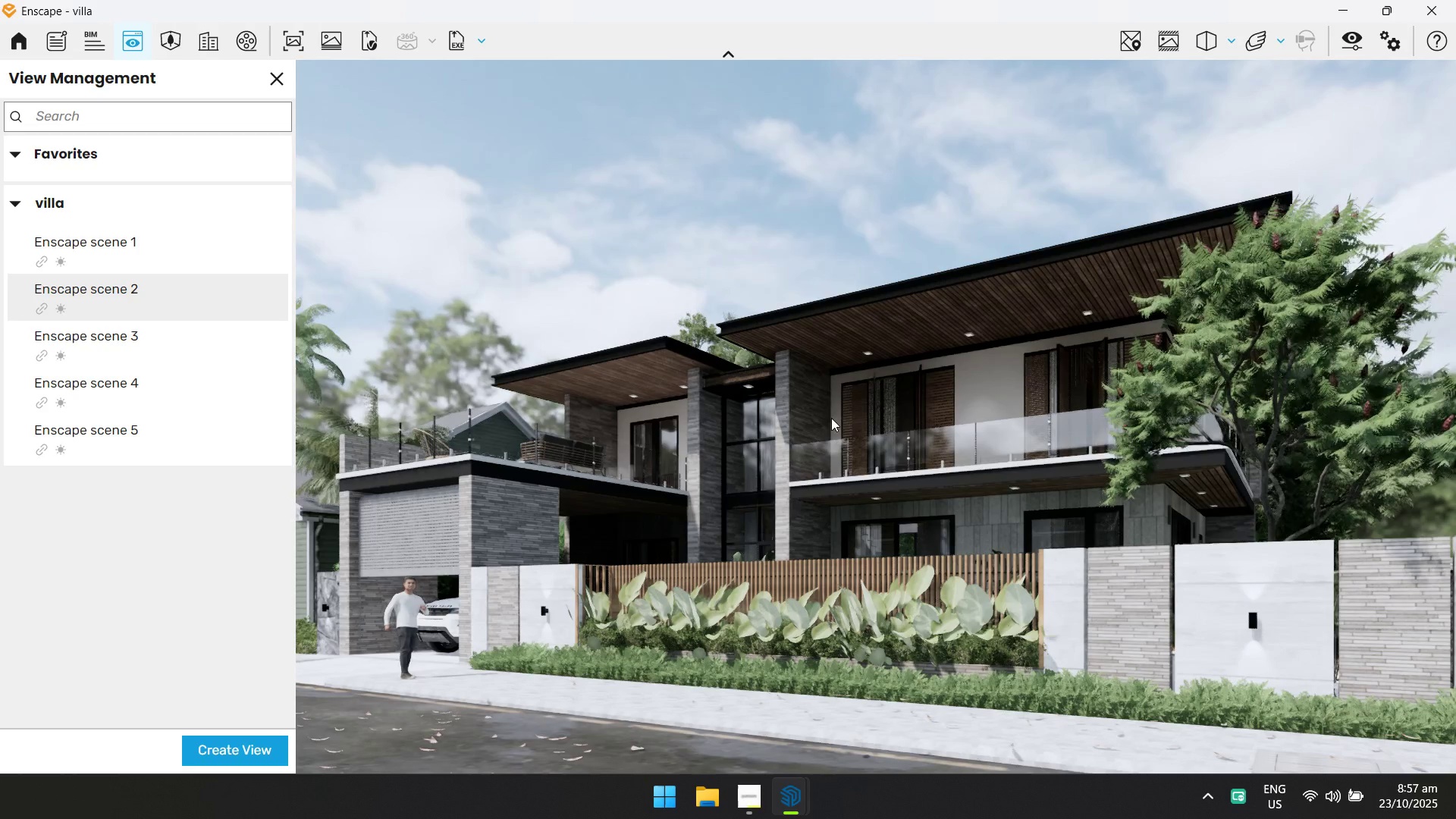 
left_click([1345, 52])
 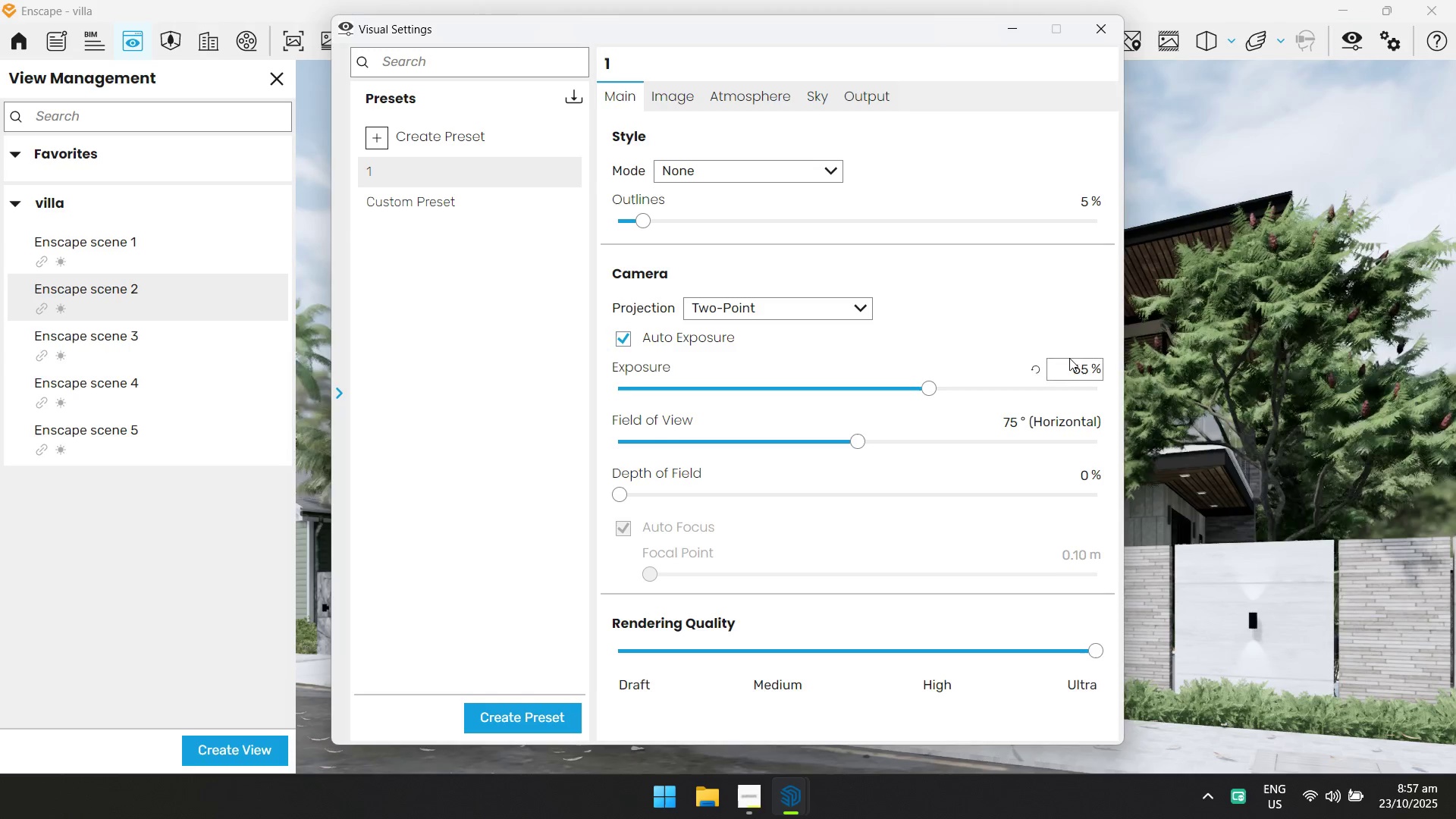 
left_click([1074, 361])
 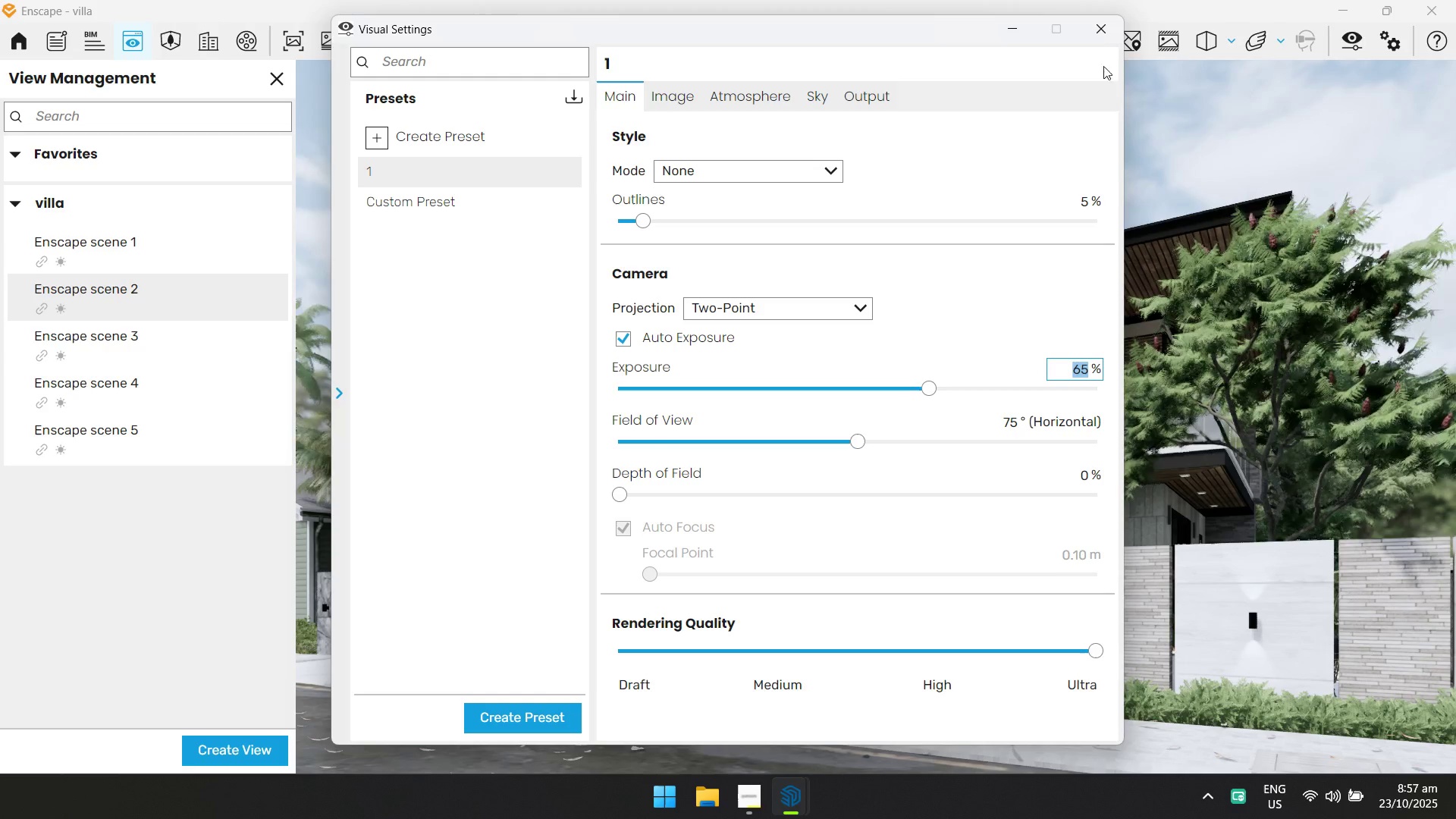 
left_click([1097, 35])
 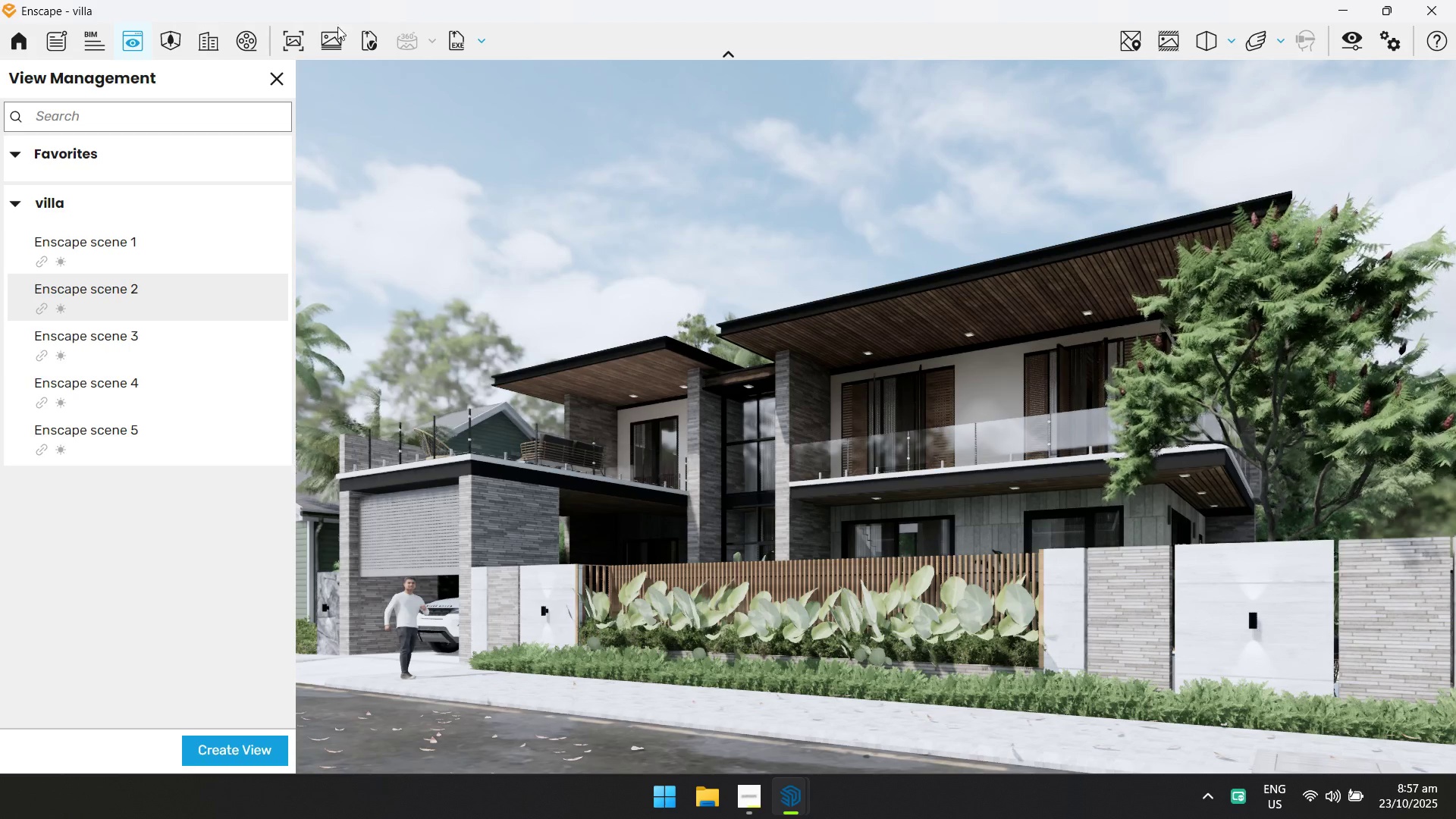 
left_click([282, 39])
 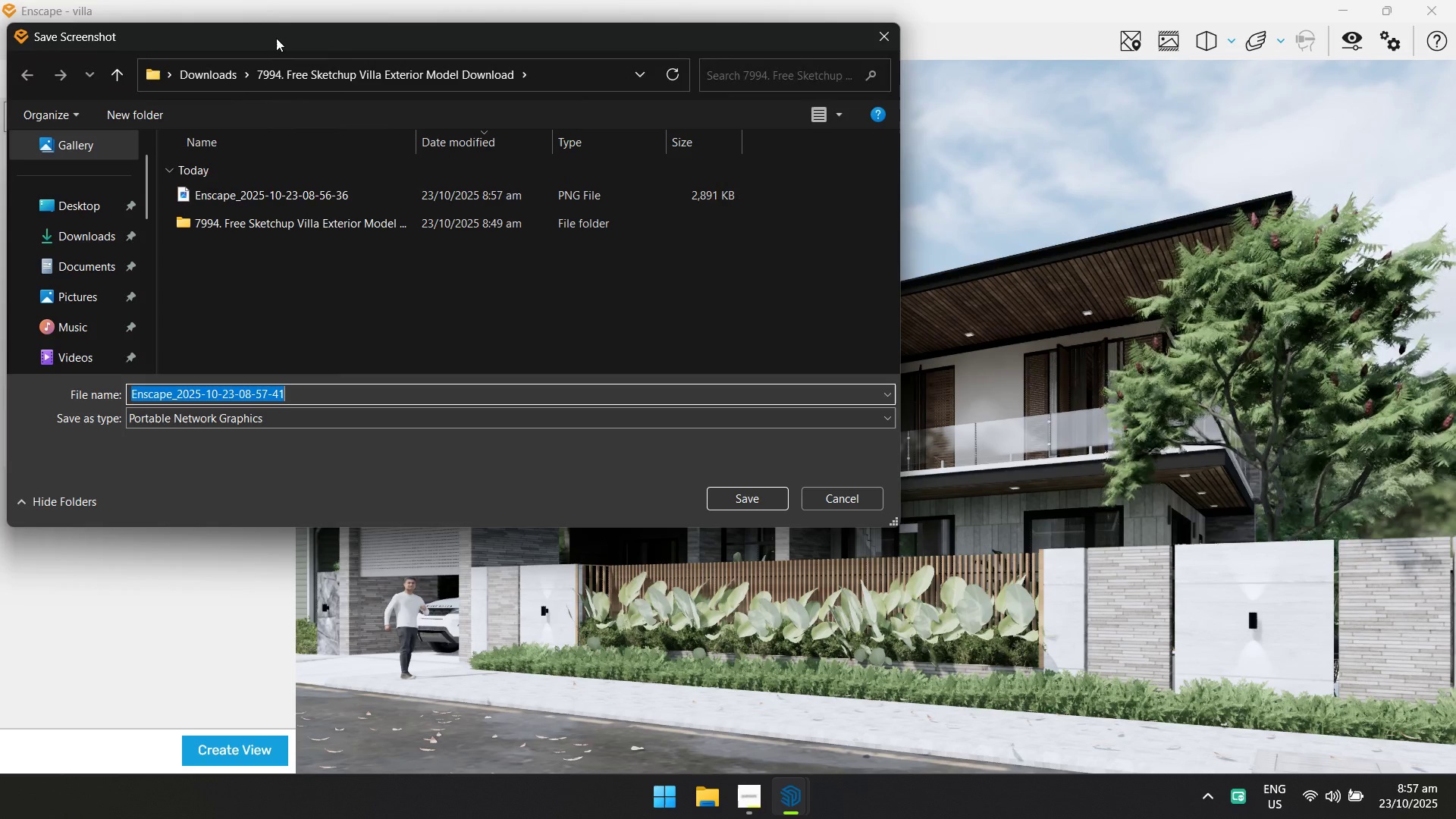 
key(NumpadEnter)
 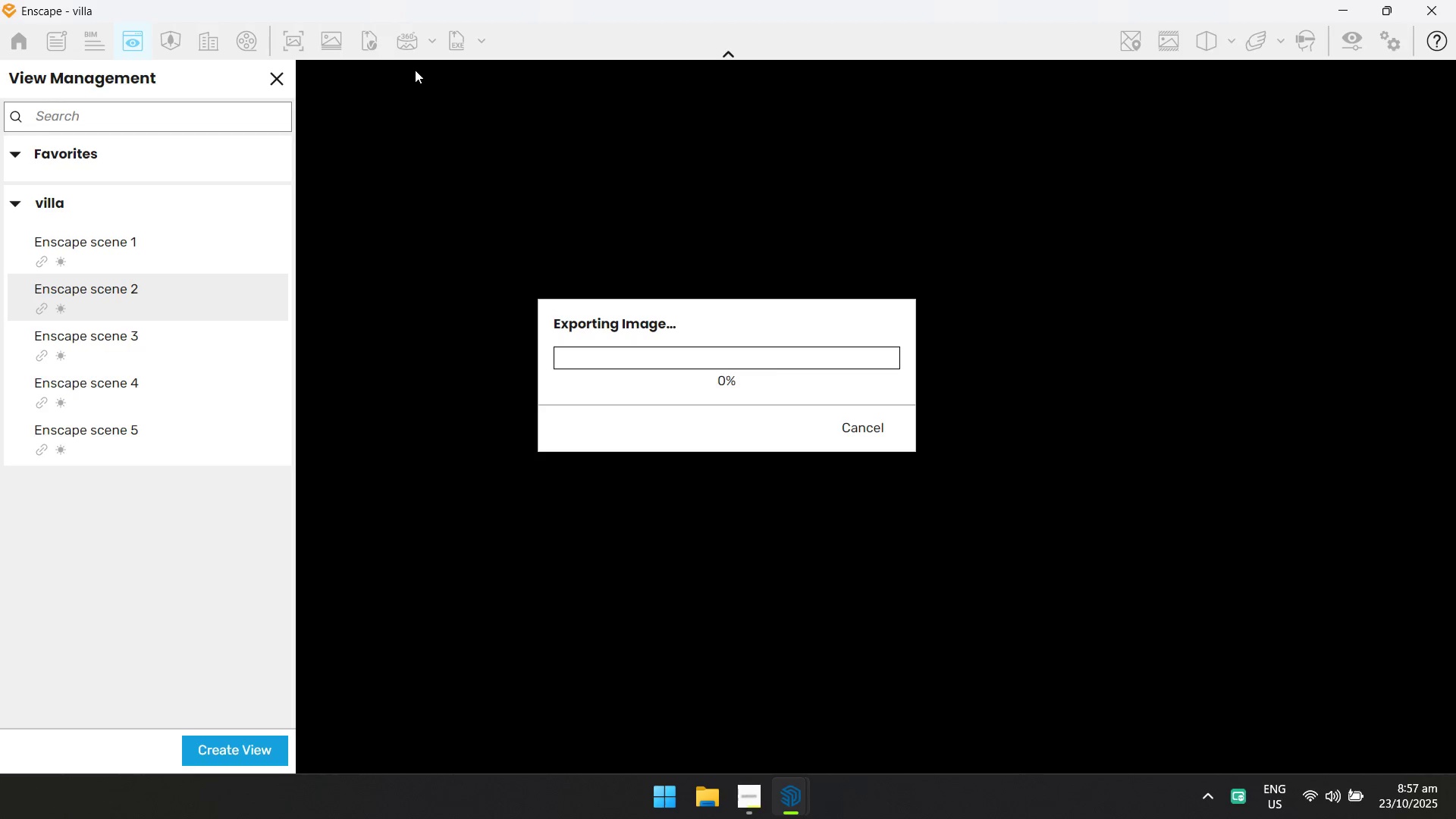 
key(Alt+AltLeft)
 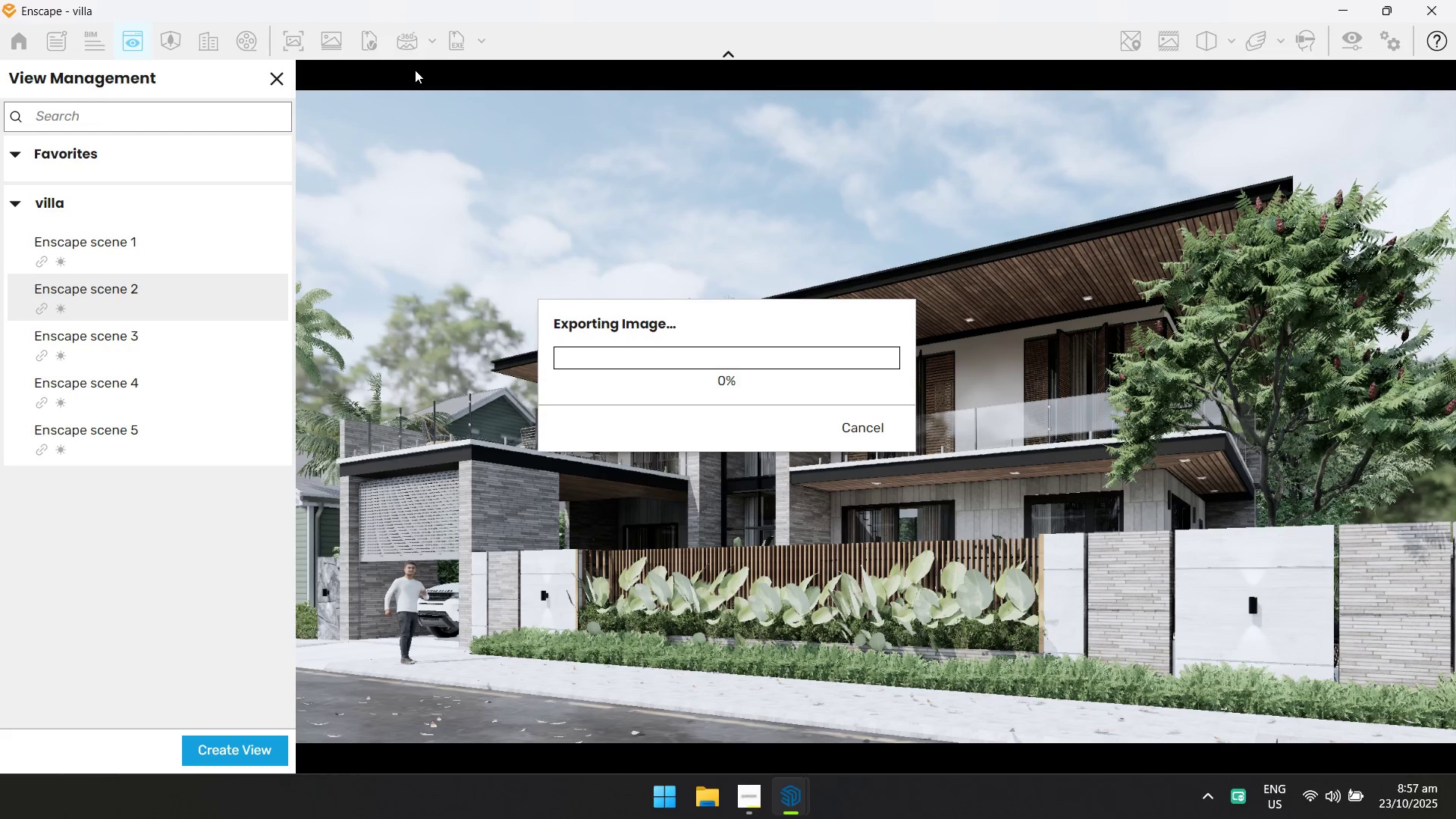 
key(Alt+Tab)
 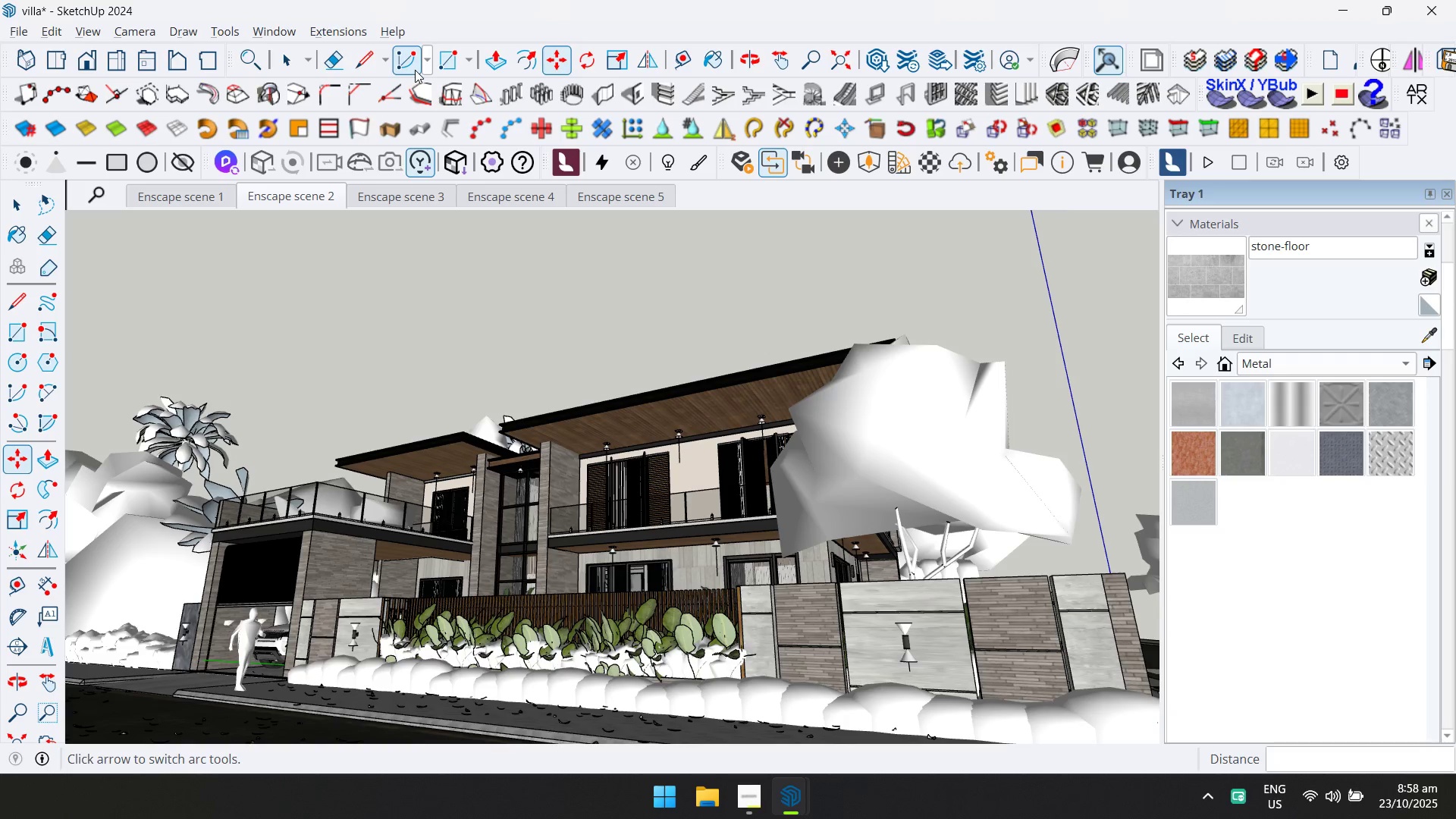 
wait(24.98)
 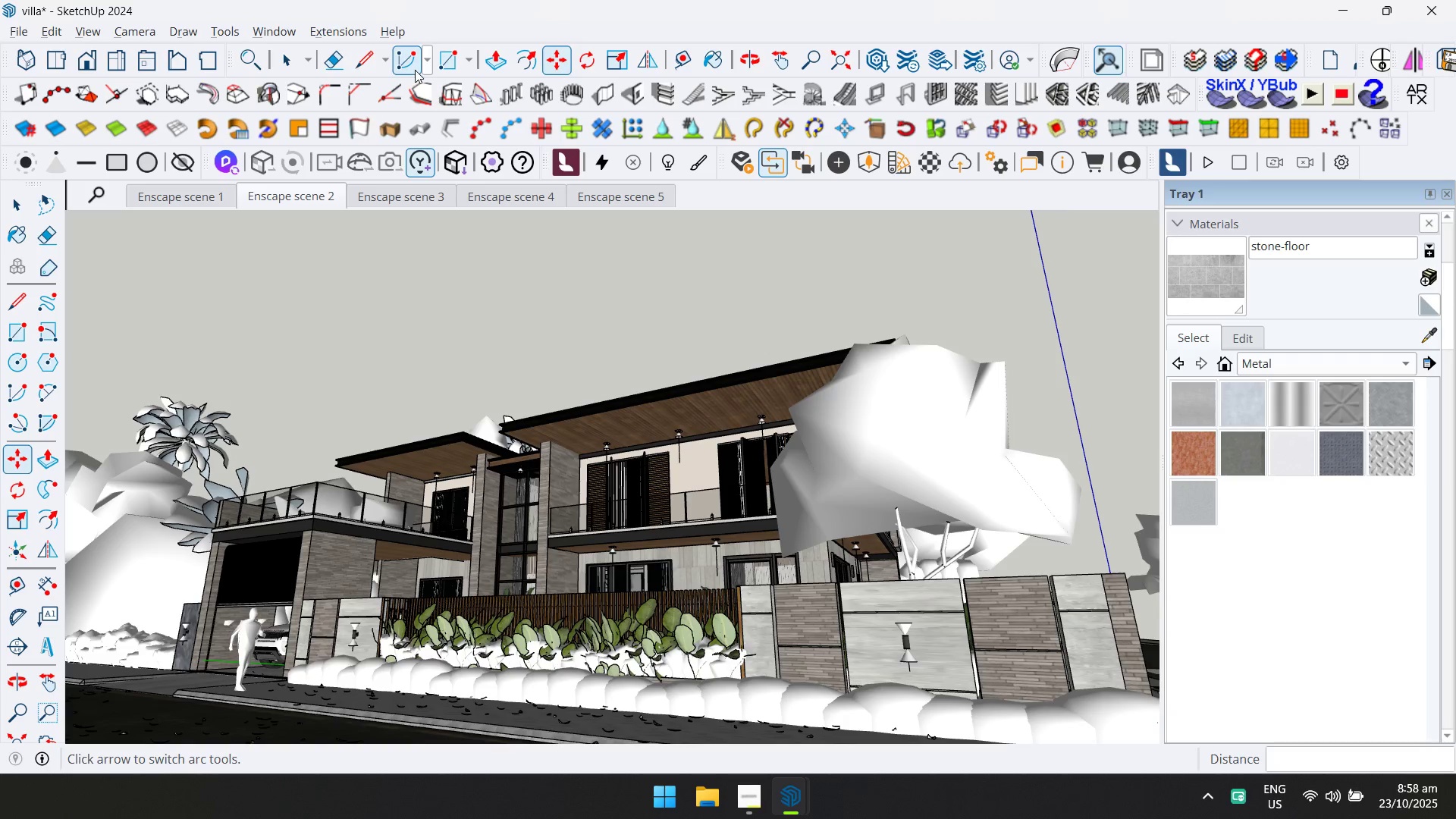 
key(Alt+AltLeft)
 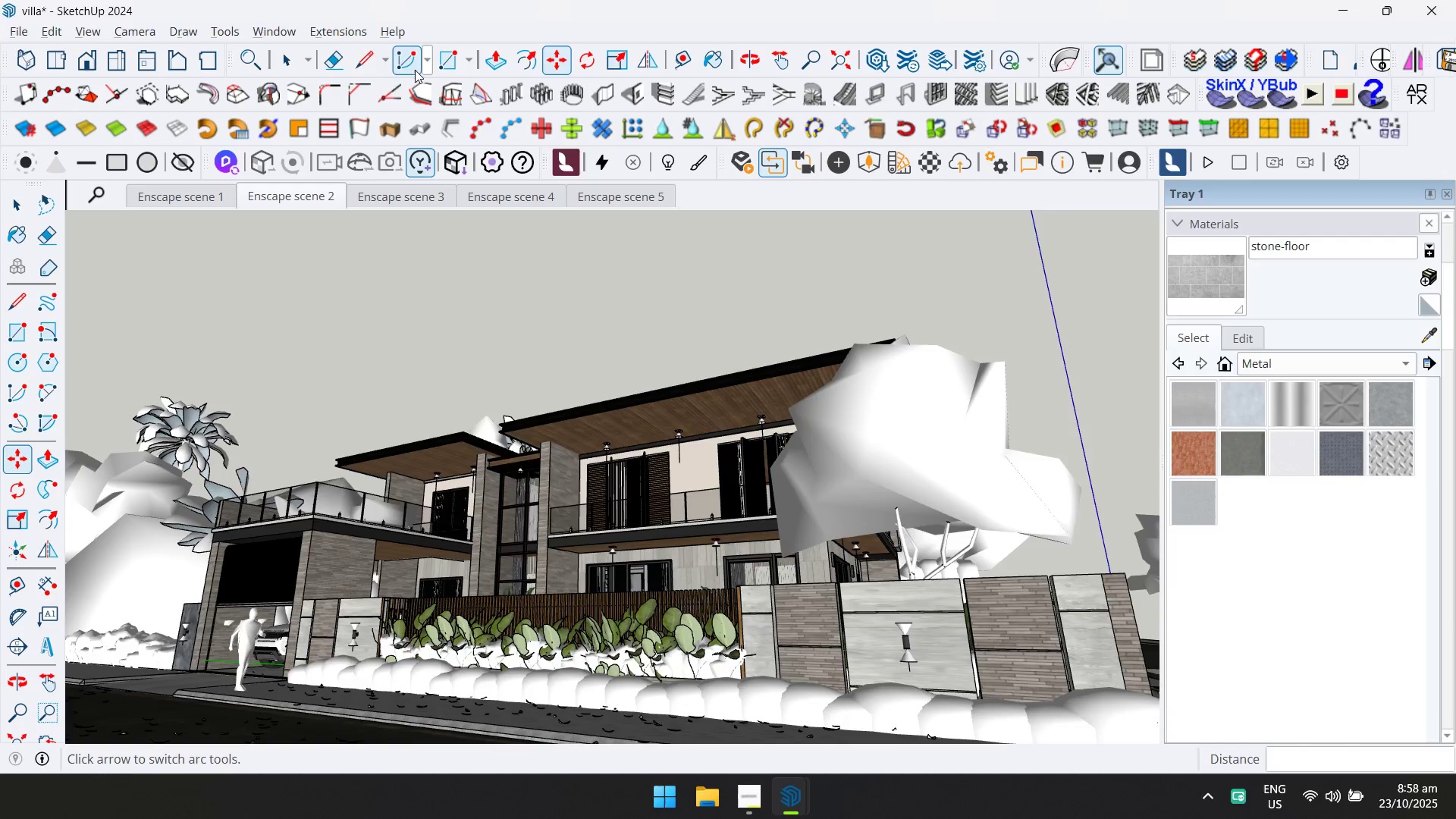 
key(Alt+Tab)
 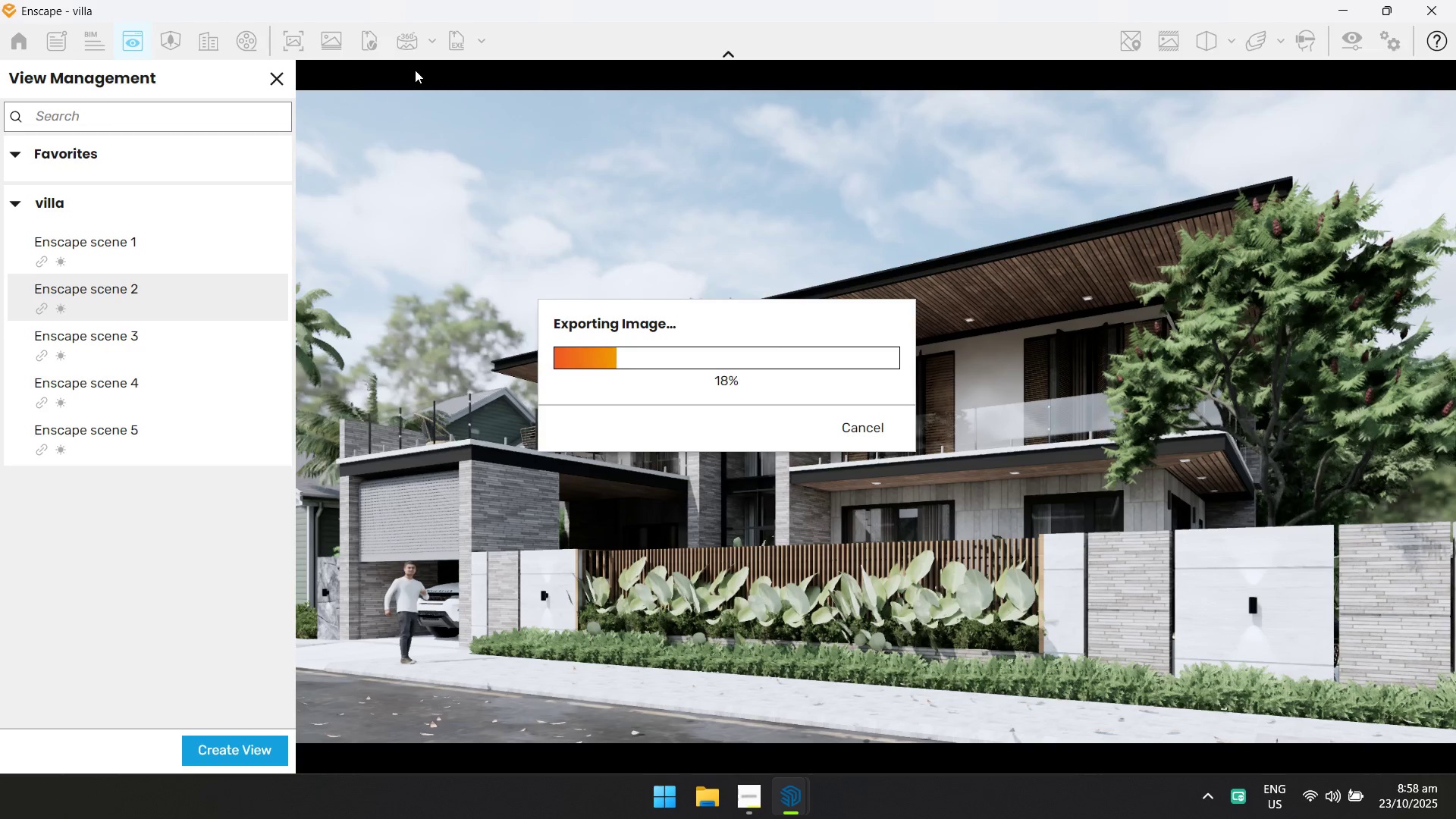 
key(Alt+AltLeft)
 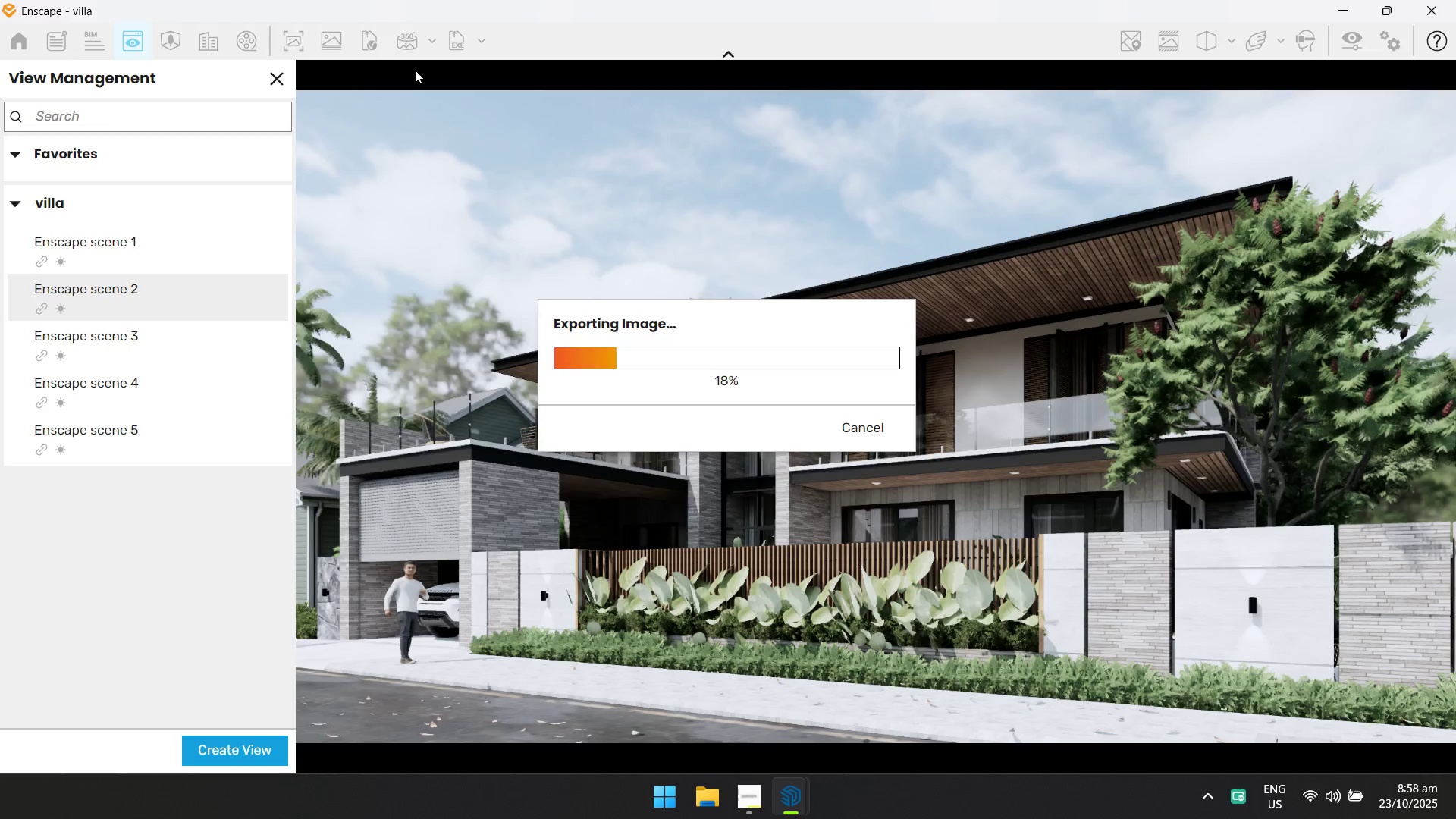 
key(Alt+Tab)
 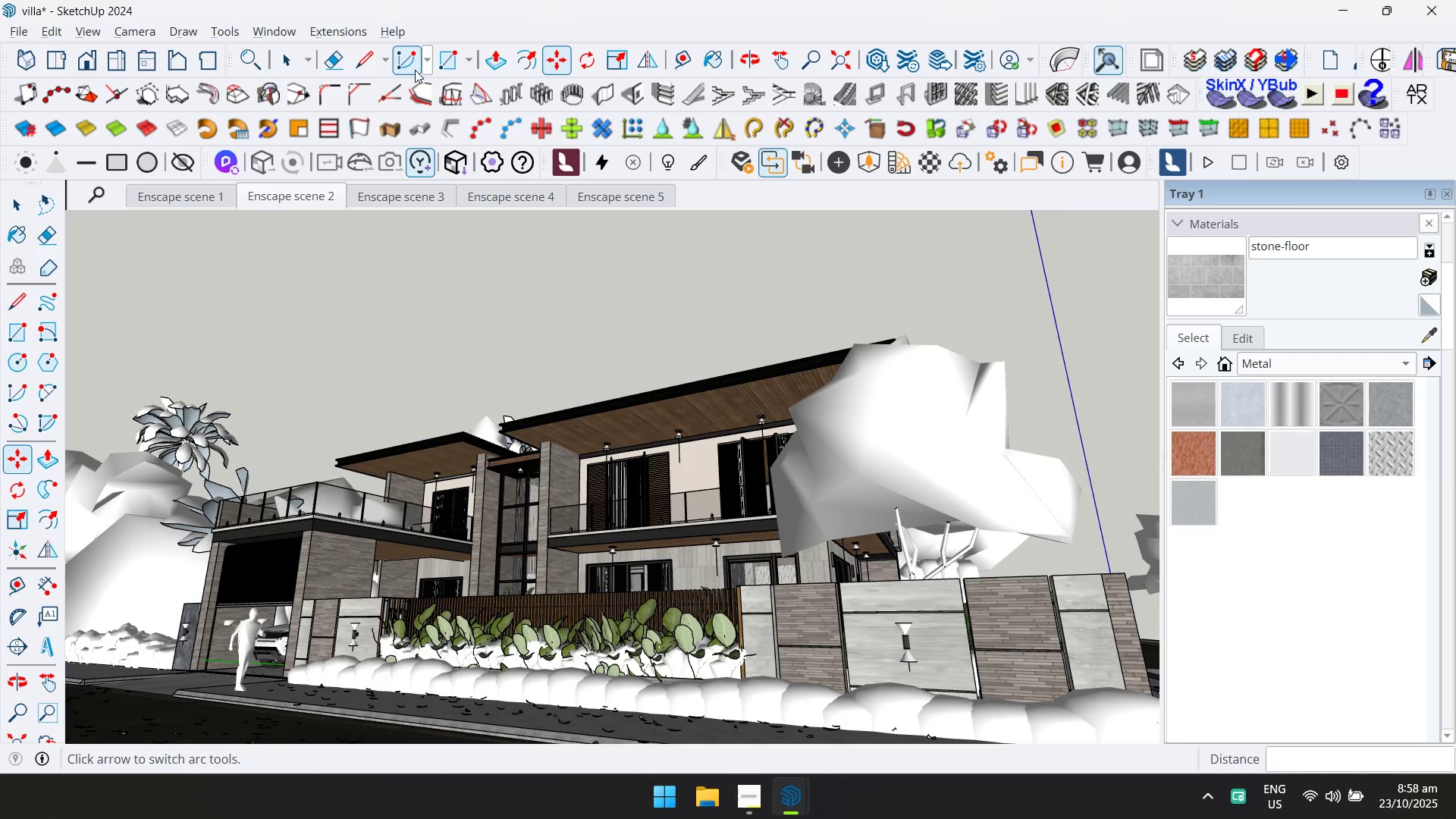 
key(Alt+AltLeft)
 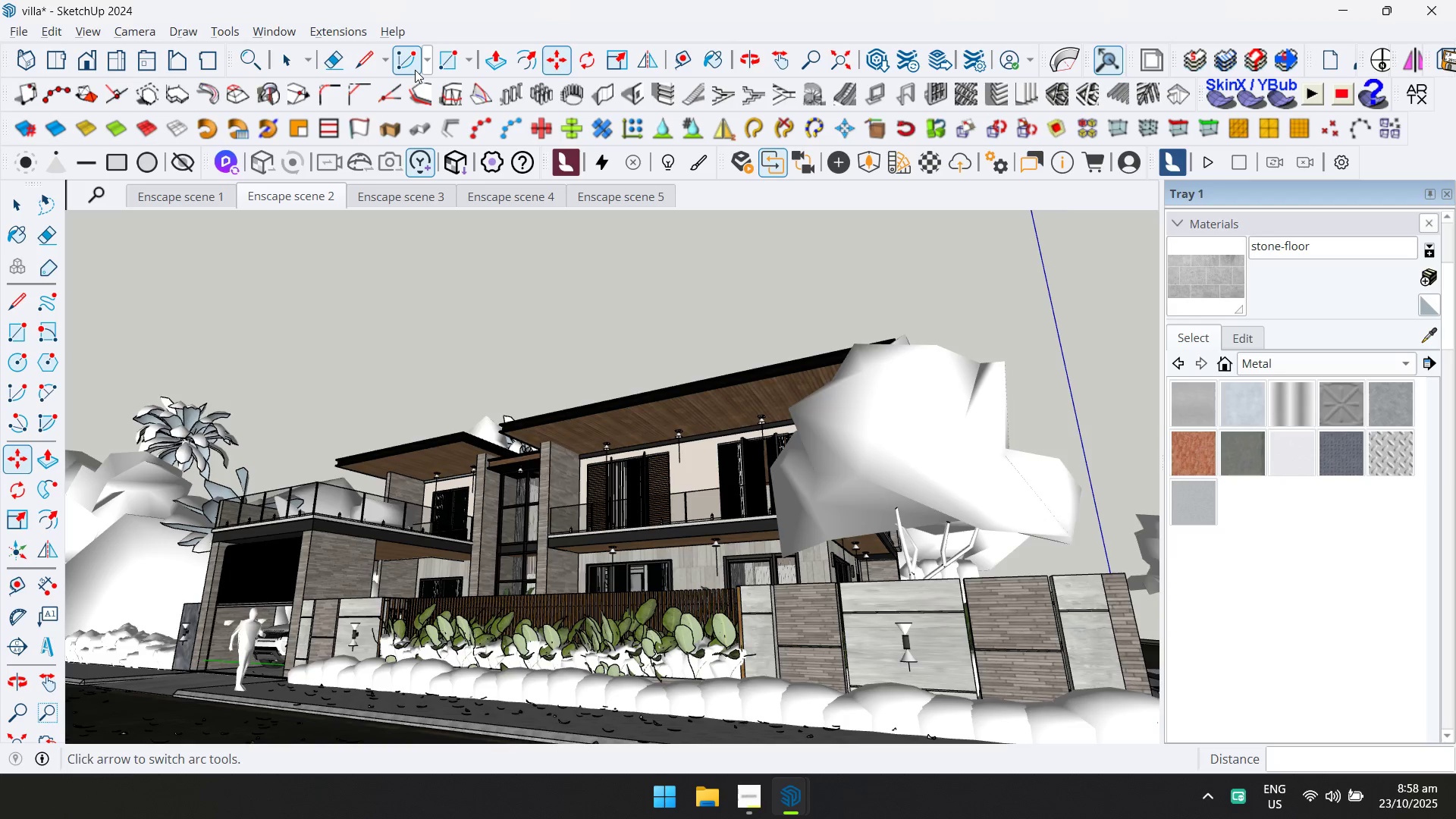 
key(Alt+Tab)
 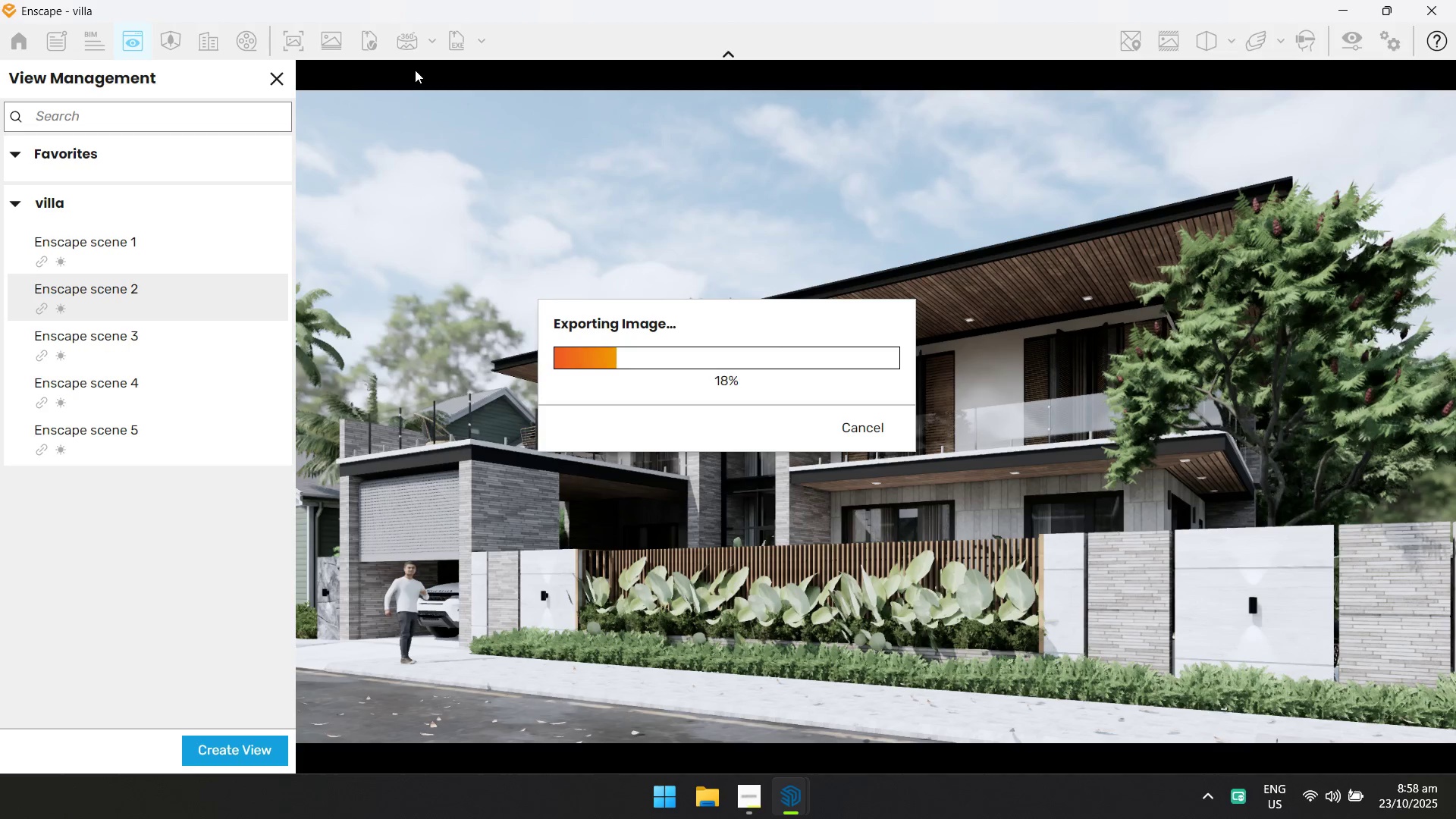 
key(Alt+AltLeft)
 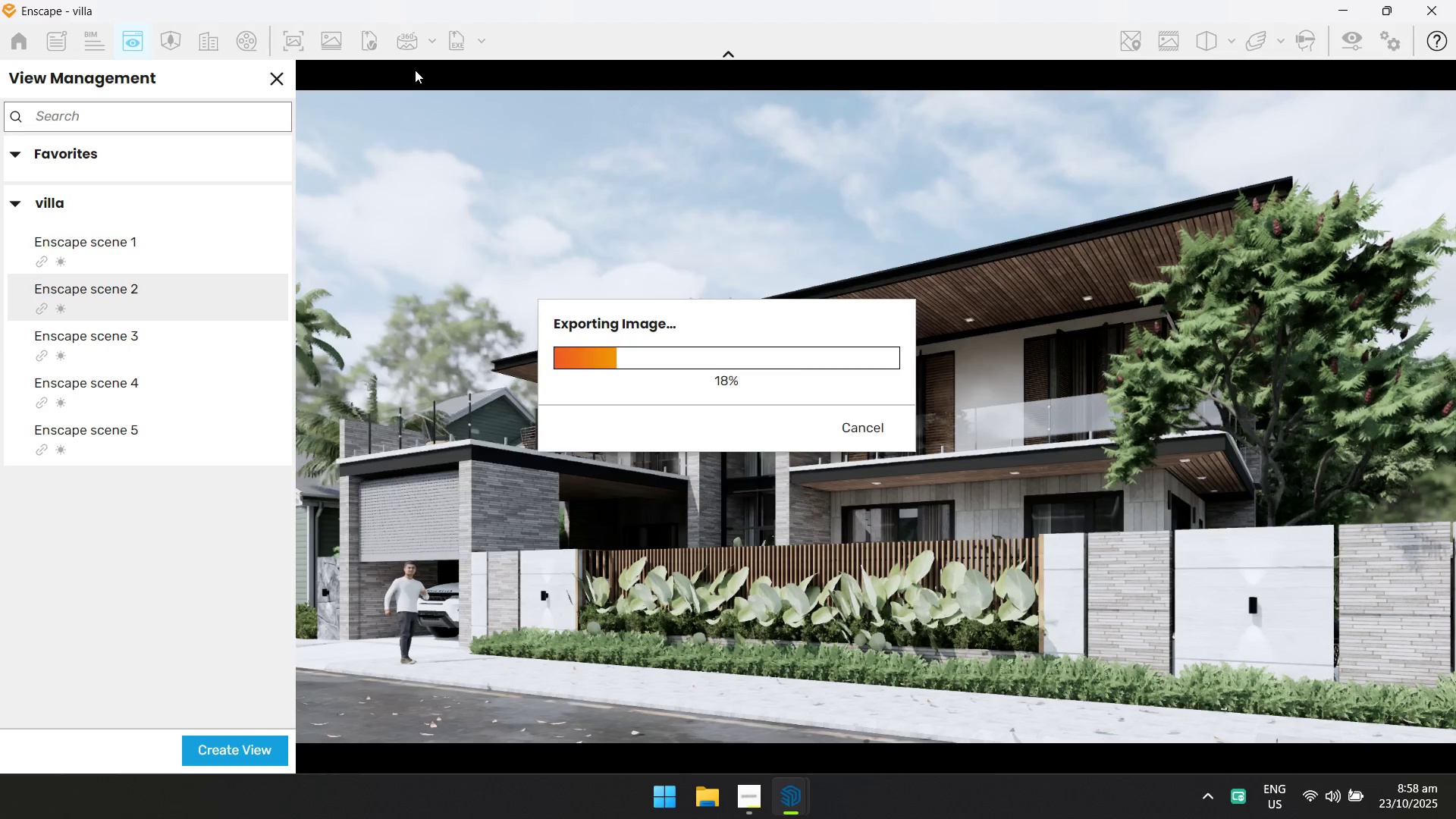 
key(Alt+Tab)
 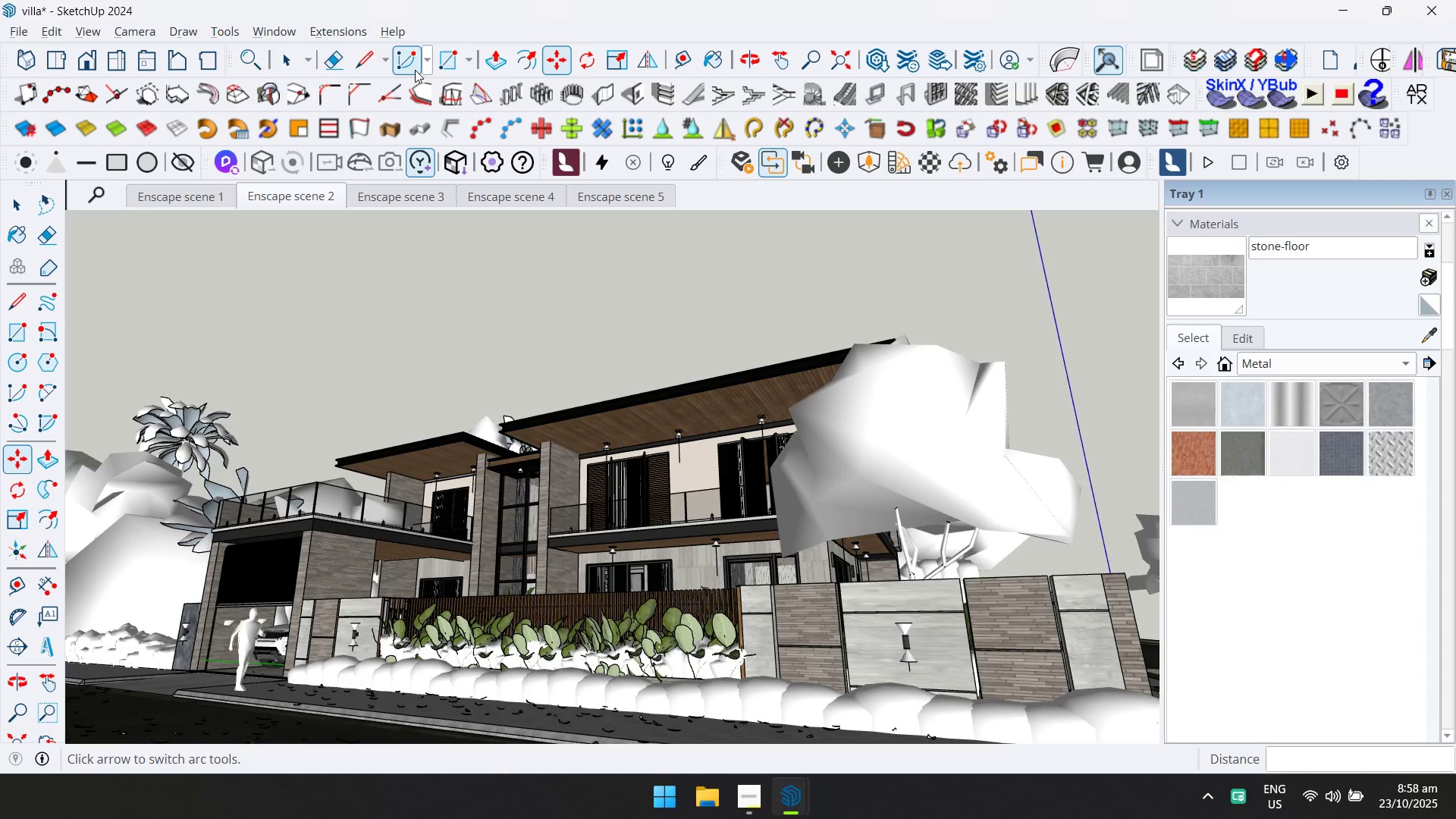 
key(Alt+AltLeft)
 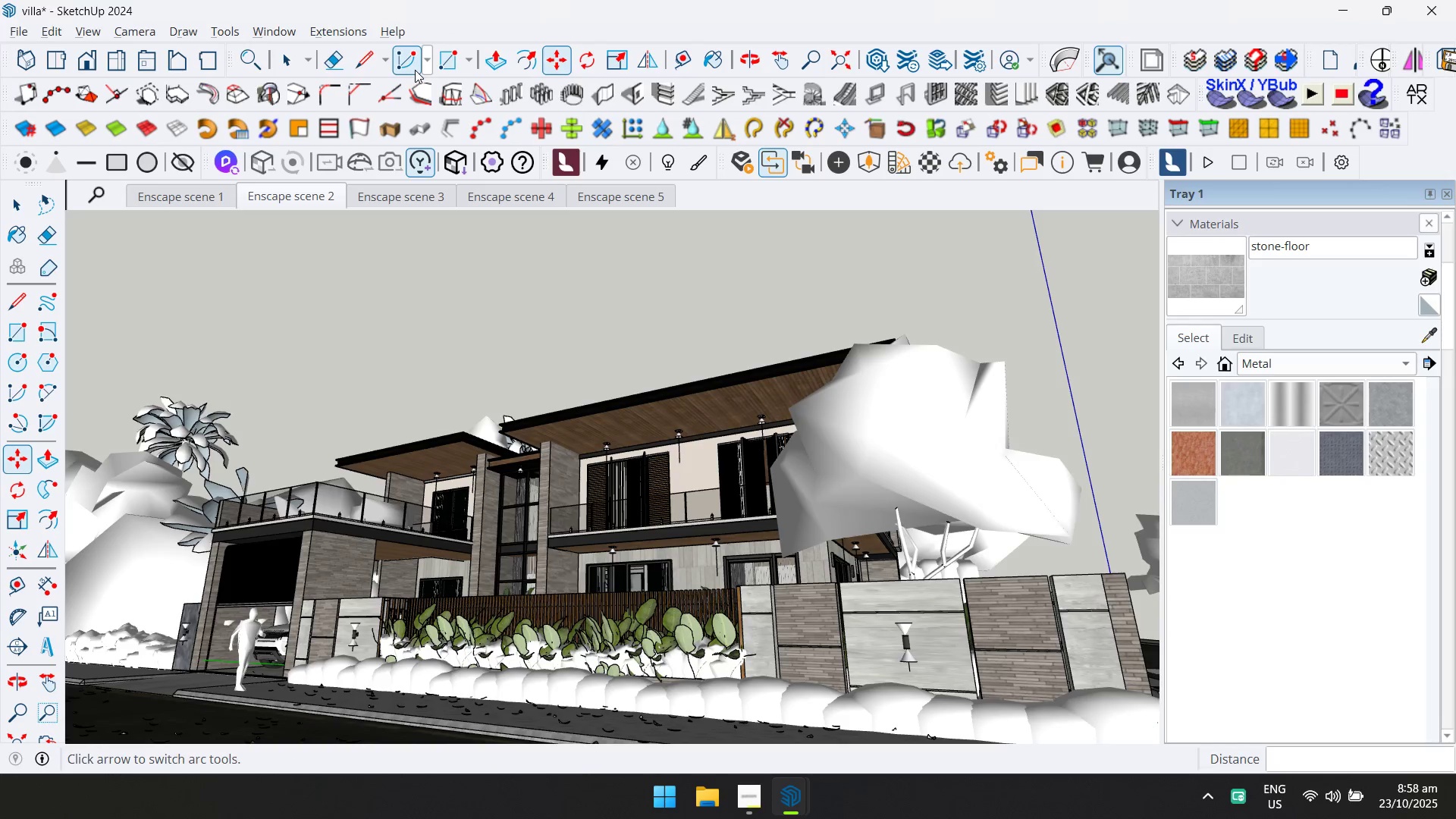 
key(Alt+Tab)
 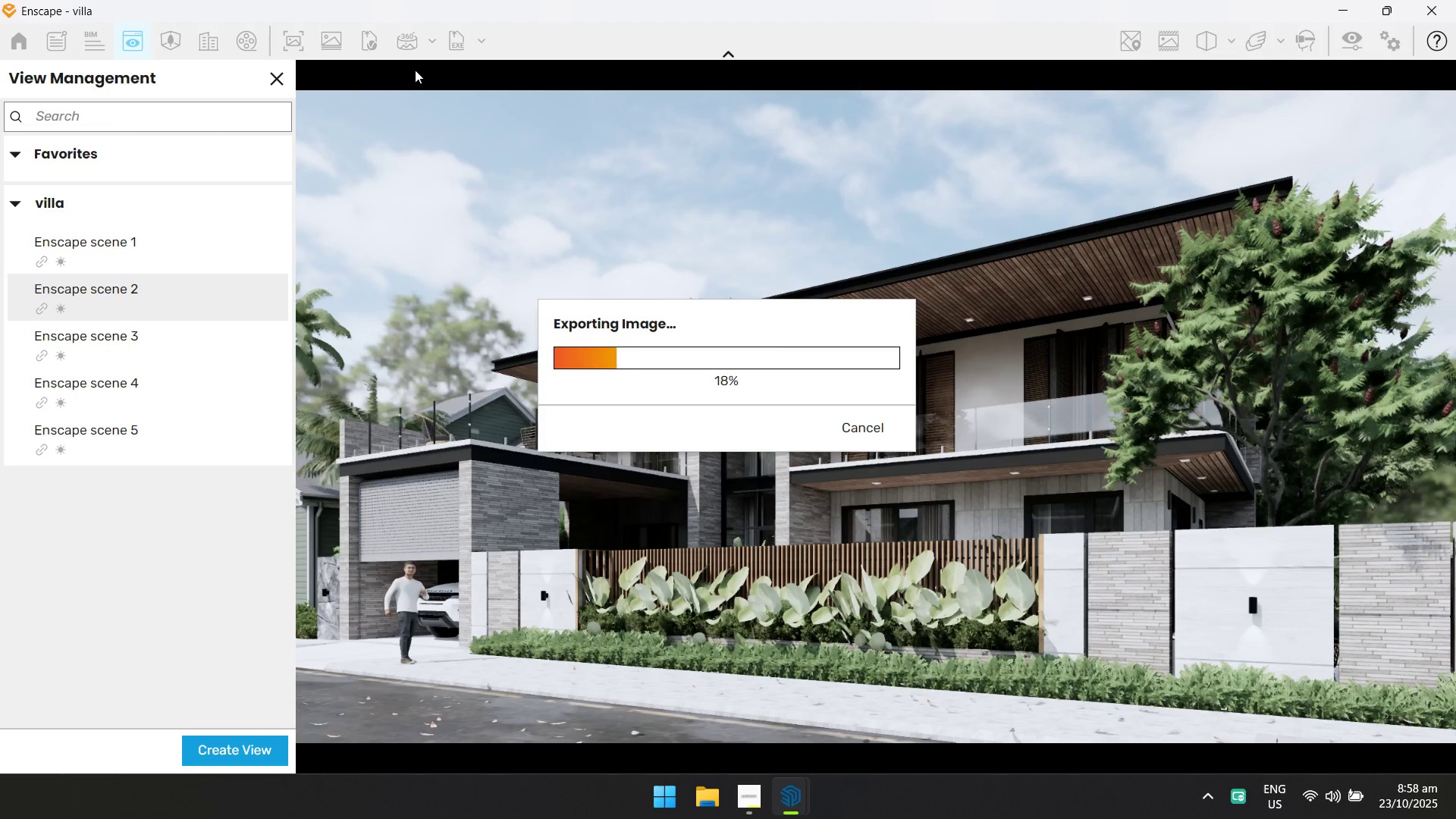 
key(Tab)
 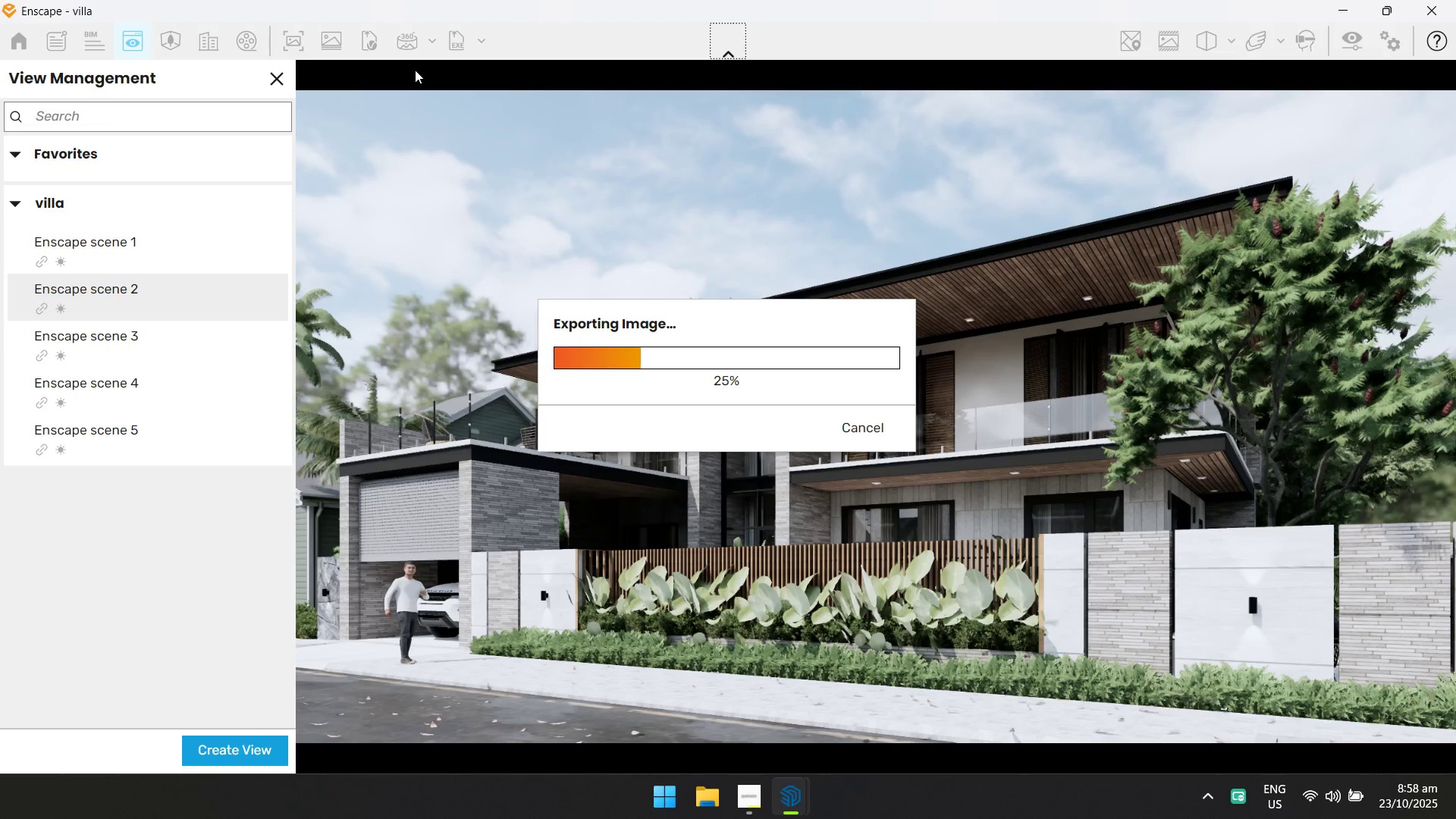 
wait(8.3)
 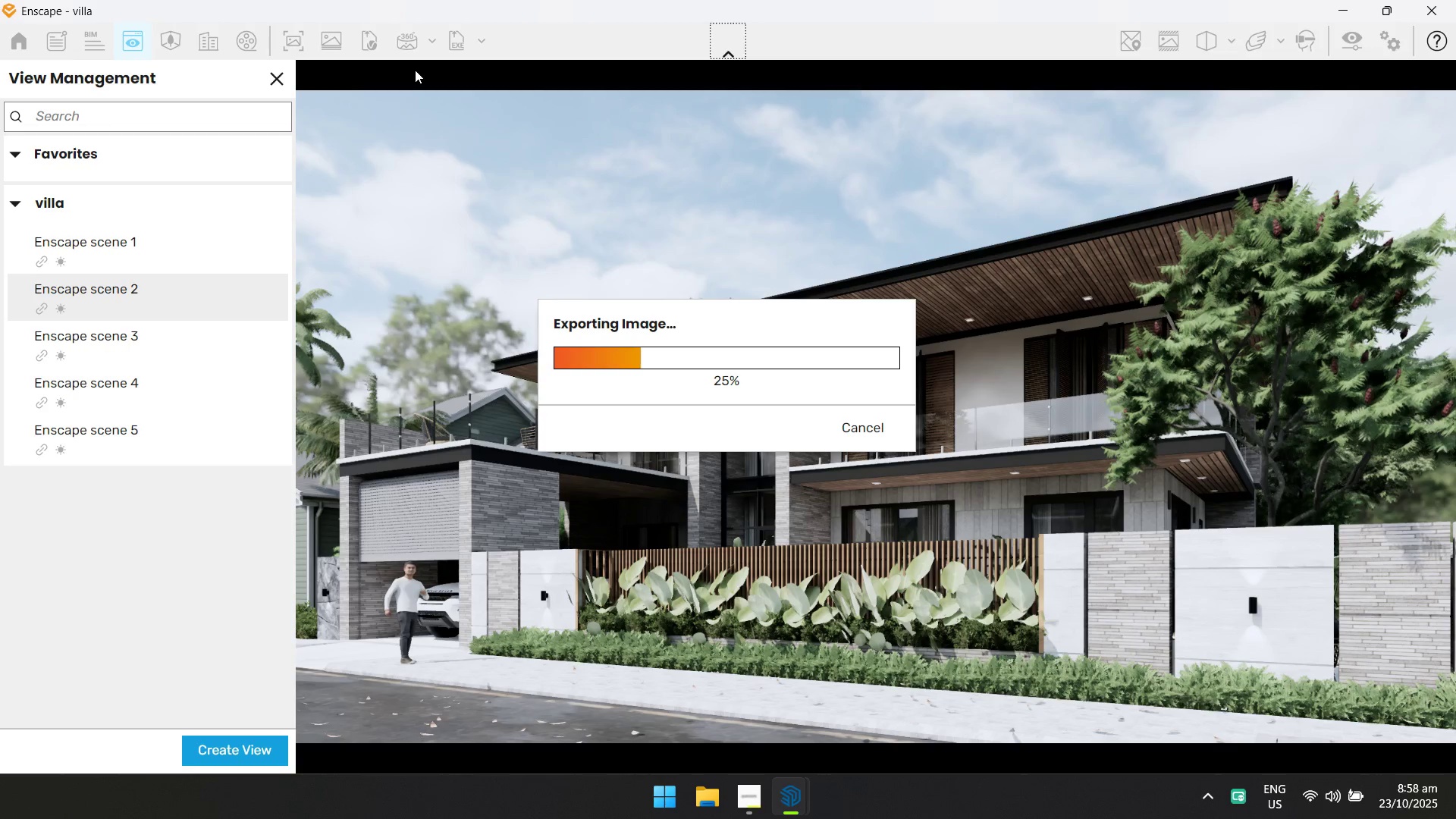 
key(Alt+AltLeft)
 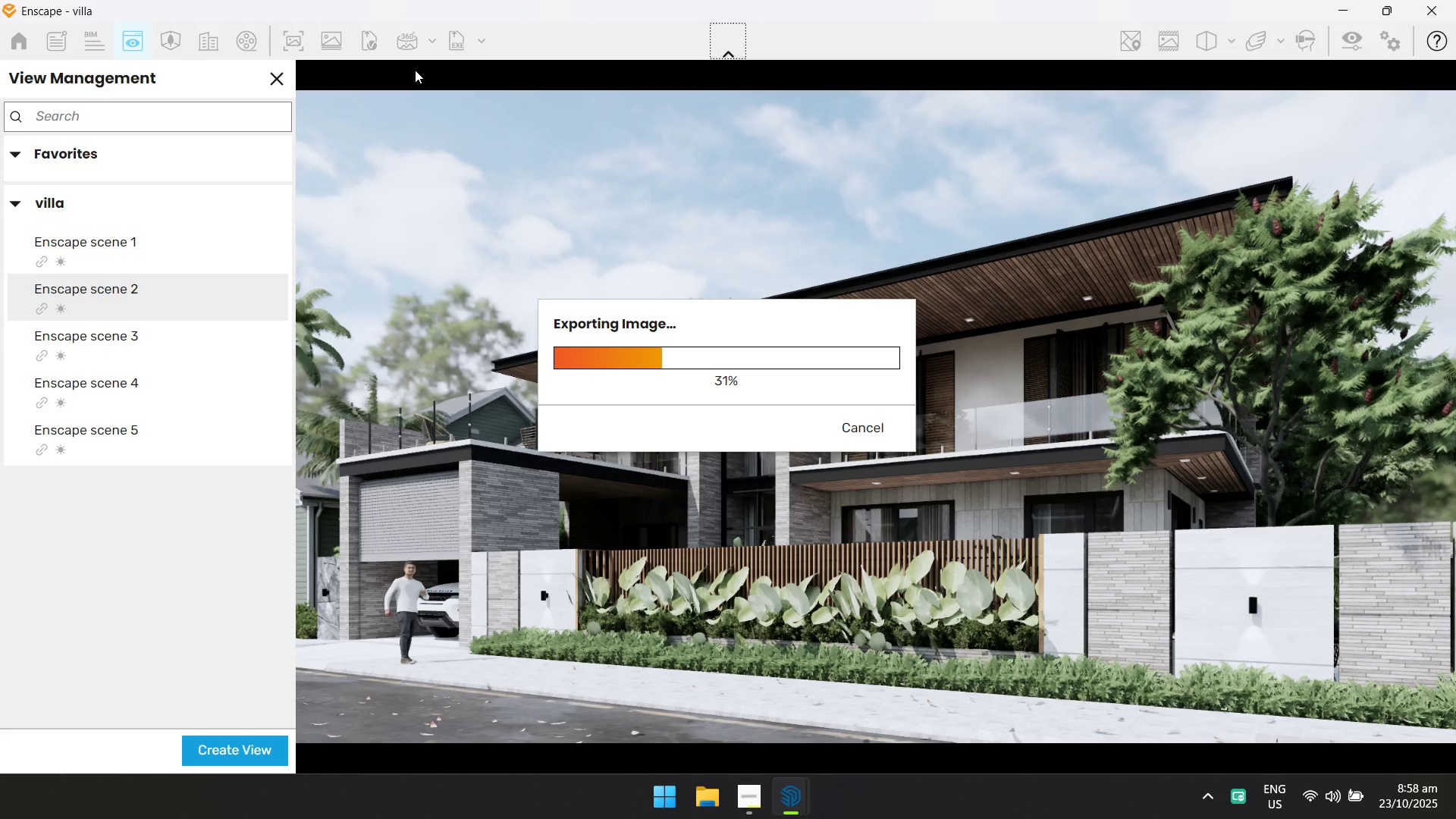 
key(Alt+Tab)
 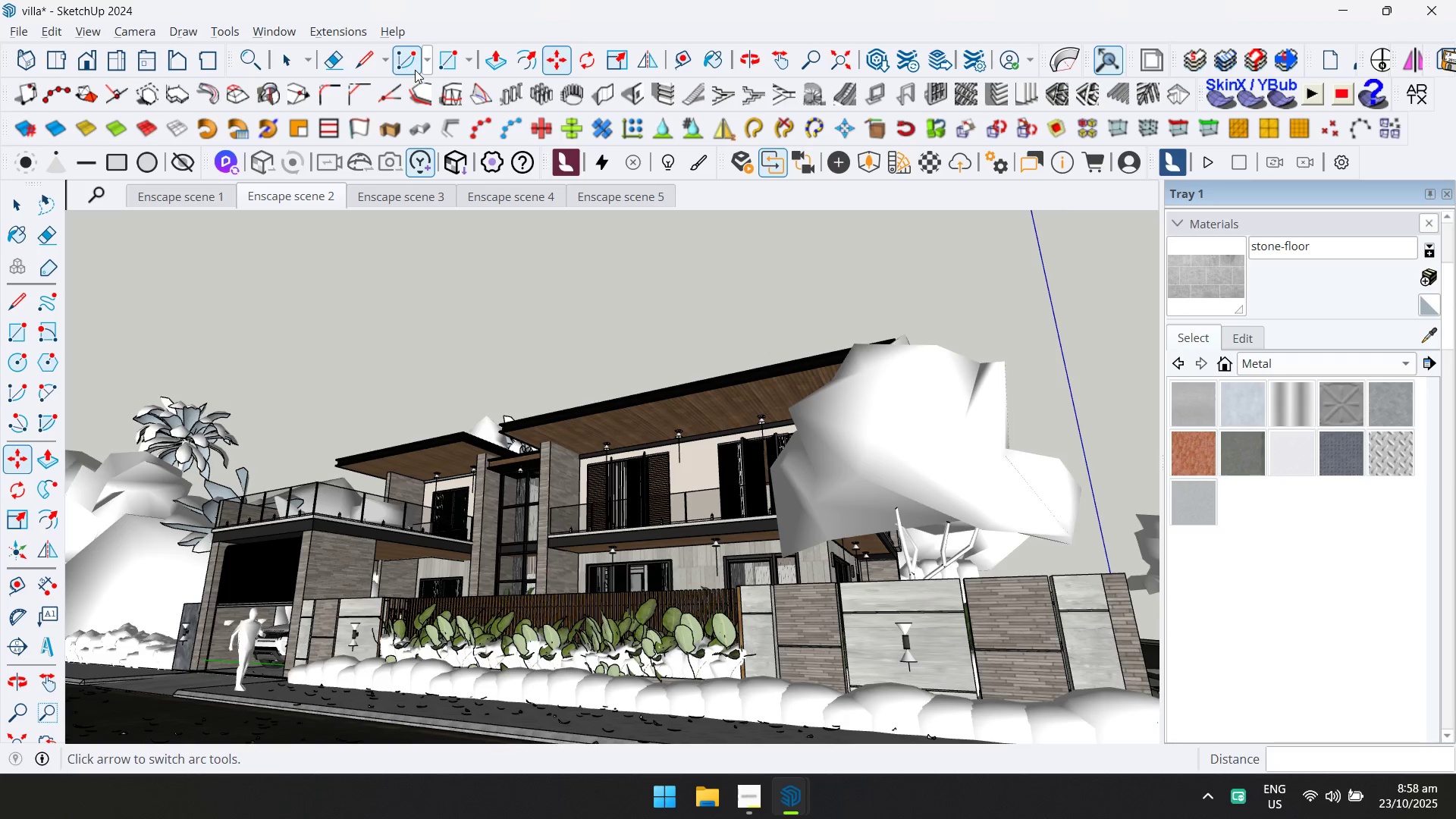 
wait(7.35)
 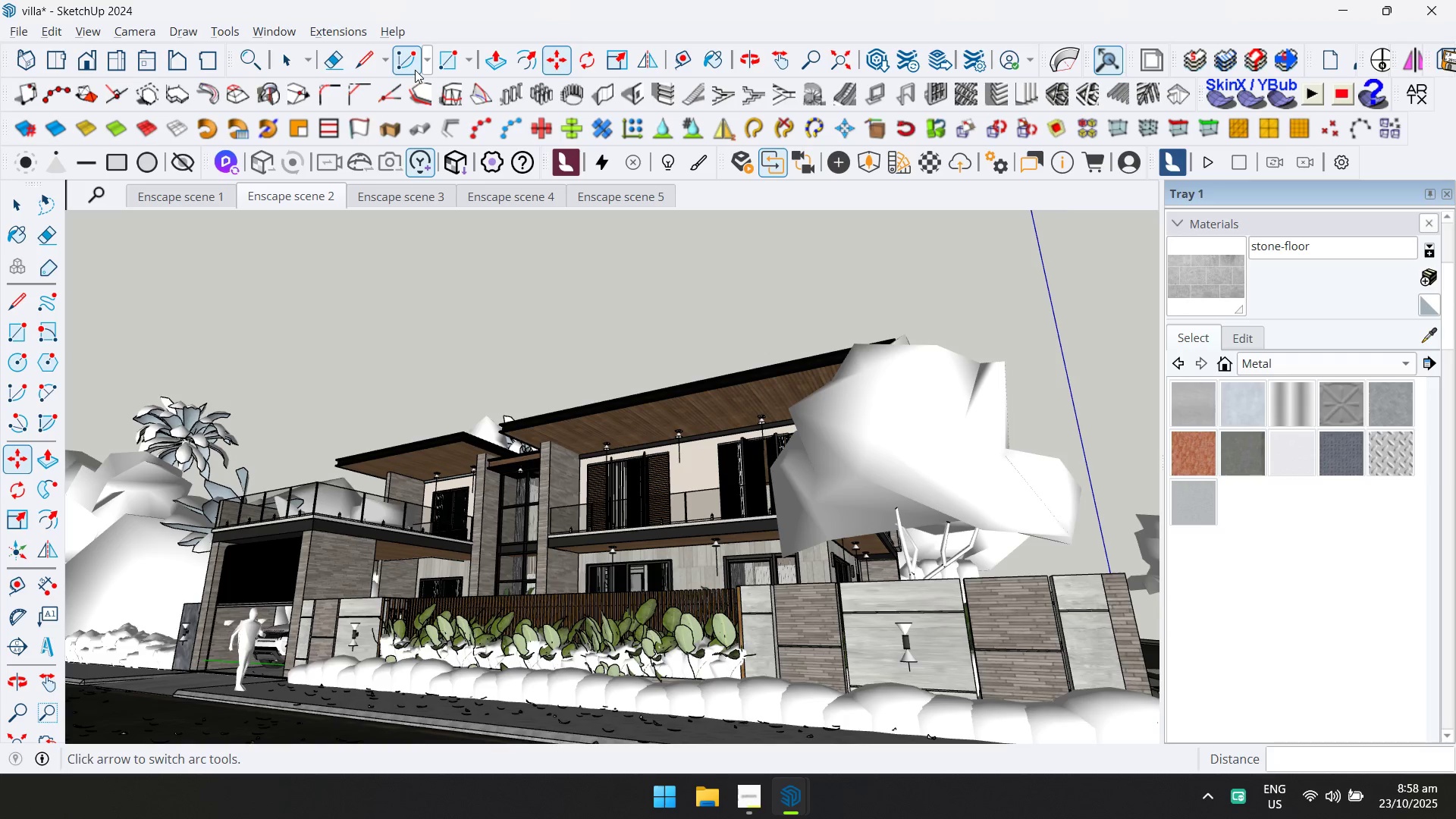 
key(Alt+AltLeft)
 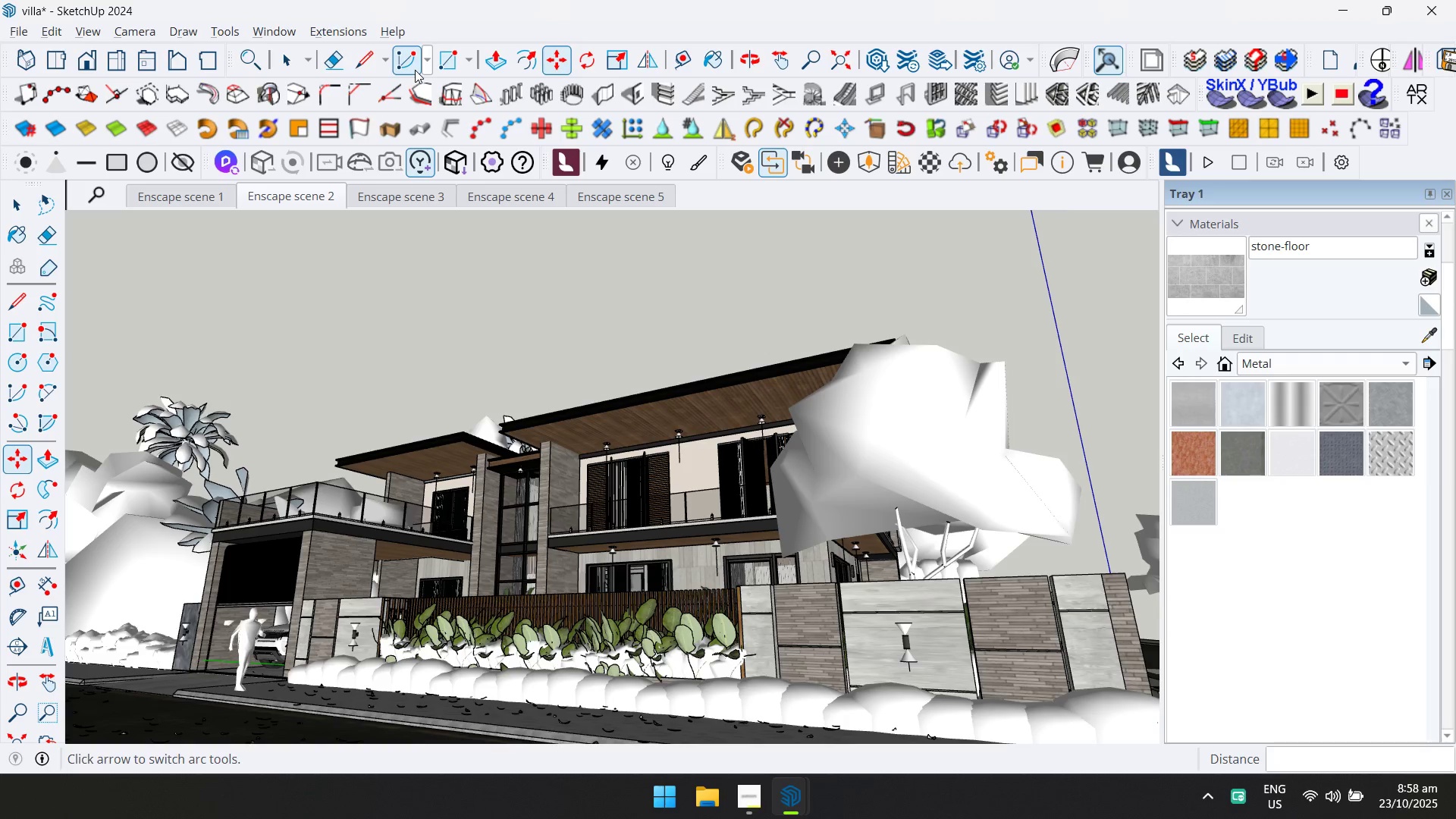 
key(Alt+Tab)
 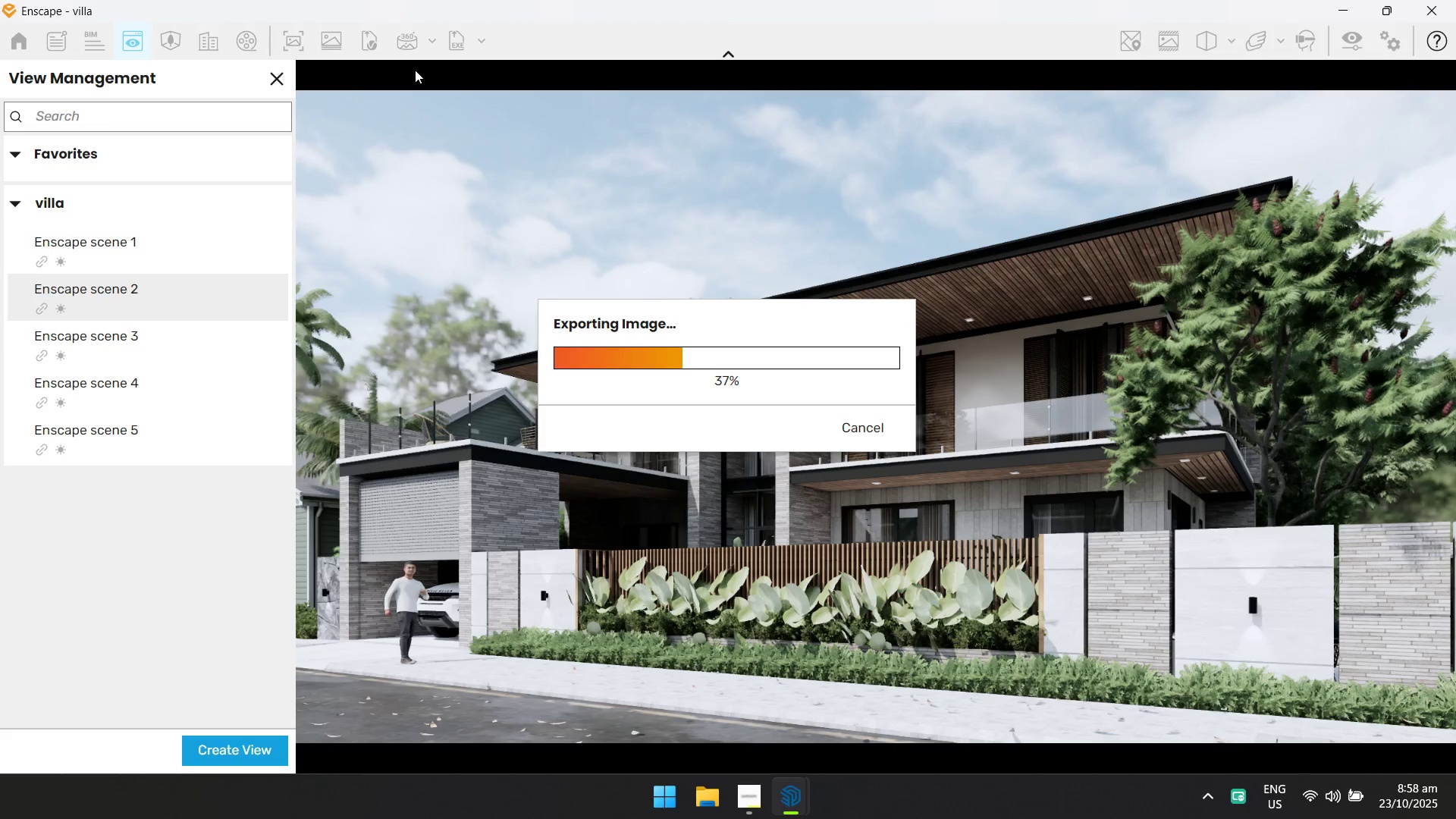 
key(Alt+AltLeft)
 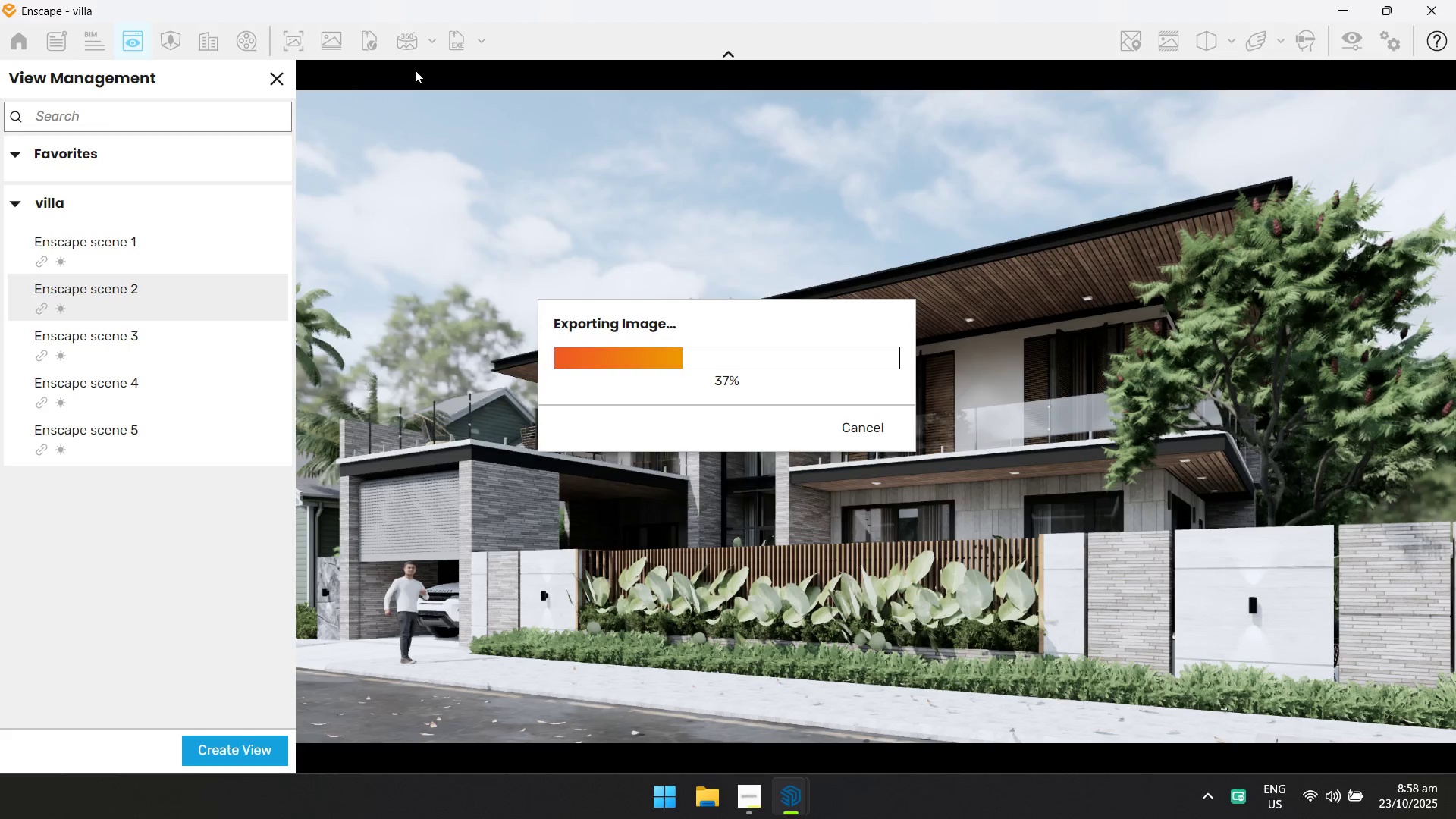 
key(Alt+Tab)
 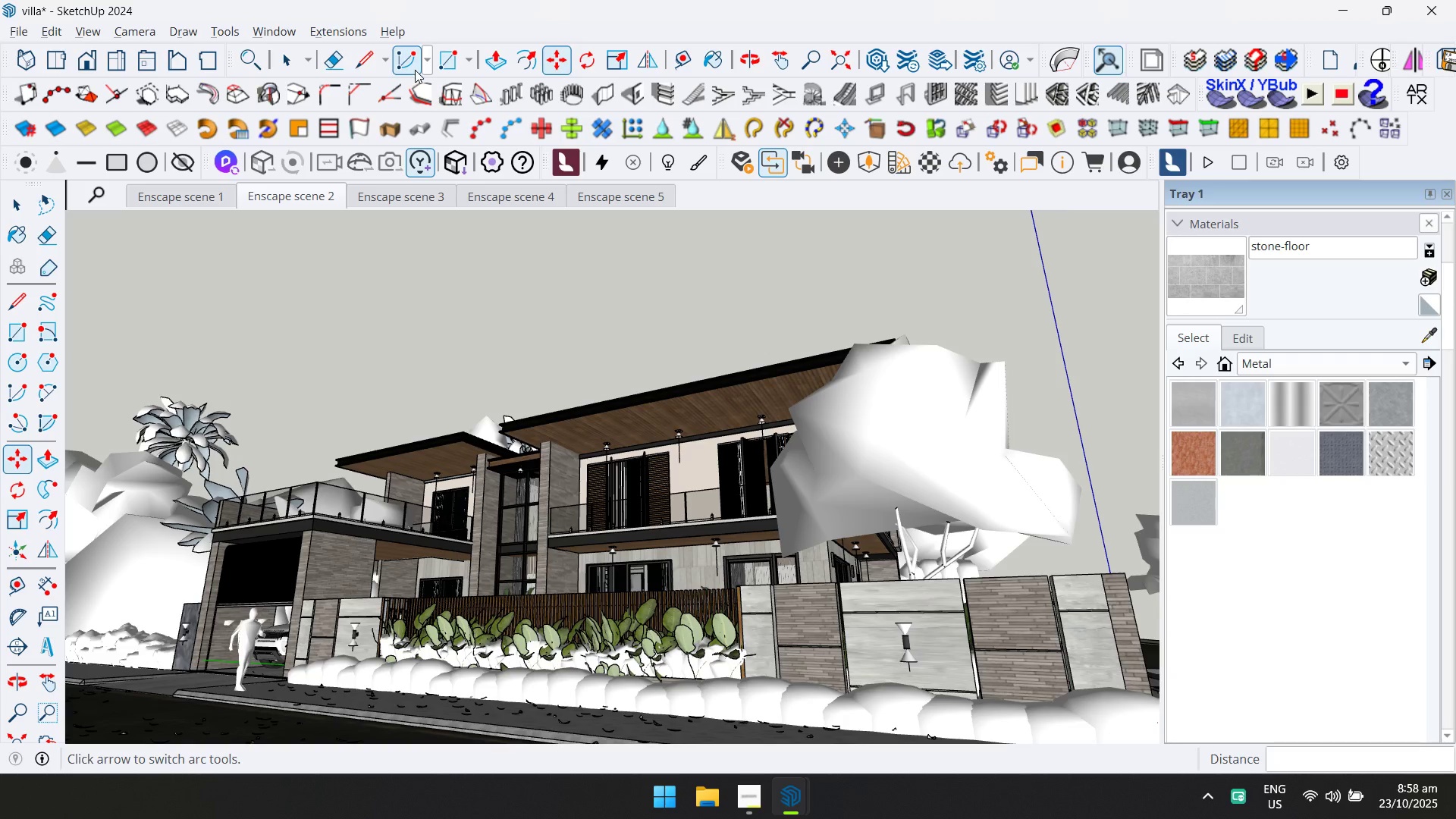 
key(Alt+AltLeft)
 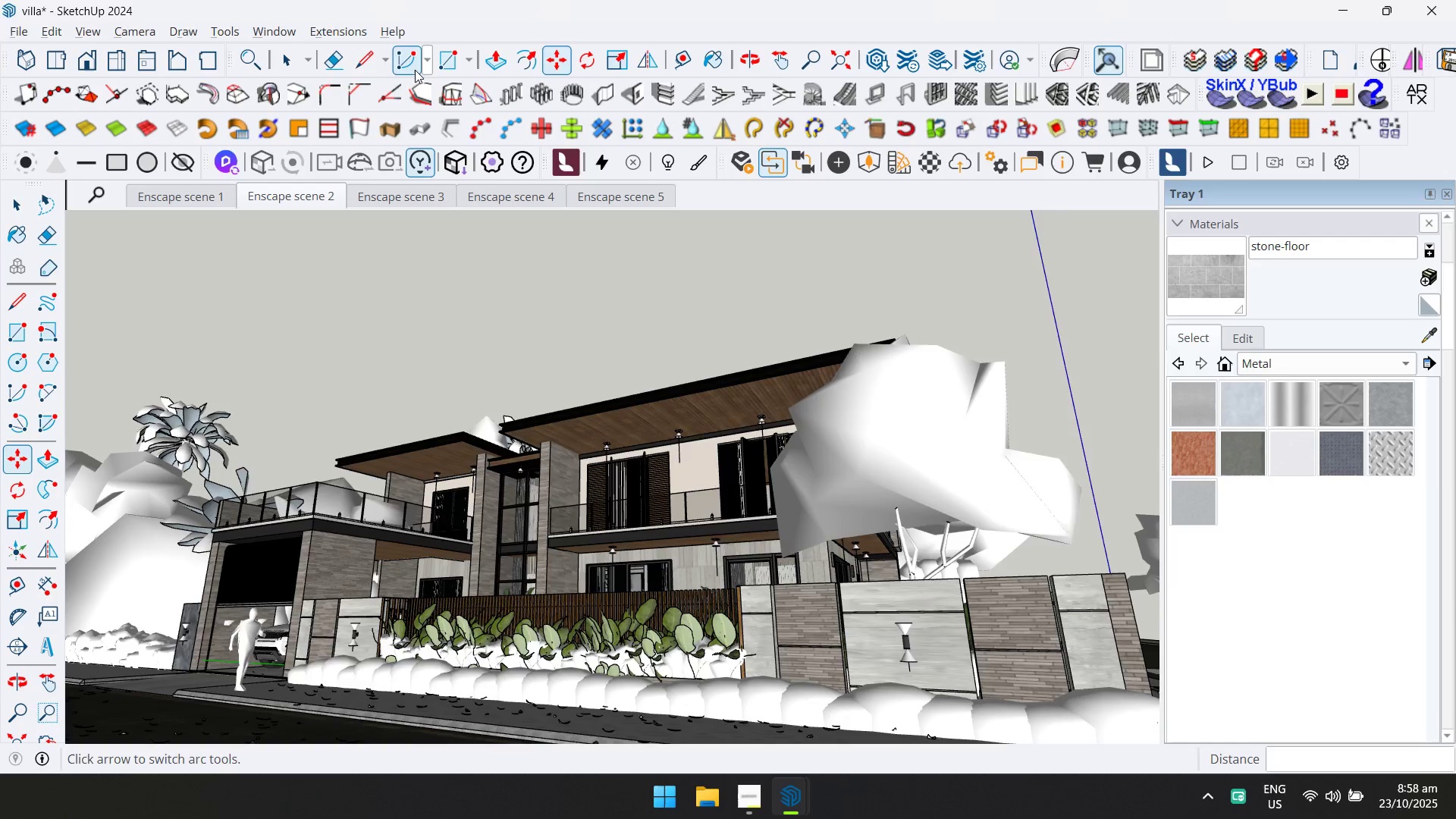 
key(Alt+Tab)
 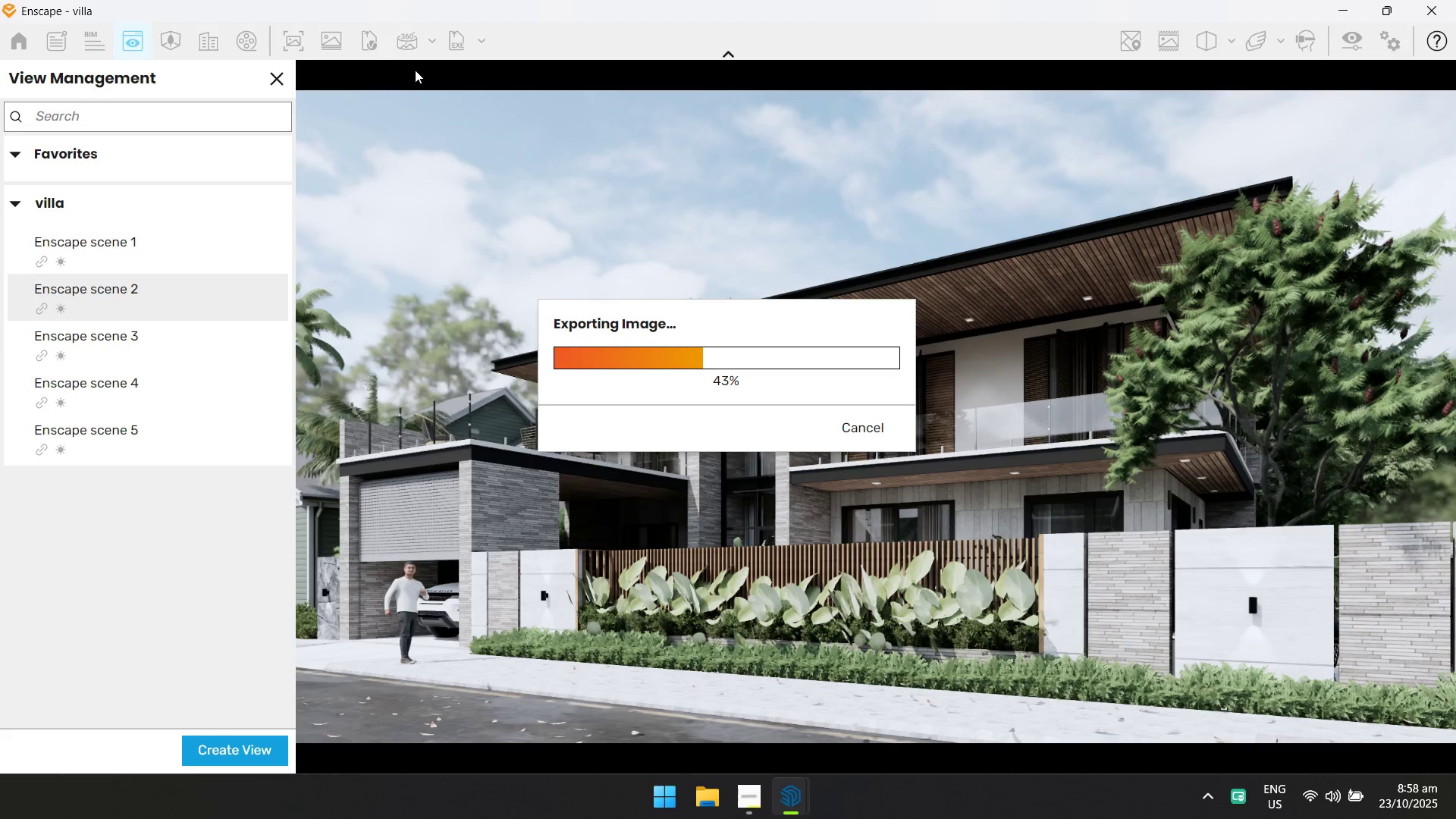 
wait(8.05)
 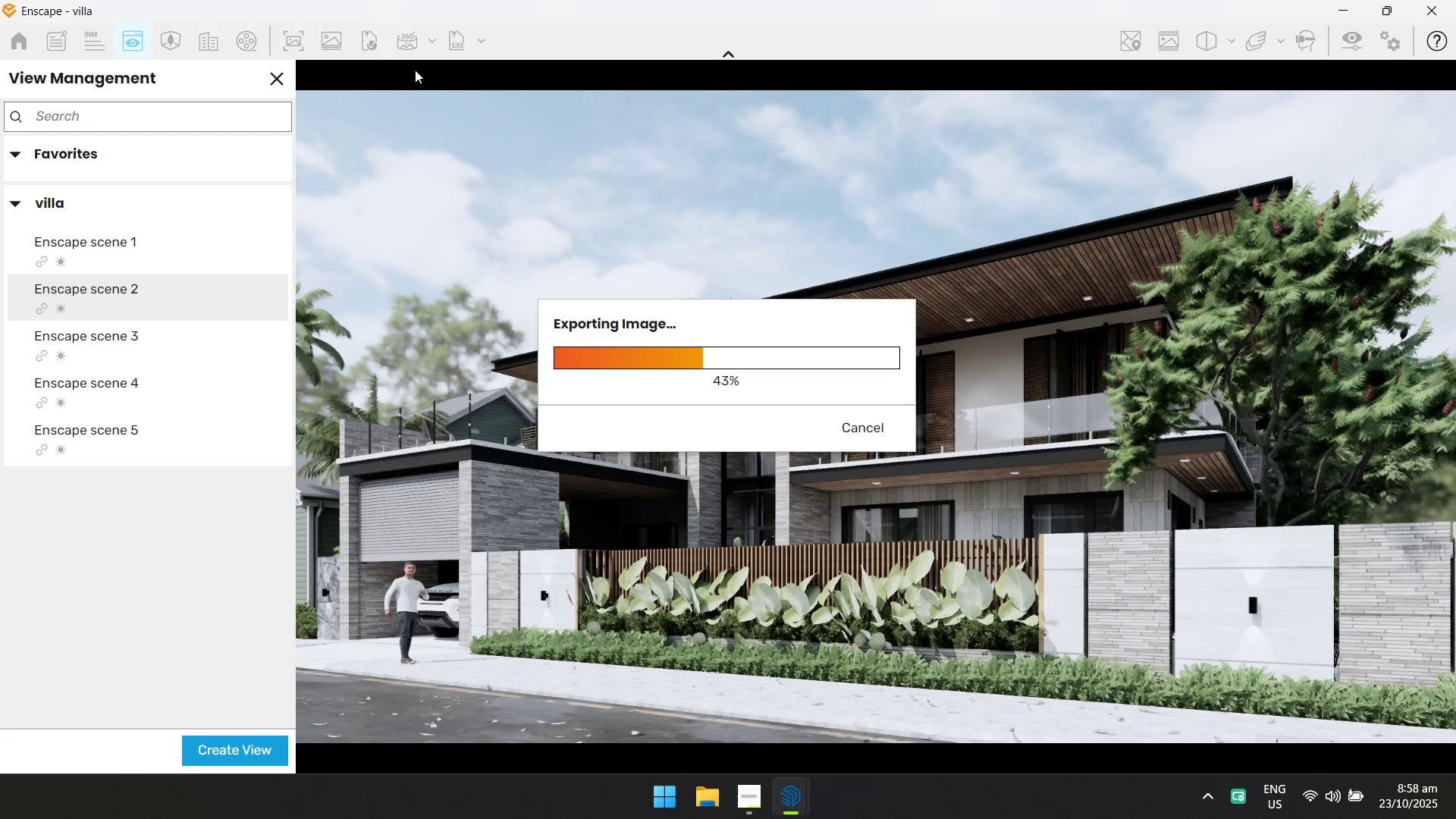 
key(Alt+AltLeft)
 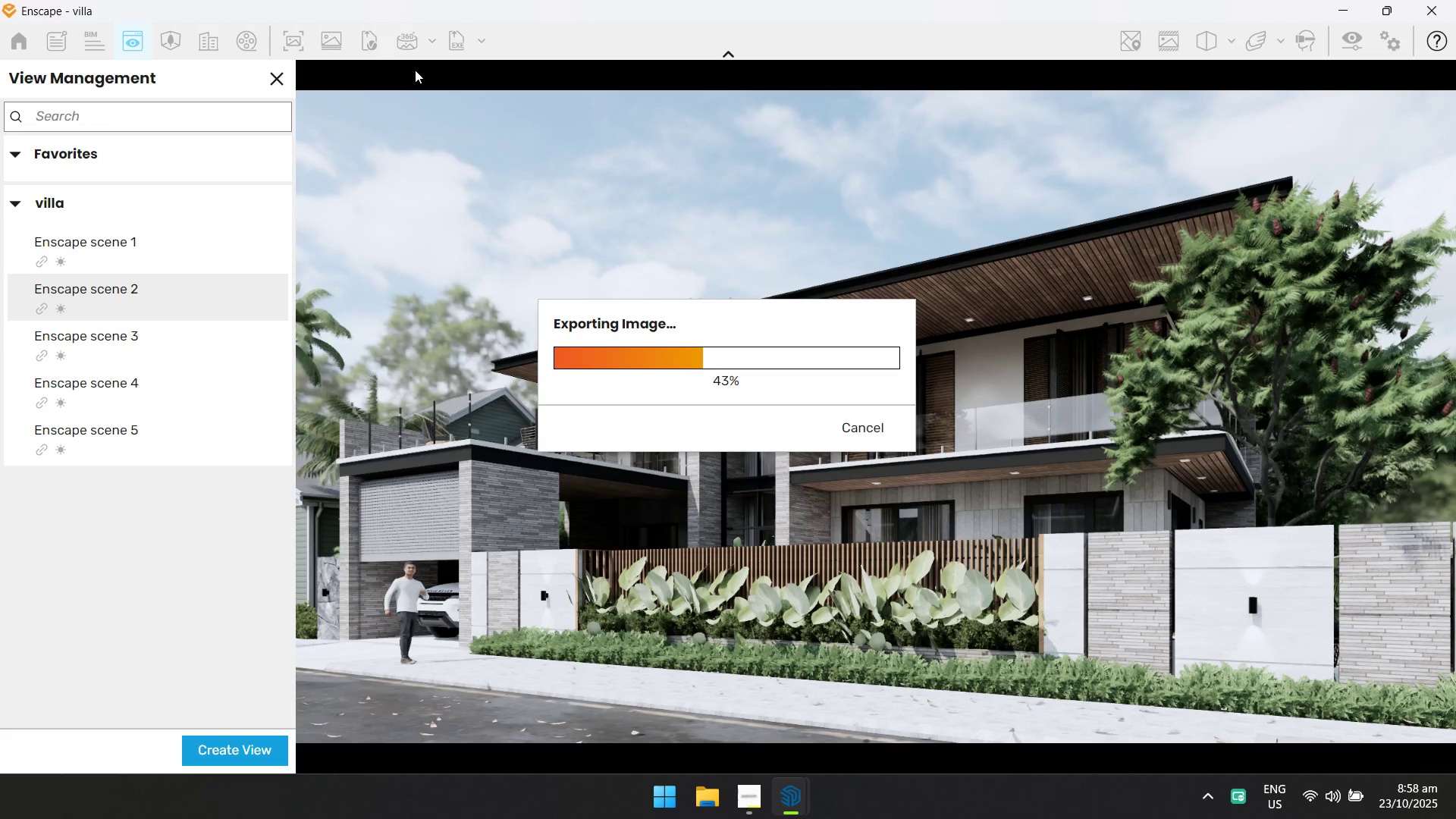 
key(Alt+Tab)
 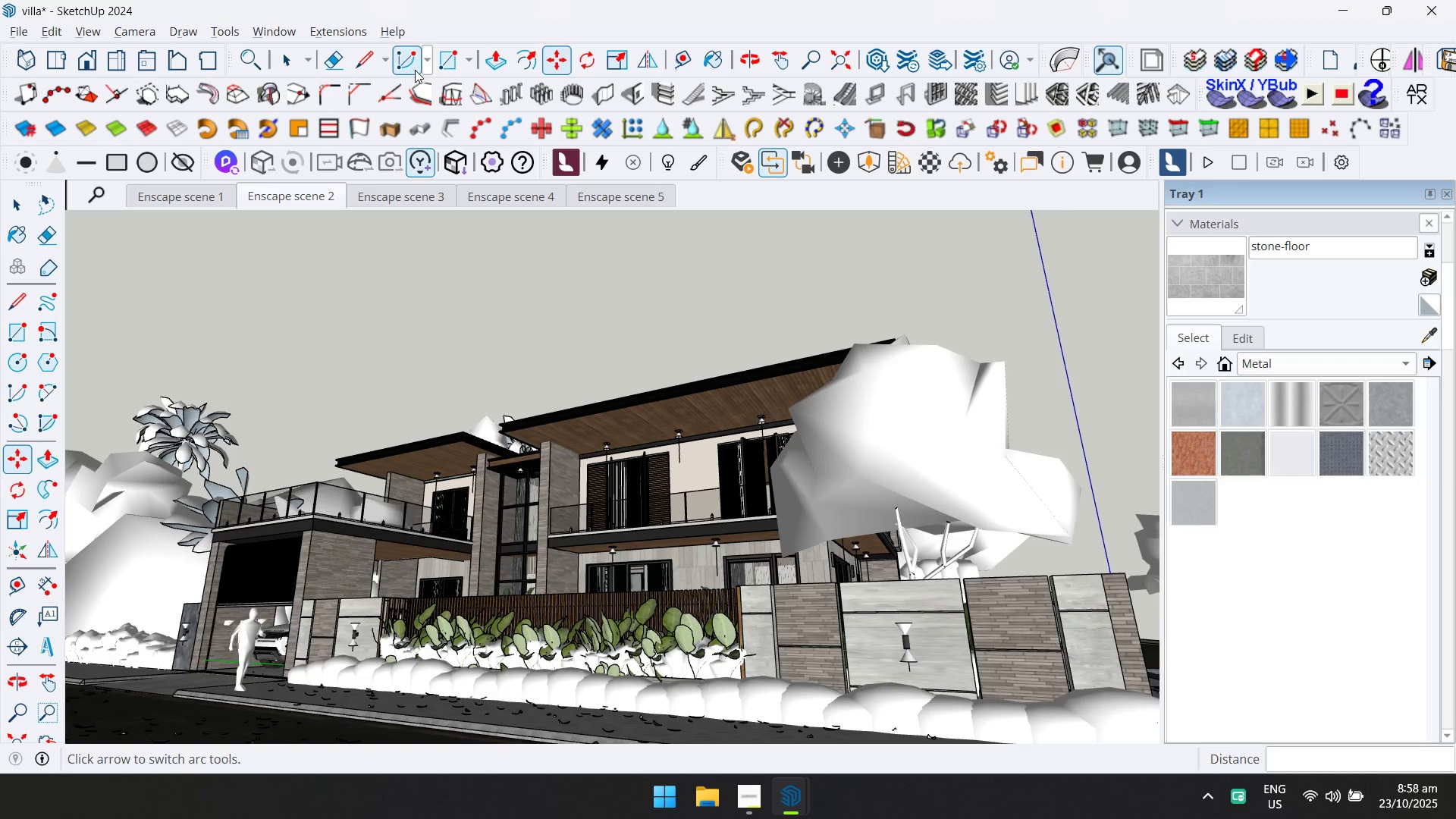 
key(Alt+AltLeft)
 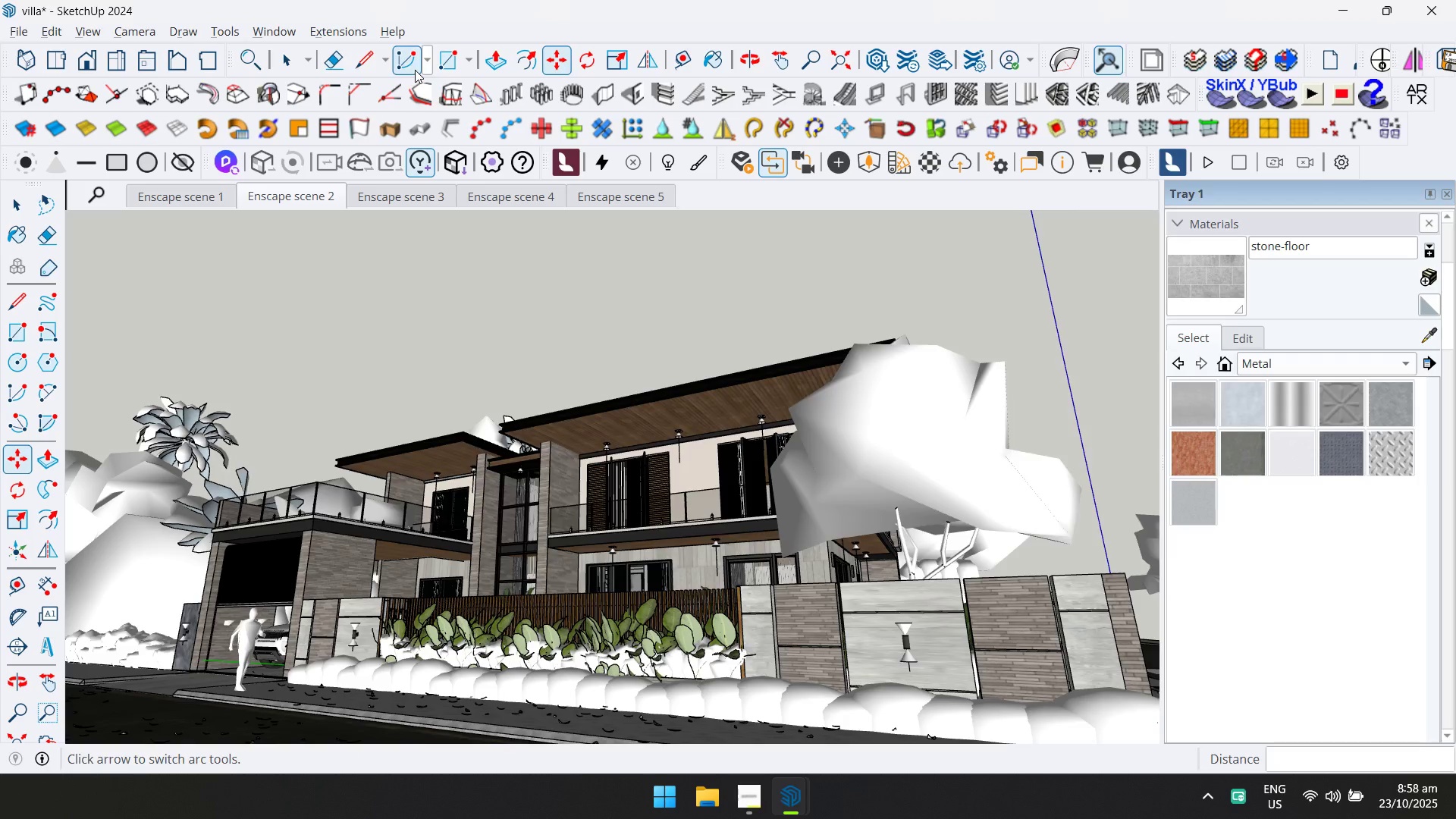 
key(Alt+Tab)
 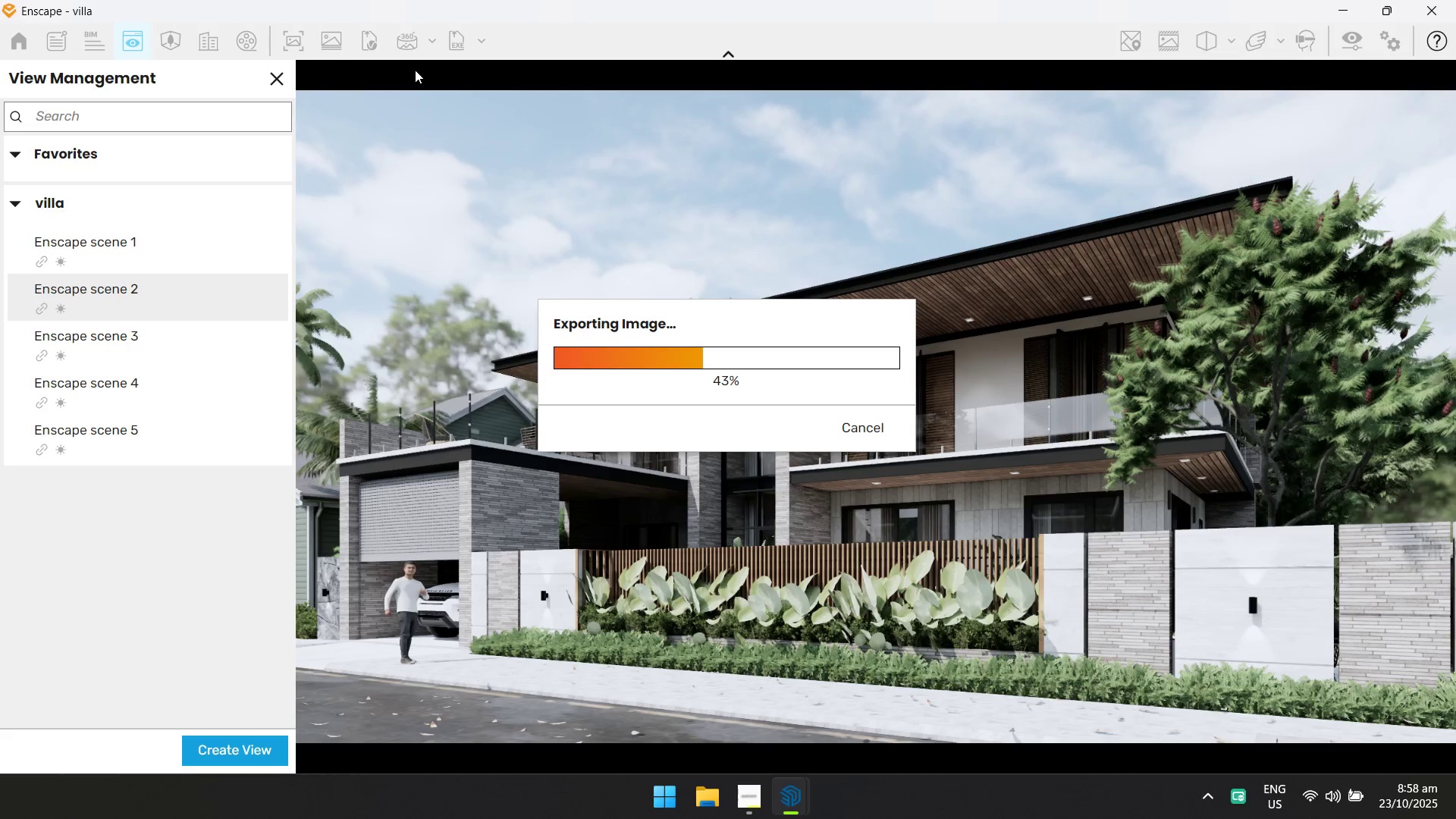 
key(Alt+AltLeft)
 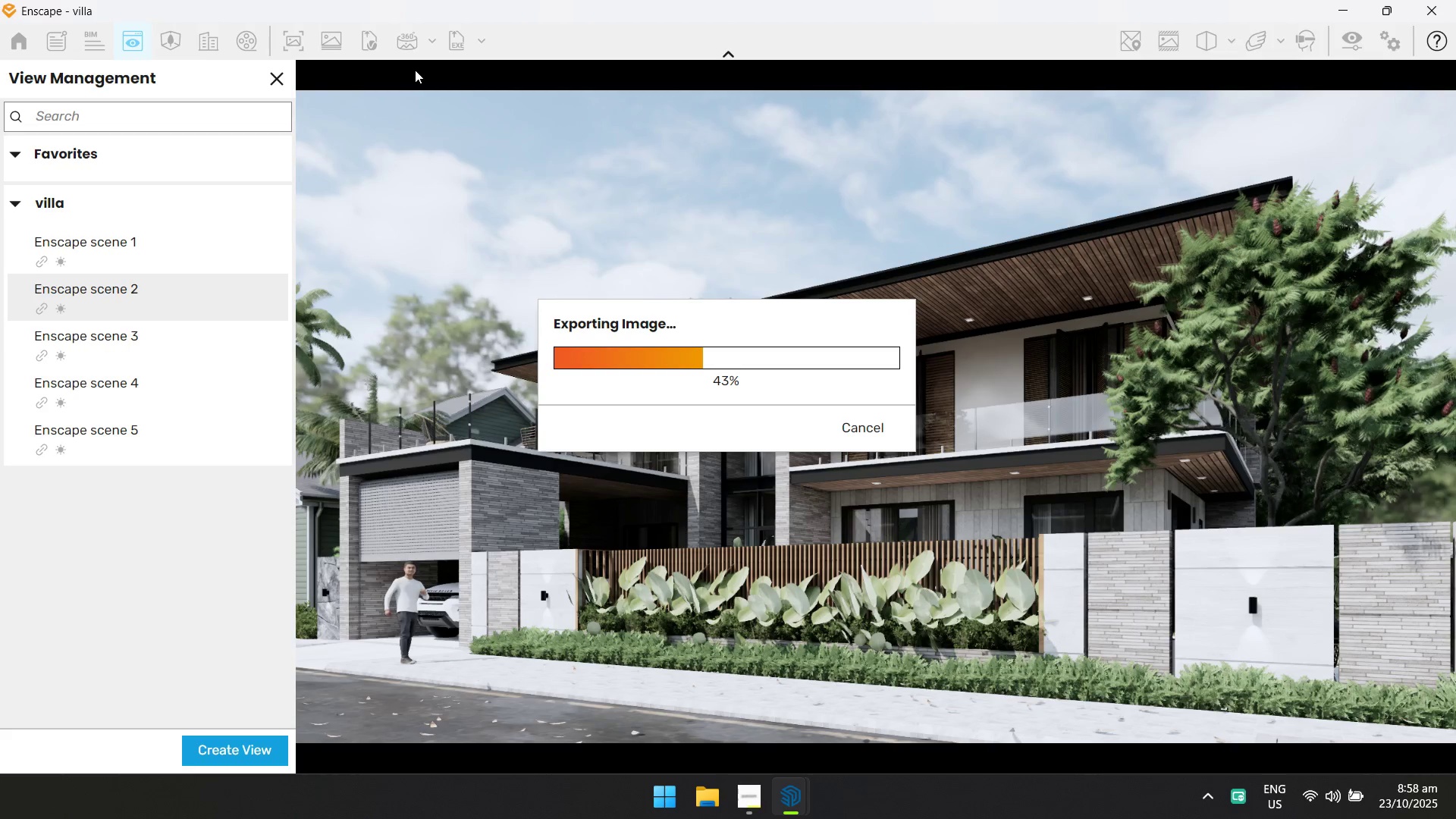 
key(Alt+Tab)
 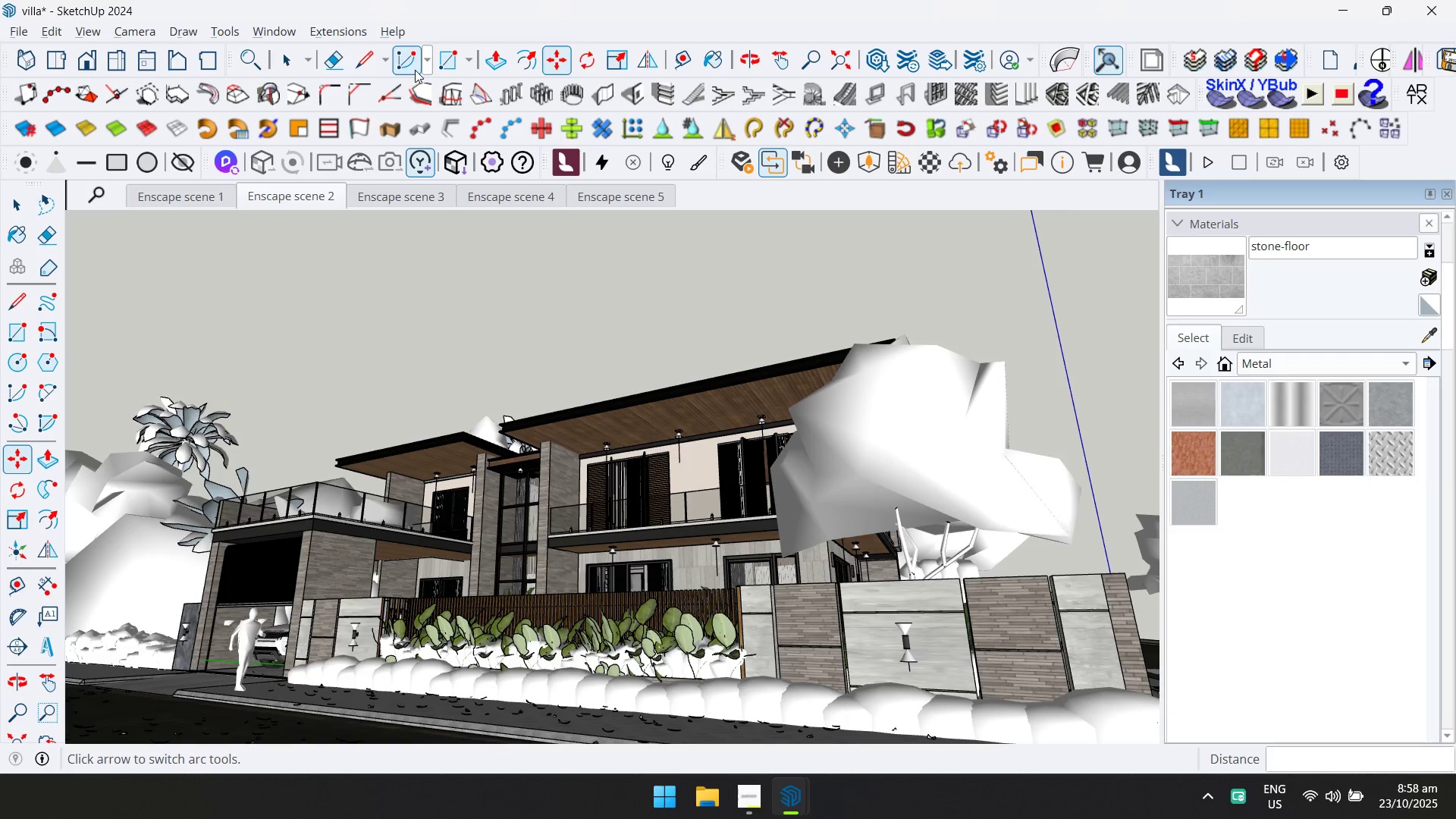 
key(Alt+AltLeft)
 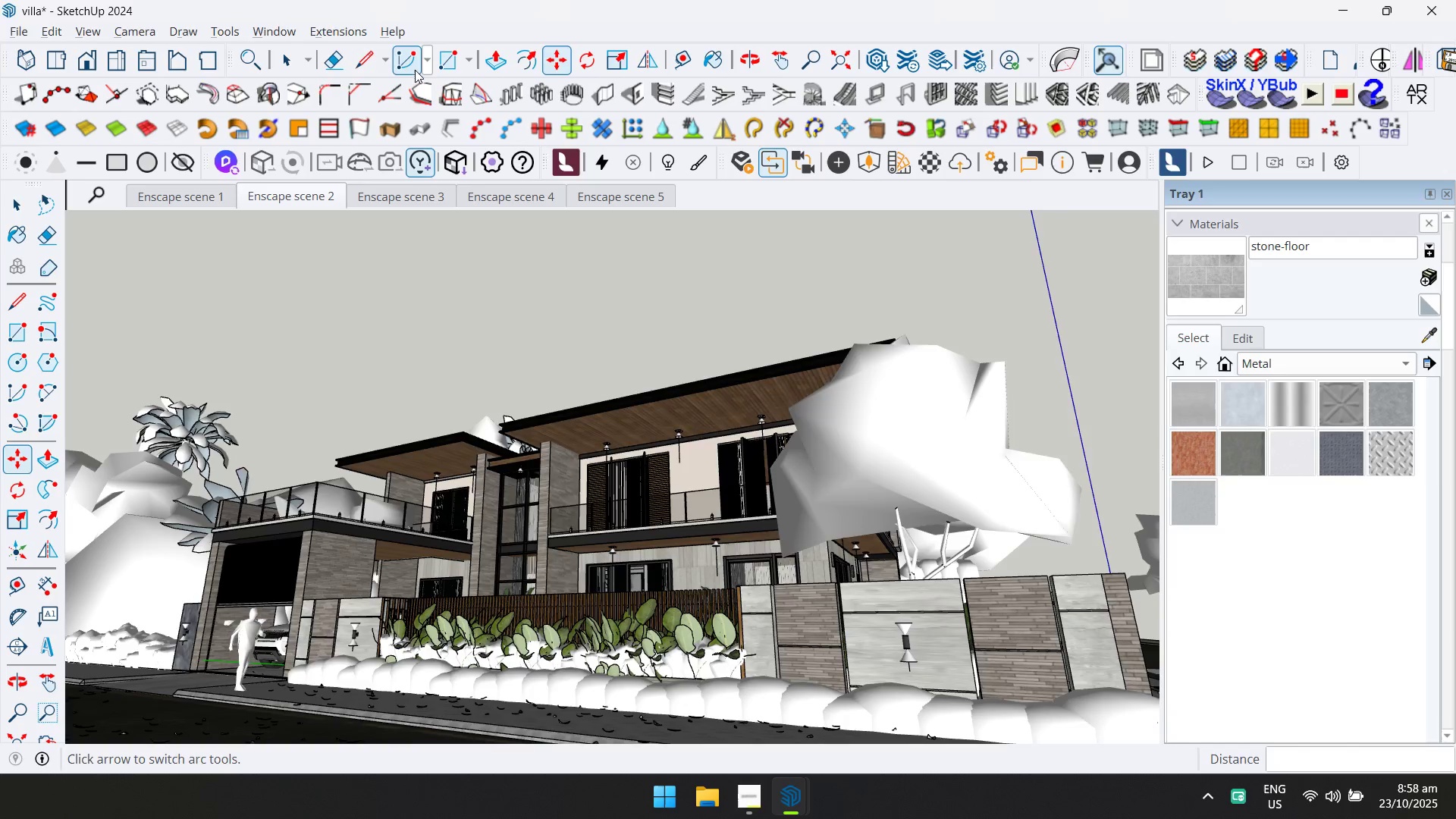 
key(Alt+Tab)
 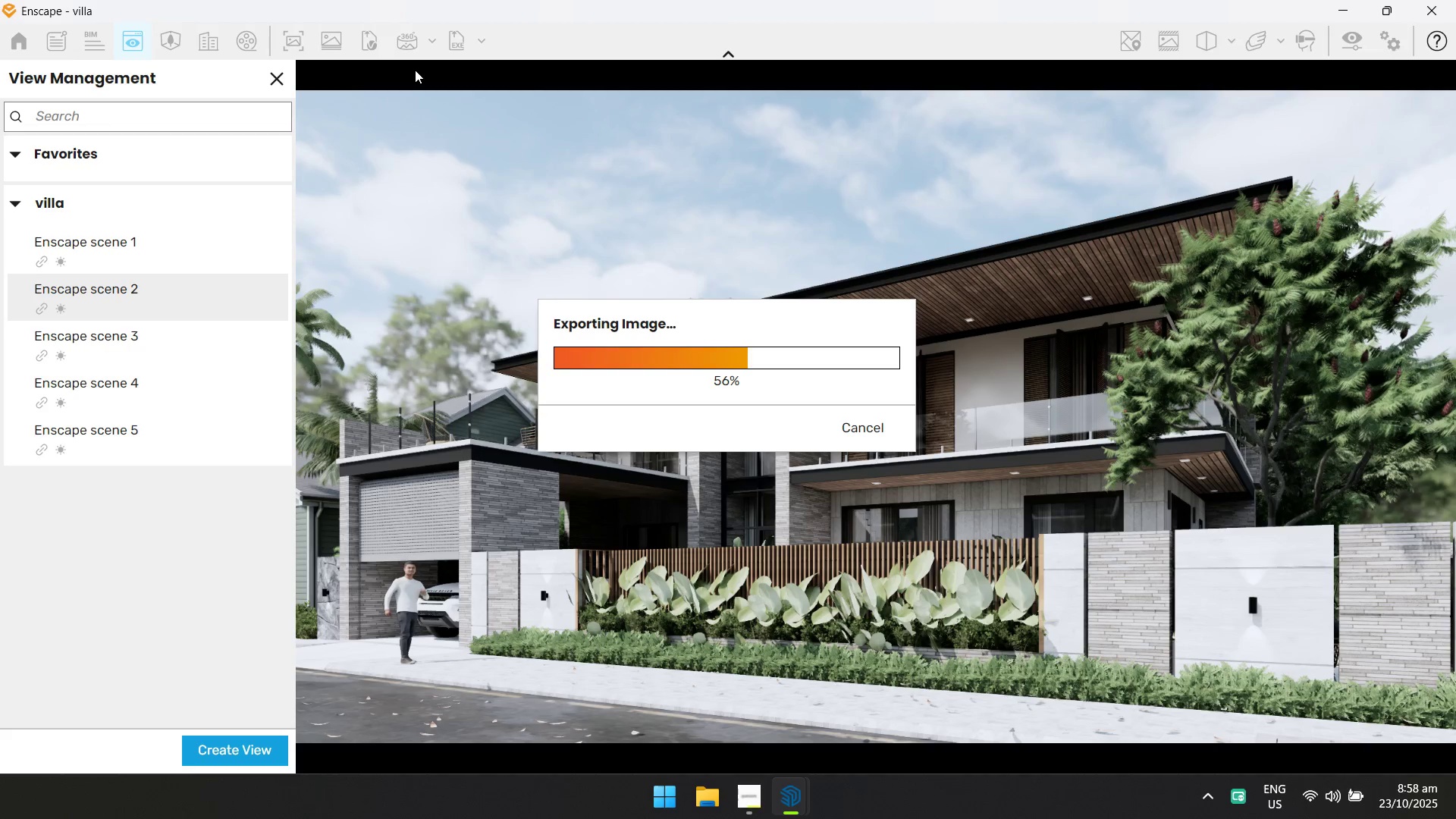 
wait(7.01)
 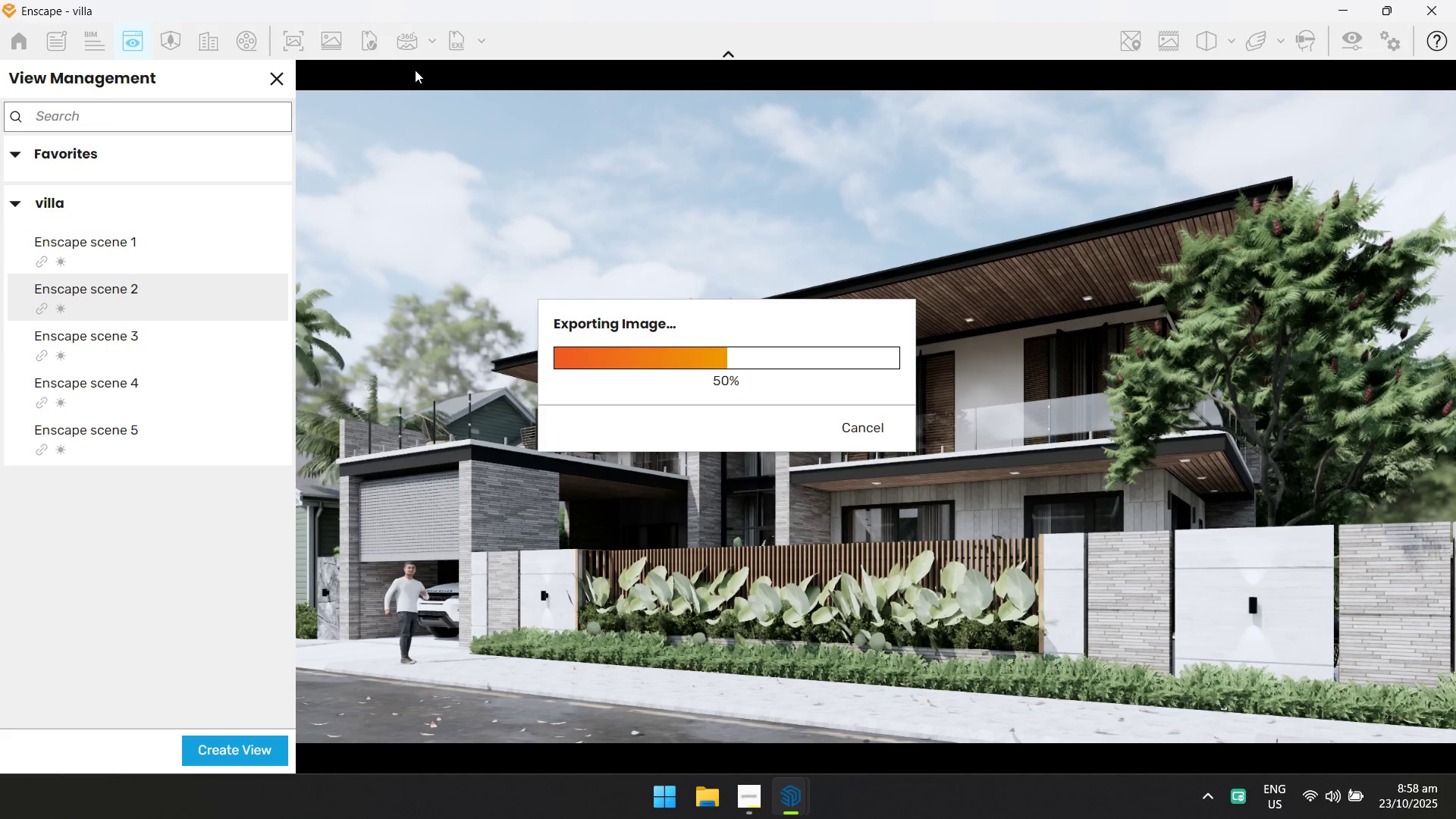 
key(Alt+AltLeft)
 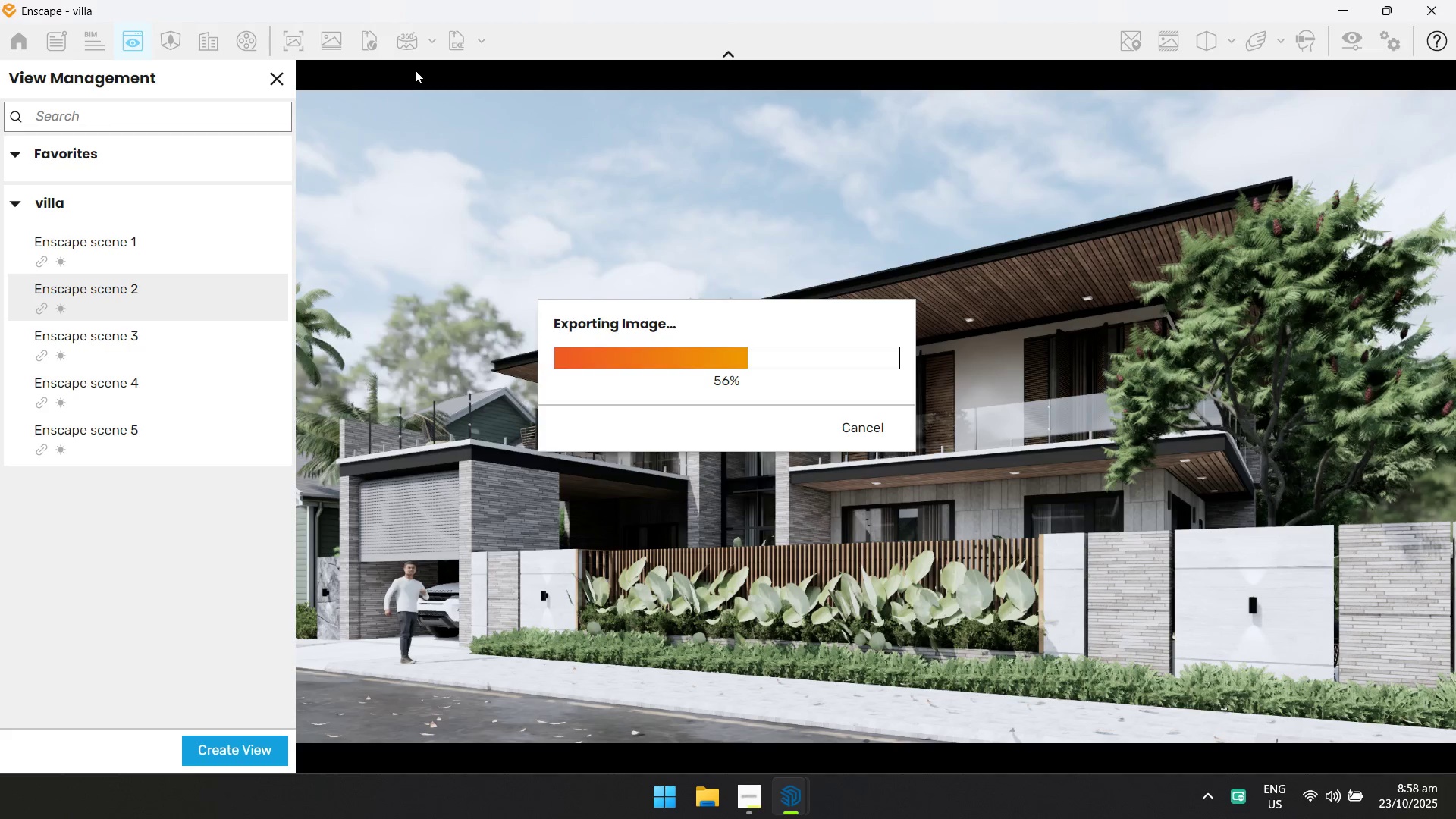 
key(Alt+Tab)
 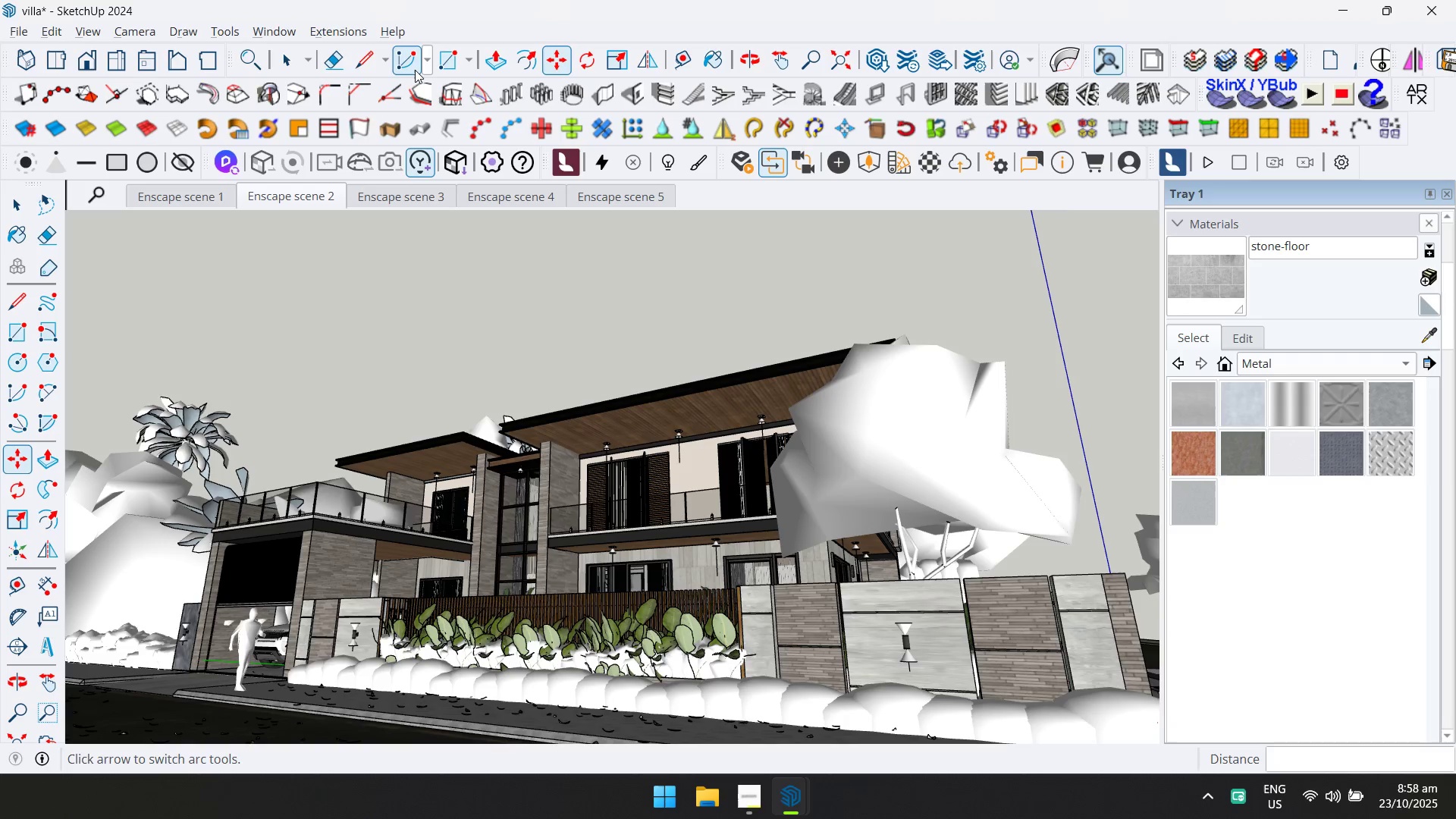 
key(Alt+AltLeft)
 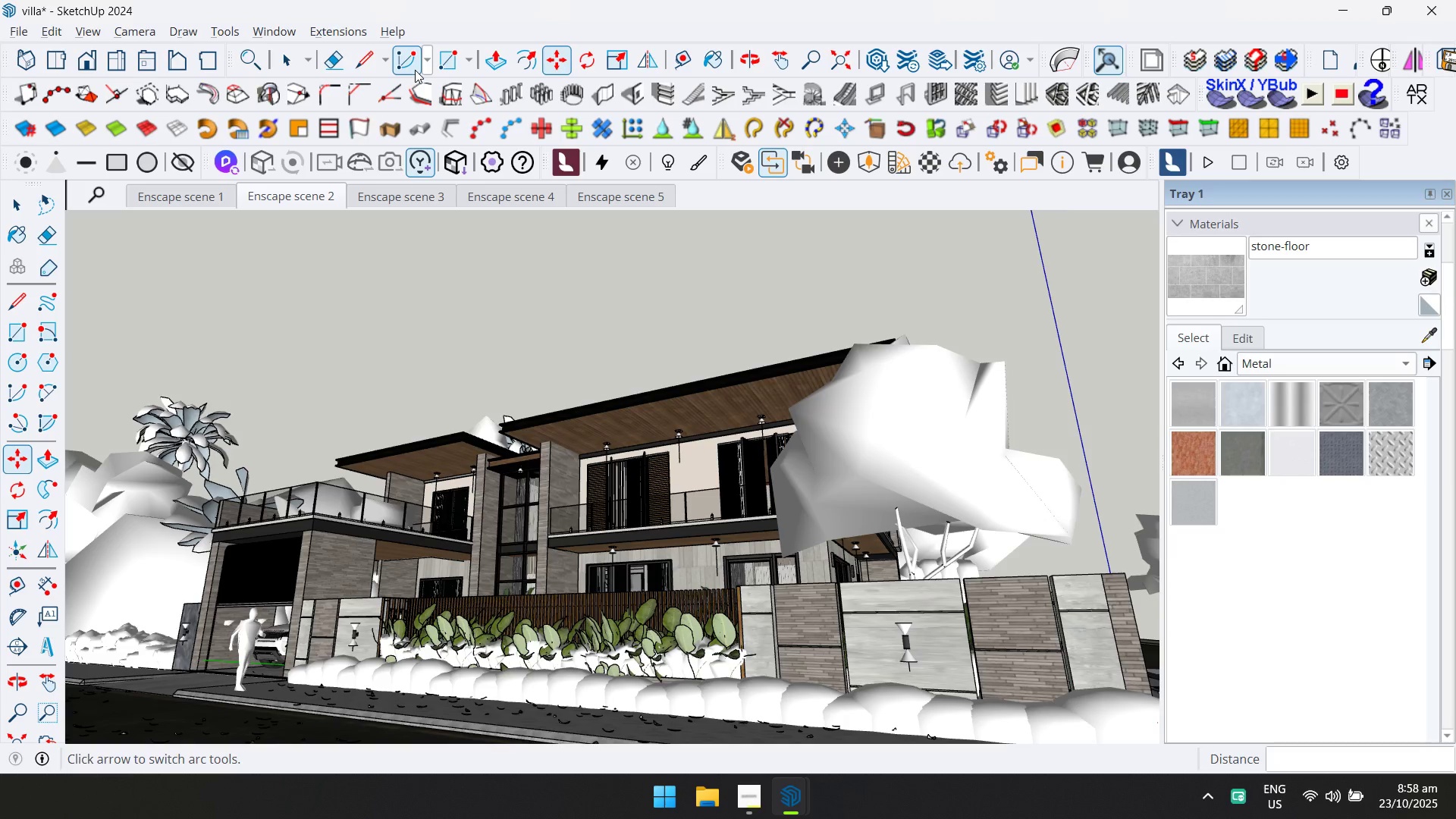 
key(Alt+Tab)
 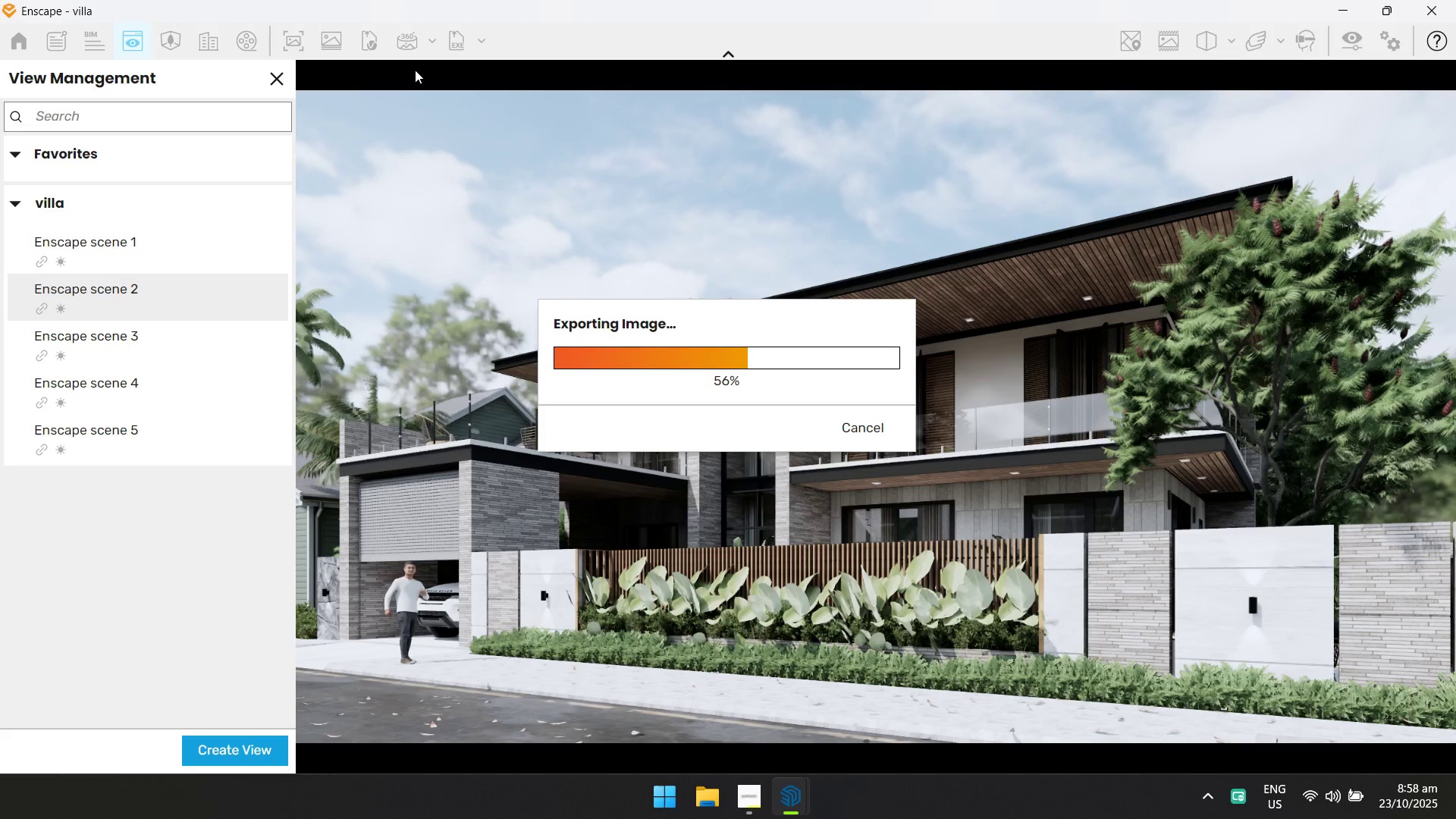 
key(Alt+AltLeft)
 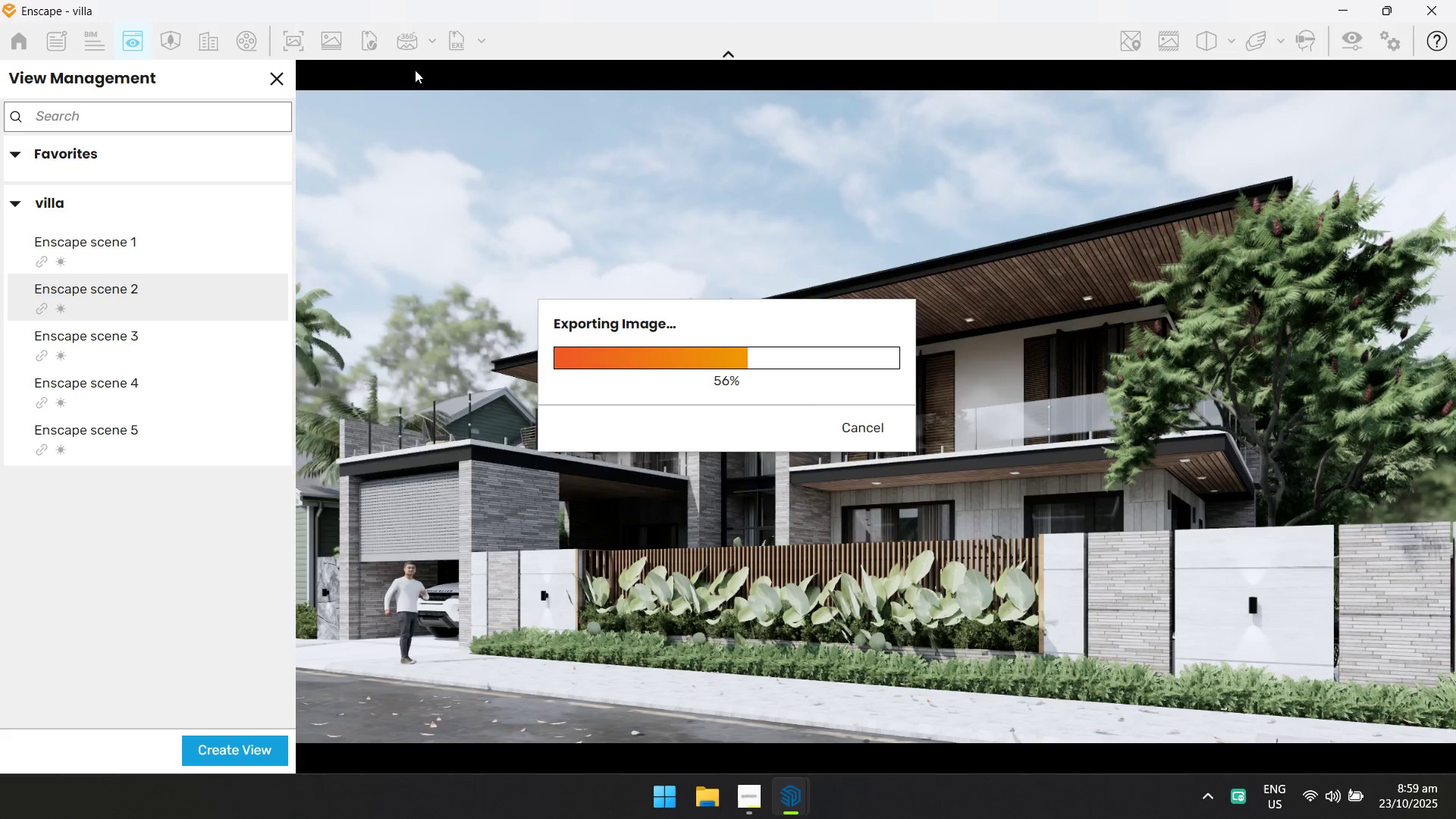 
key(Alt+Tab)
 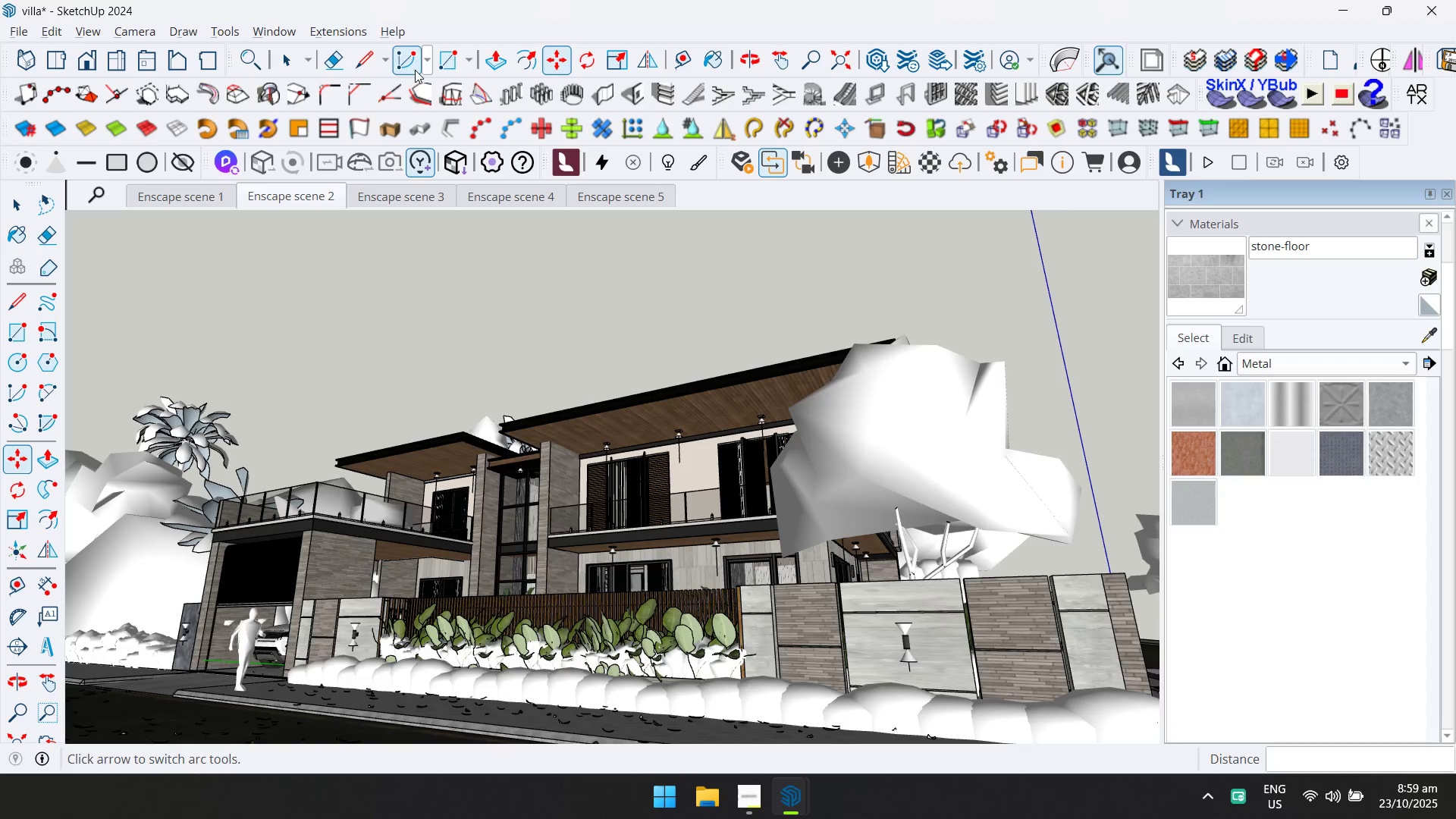 
key(Alt+AltLeft)
 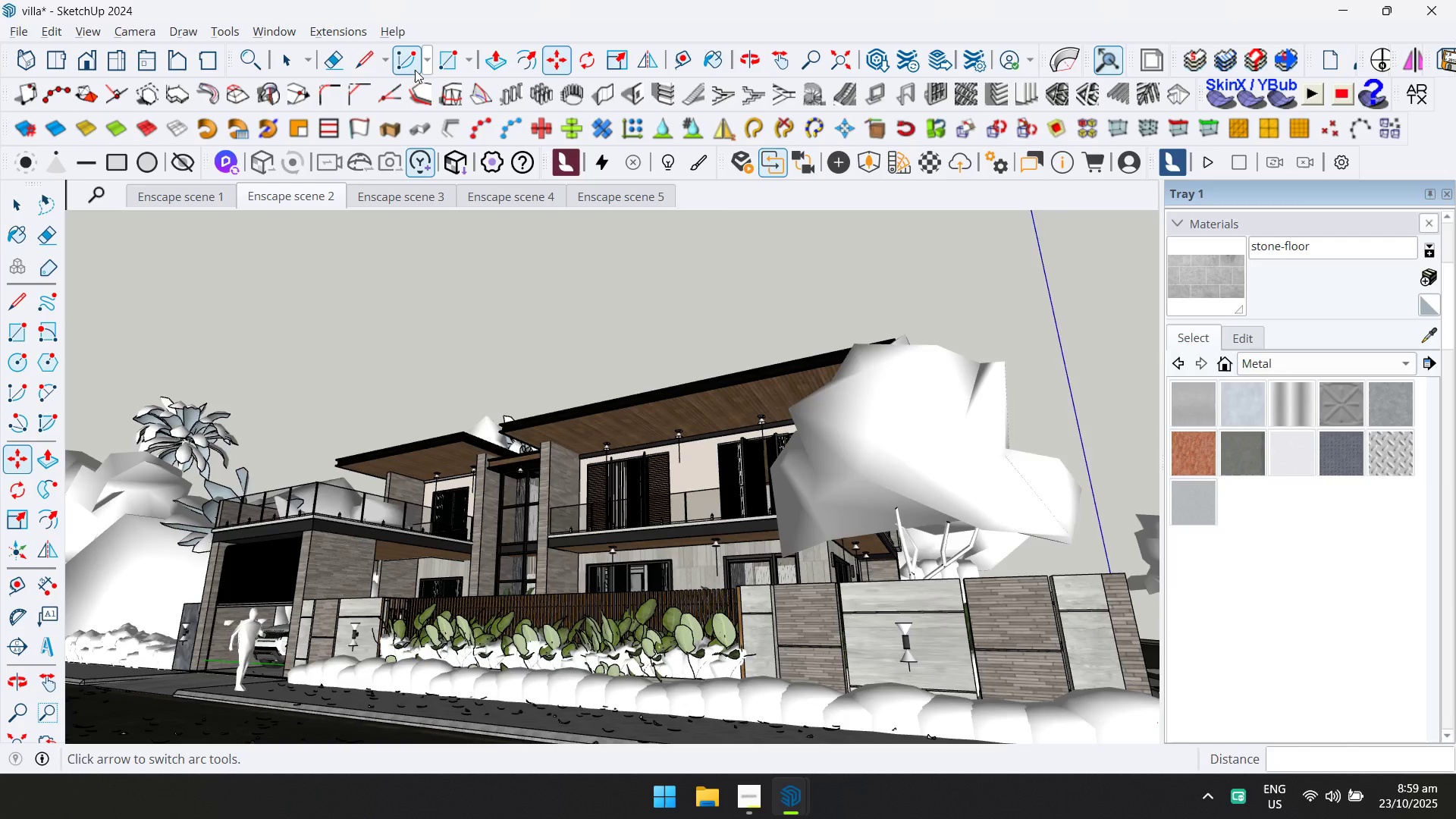 
key(Alt+Tab)
 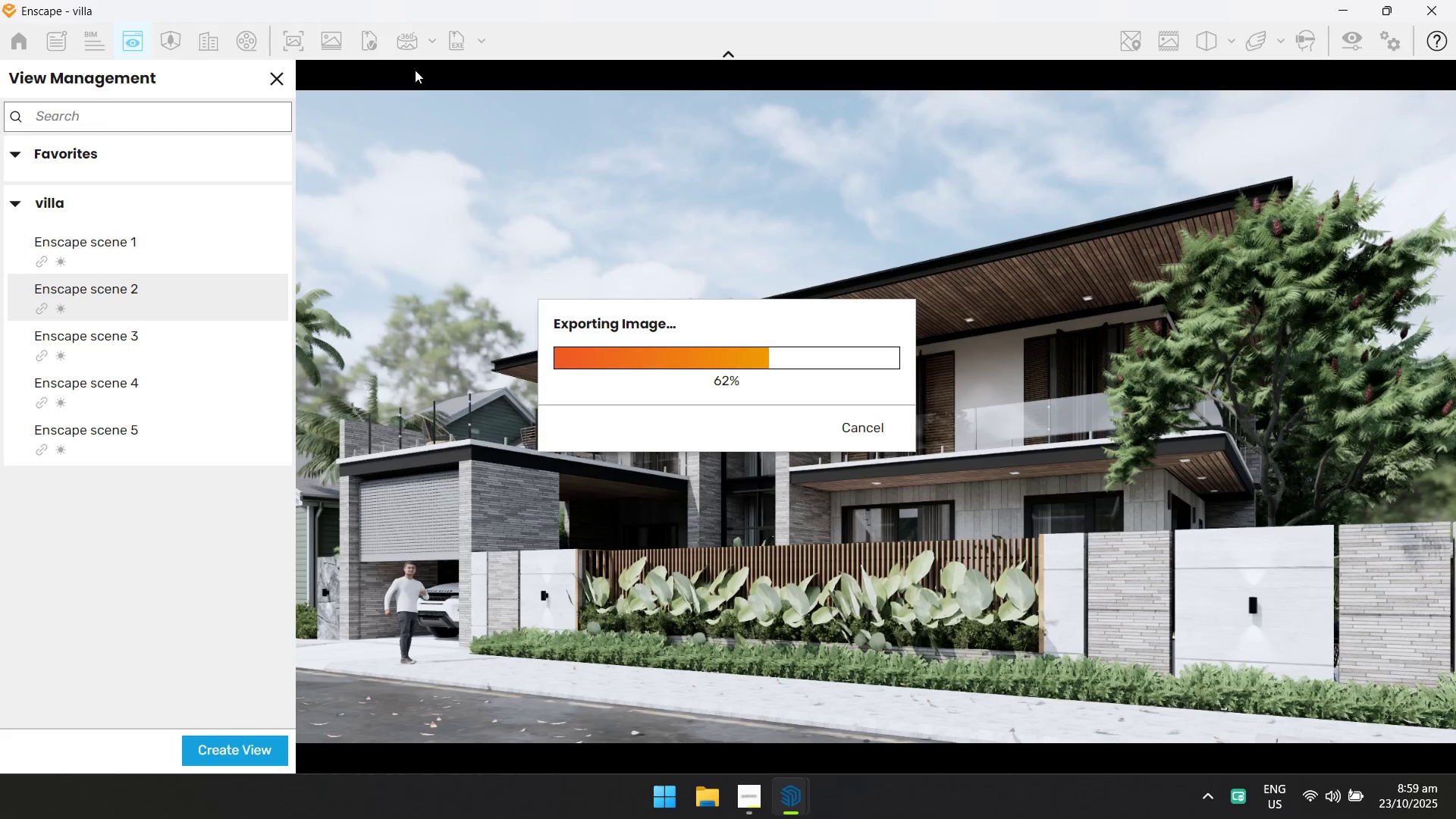 
key(Tab)
 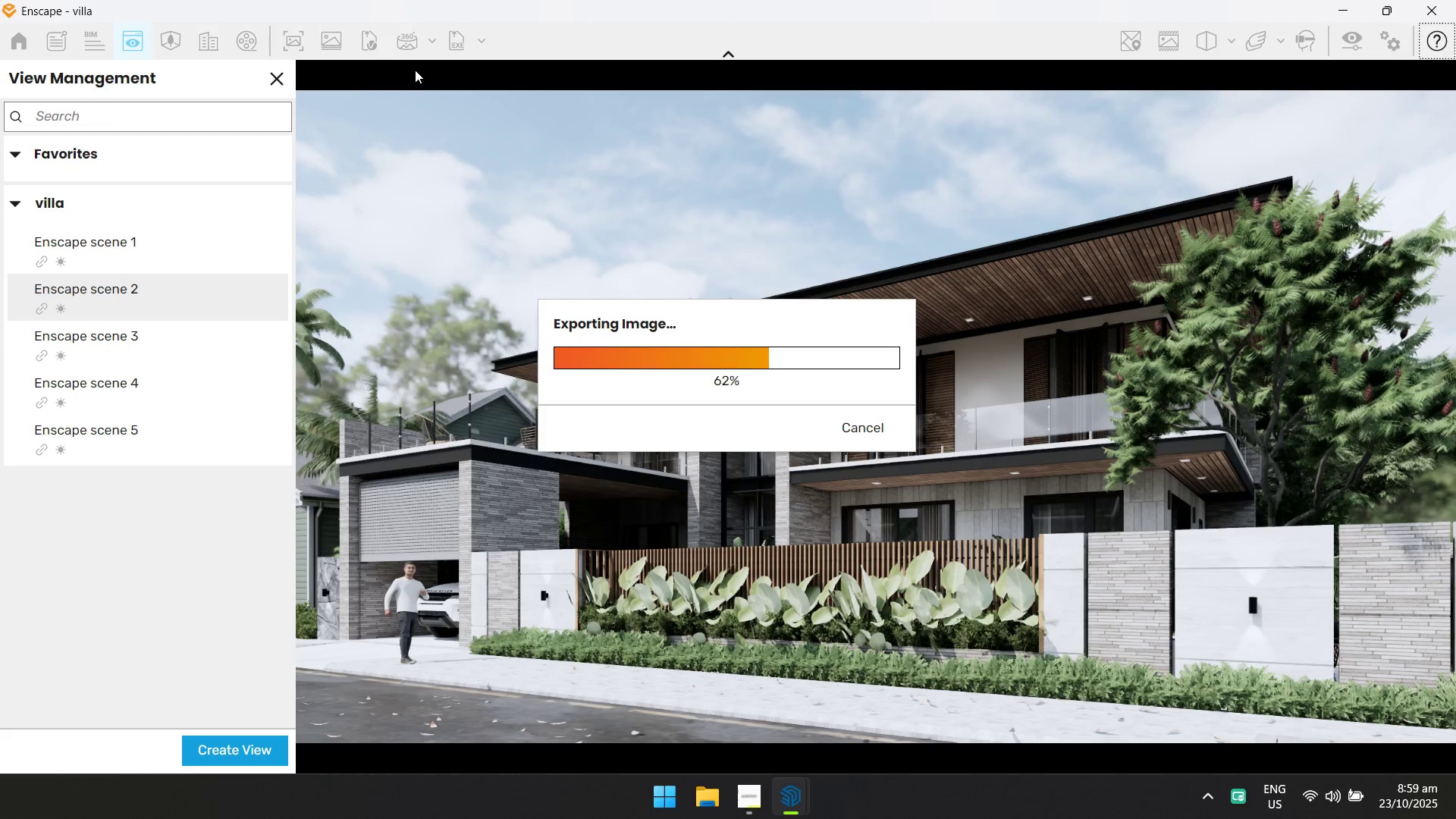 
key(Alt+AltLeft)
 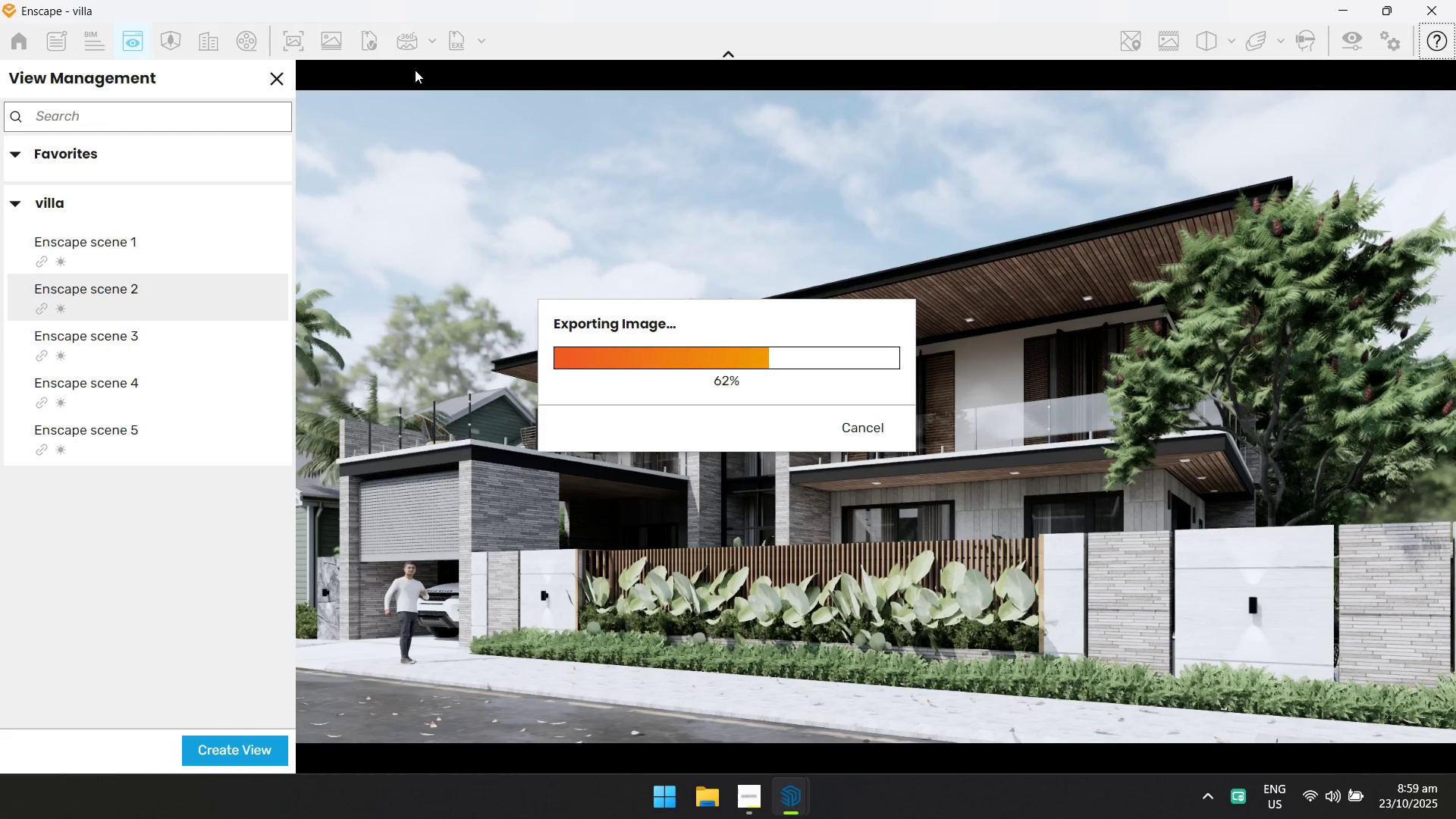 
key(Alt+Tab)
 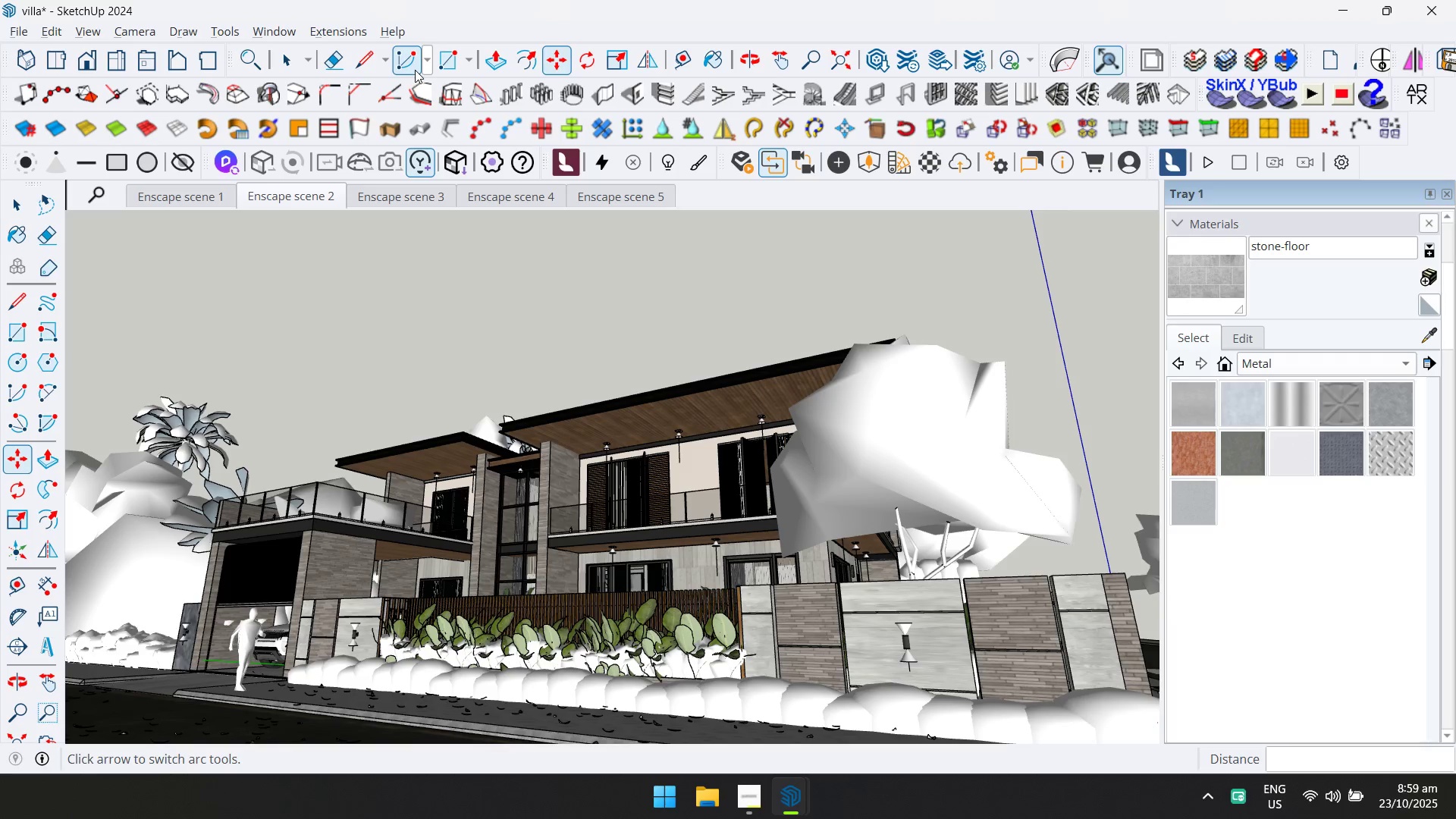 
key(Alt+AltLeft)
 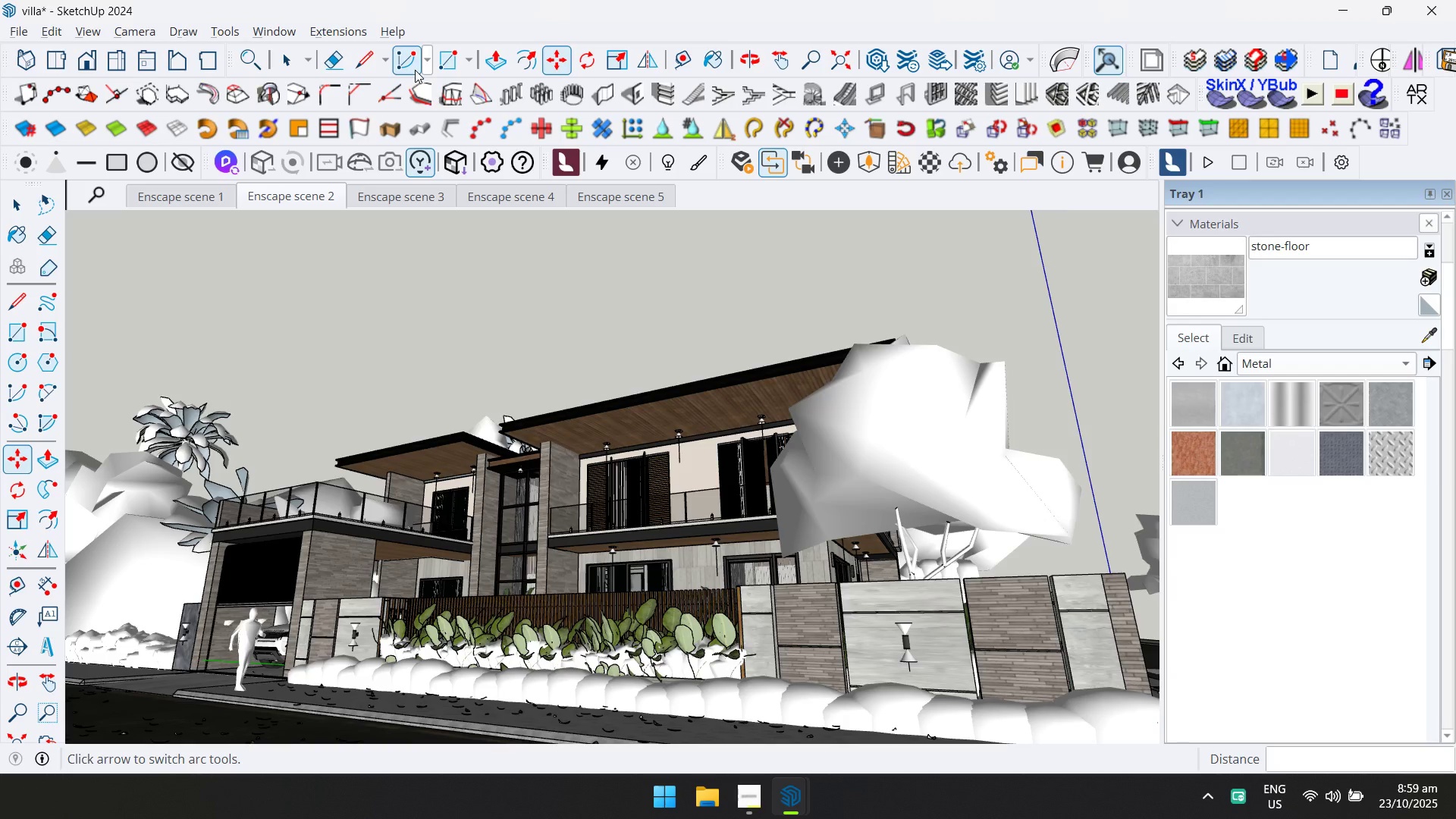 
key(Alt+Tab)
 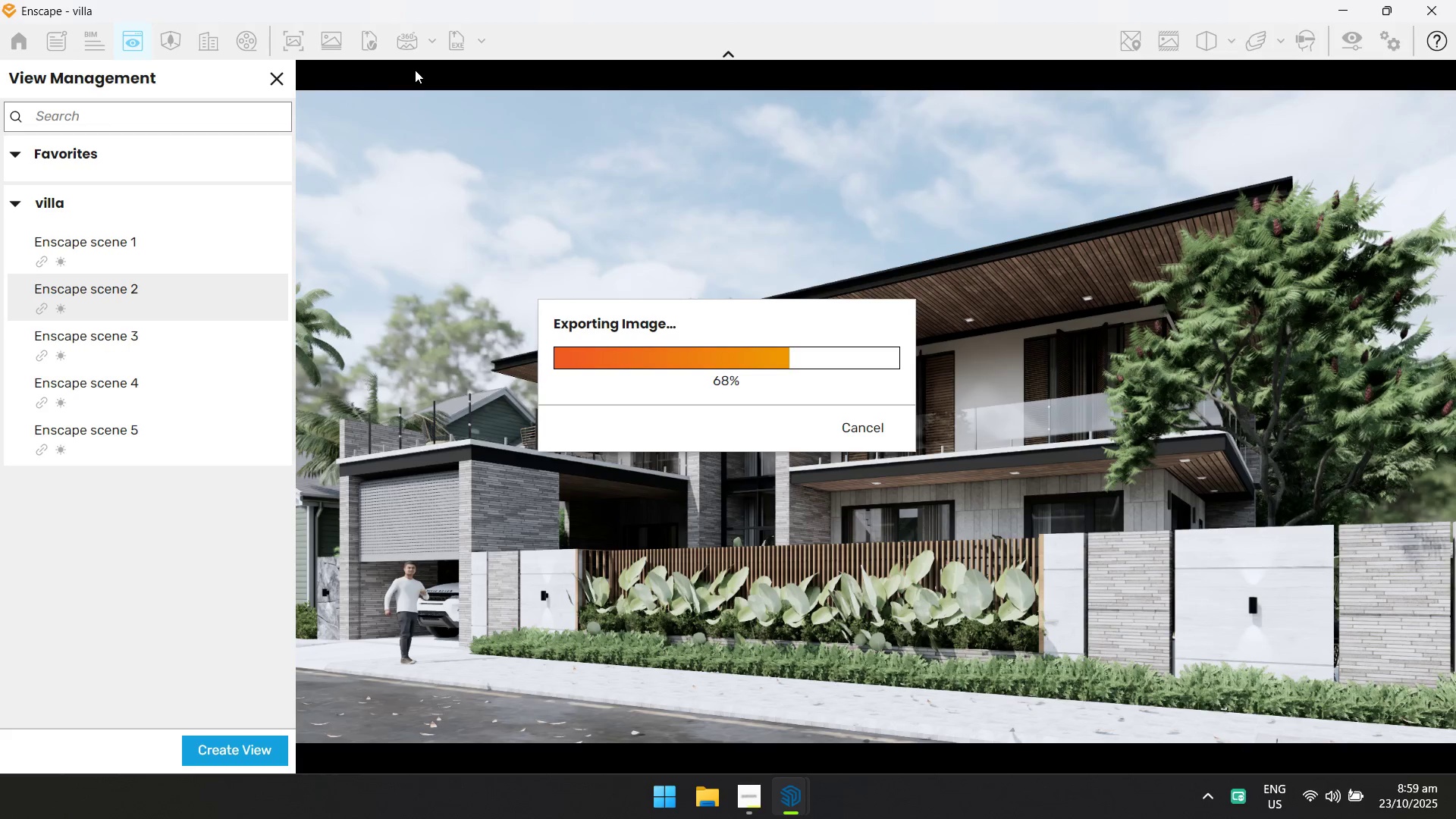 
wait(9.0)
 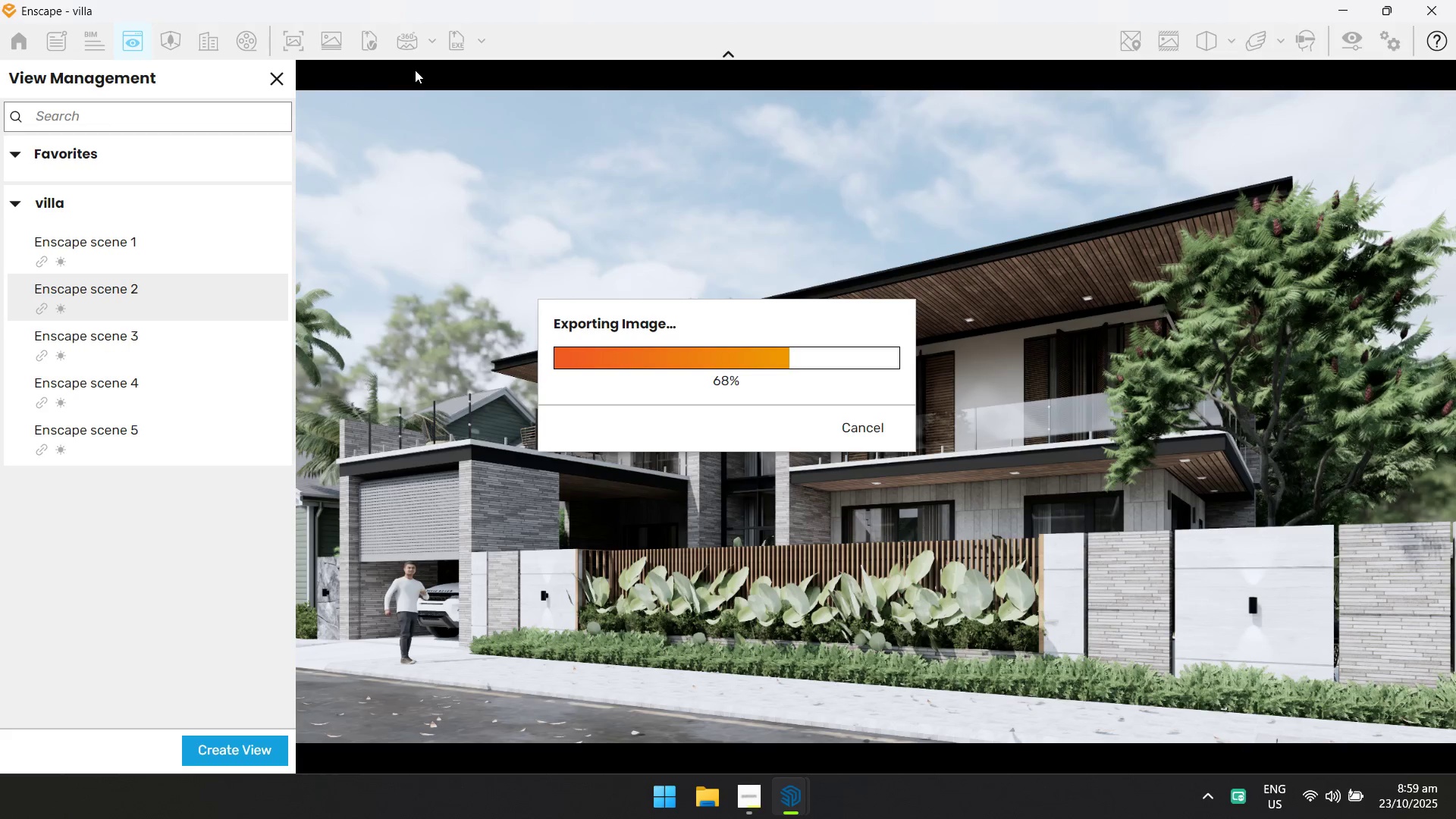 
key(Alt+AltLeft)
 